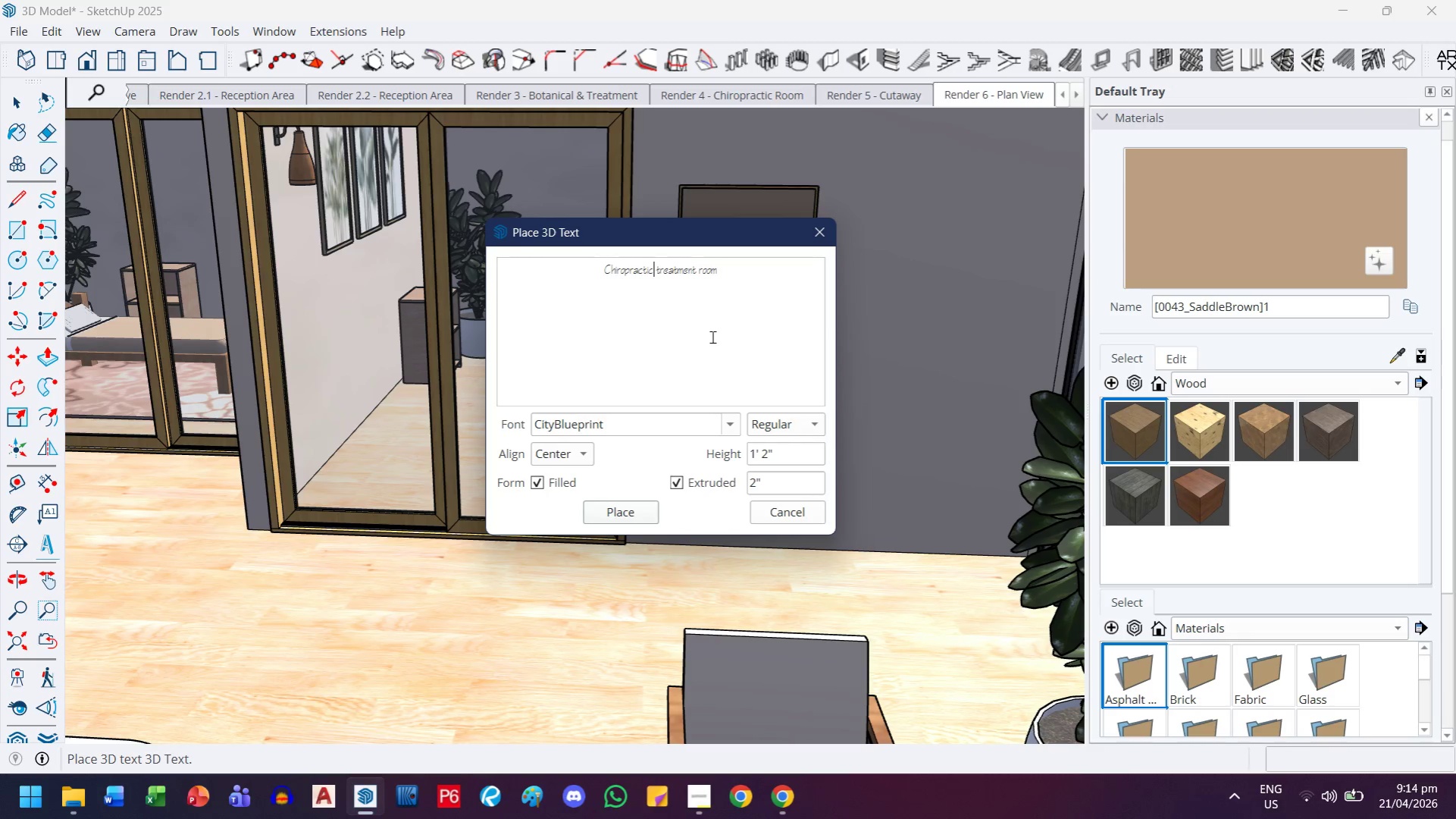 
key(ArrowRight)
 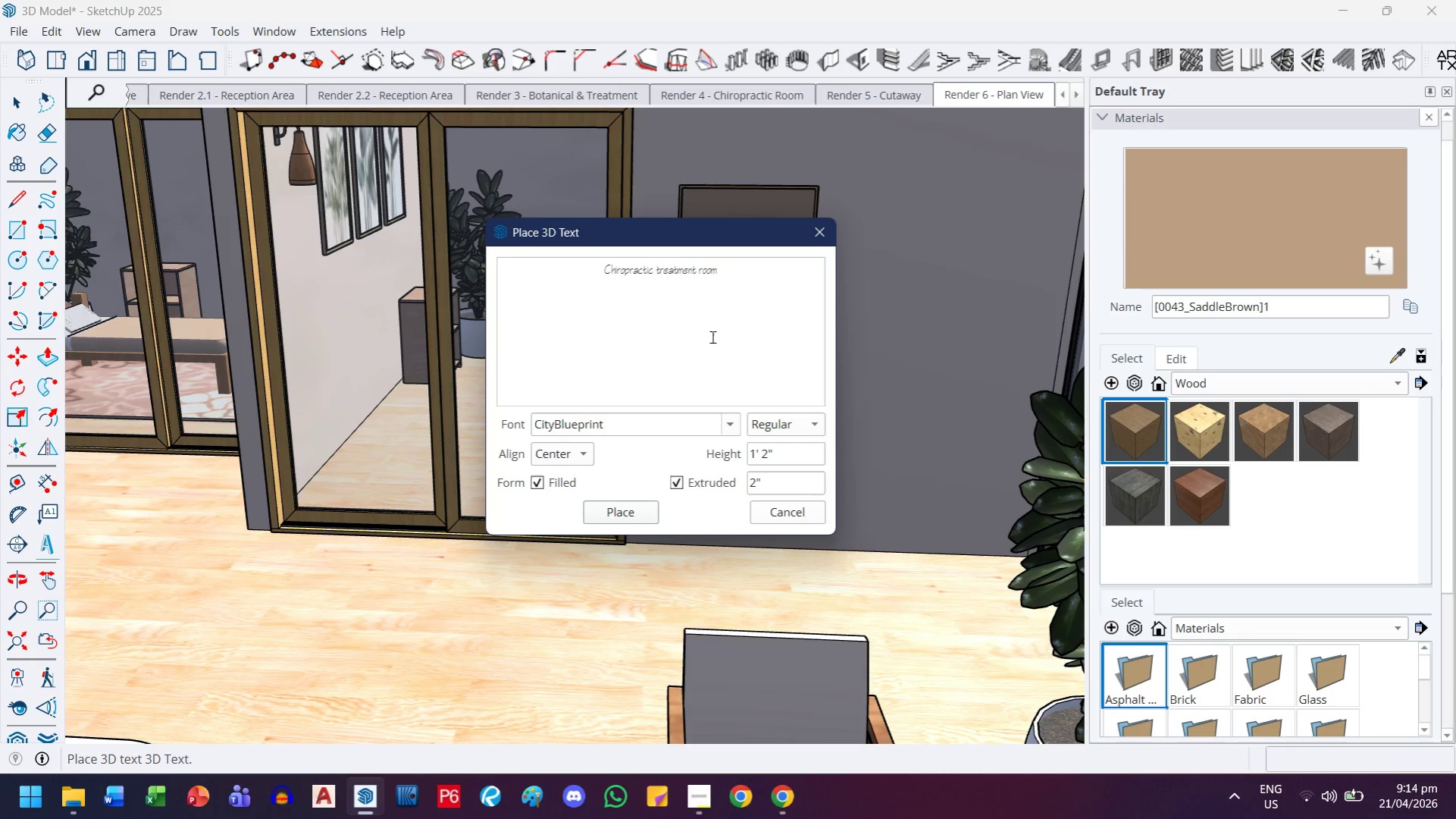 
key(Delete)
 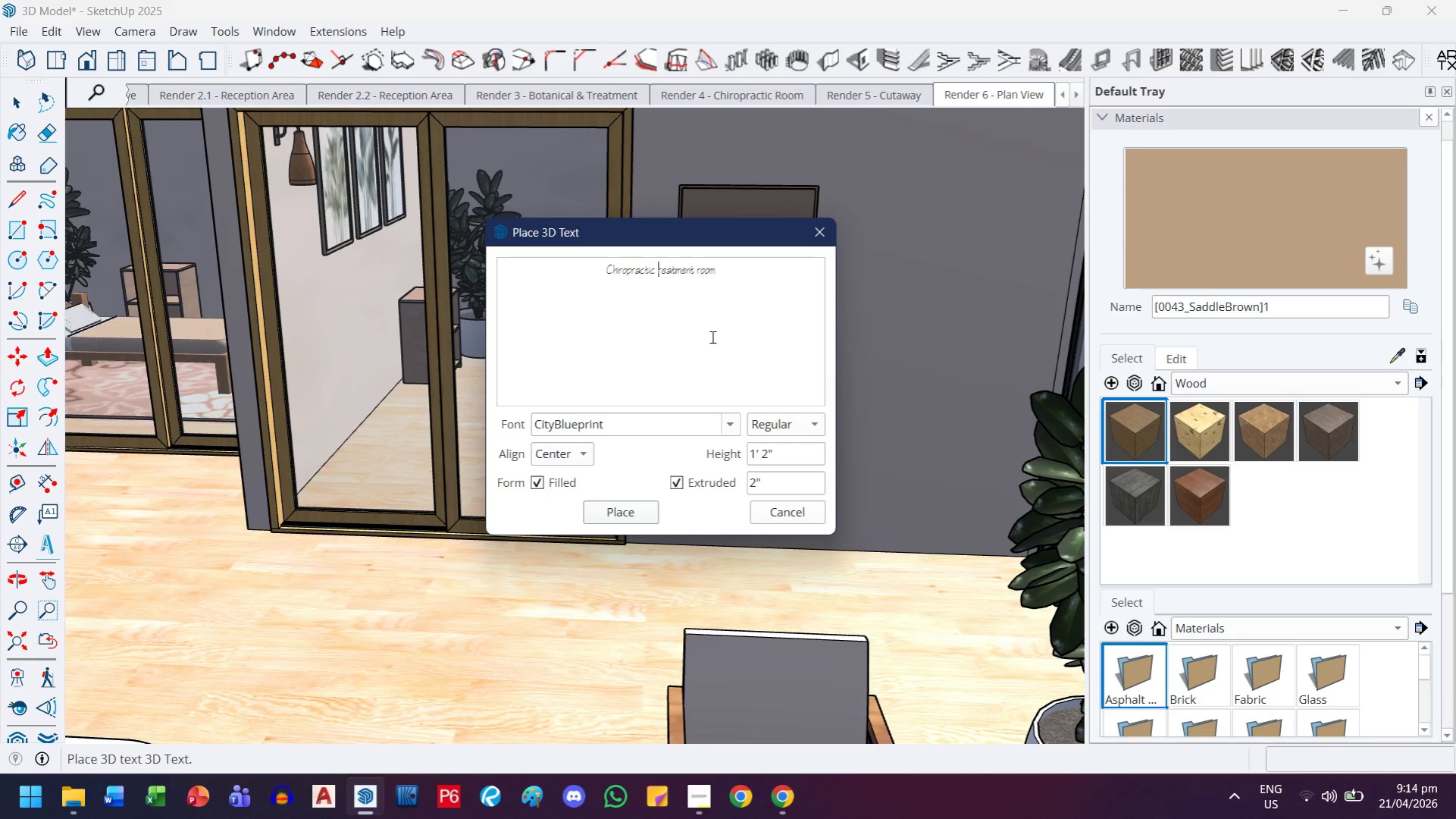 
key(Shift+T)
 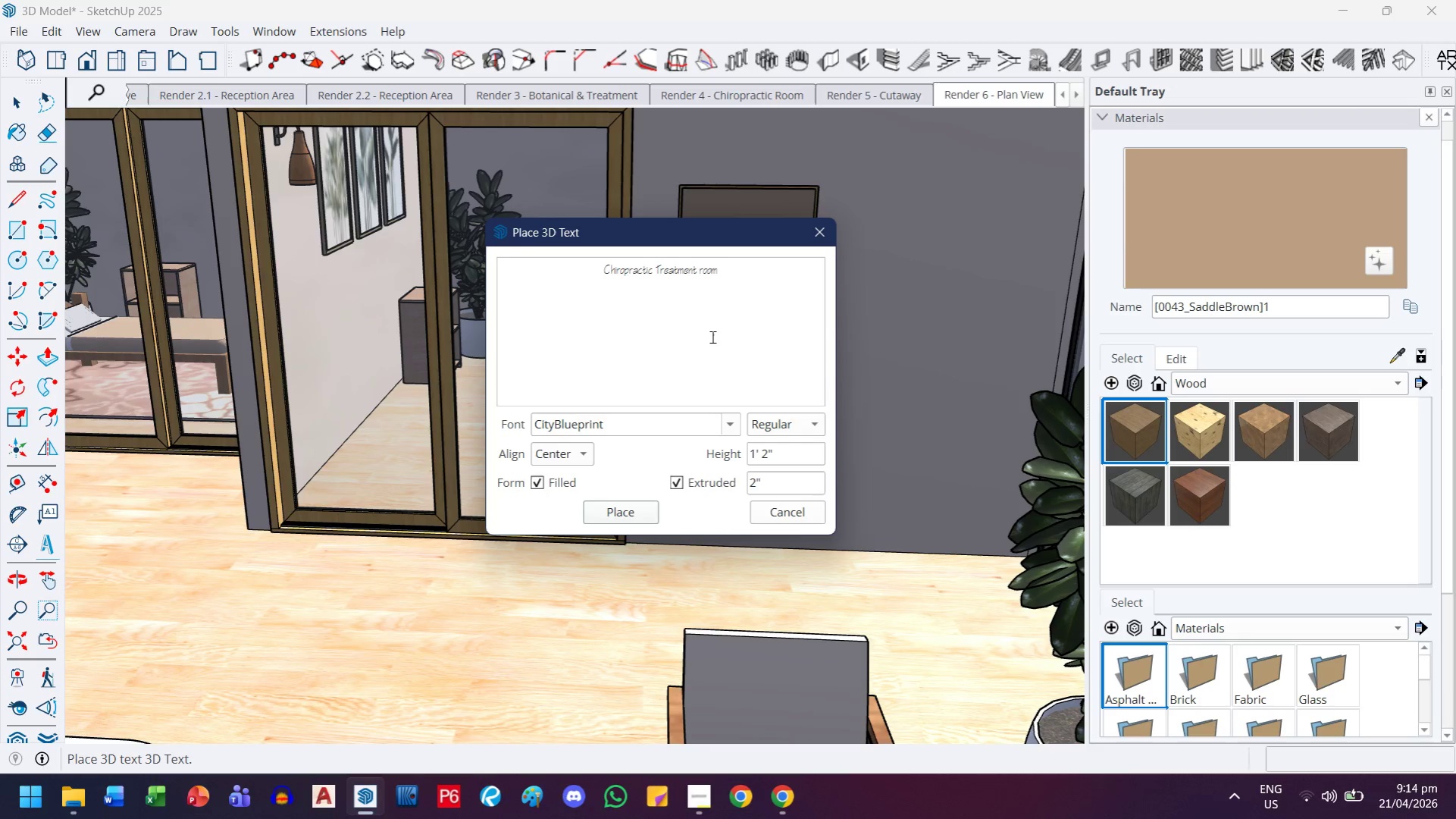 
key(ArrowRight)
 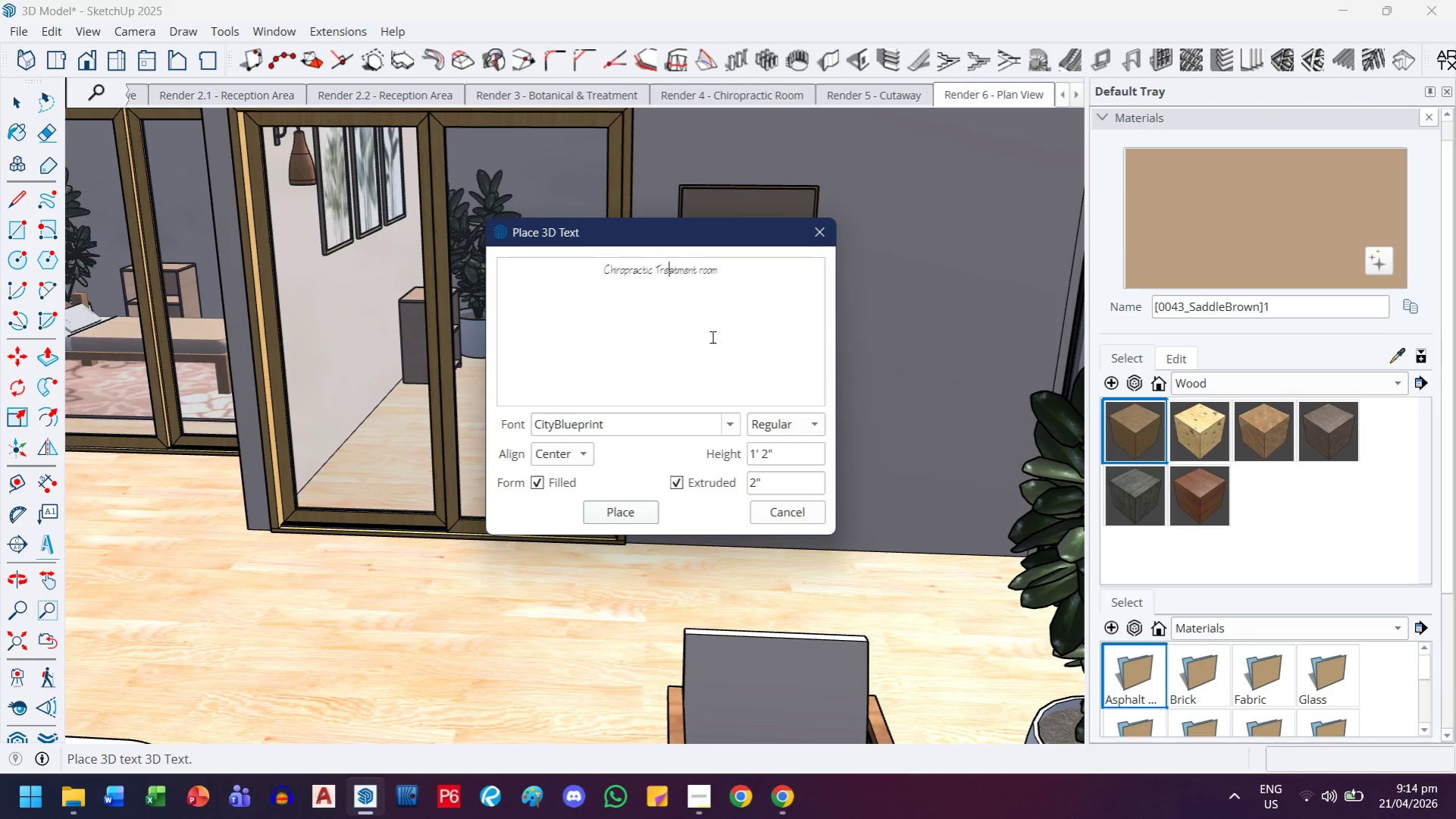 
key(ArrowRight)
 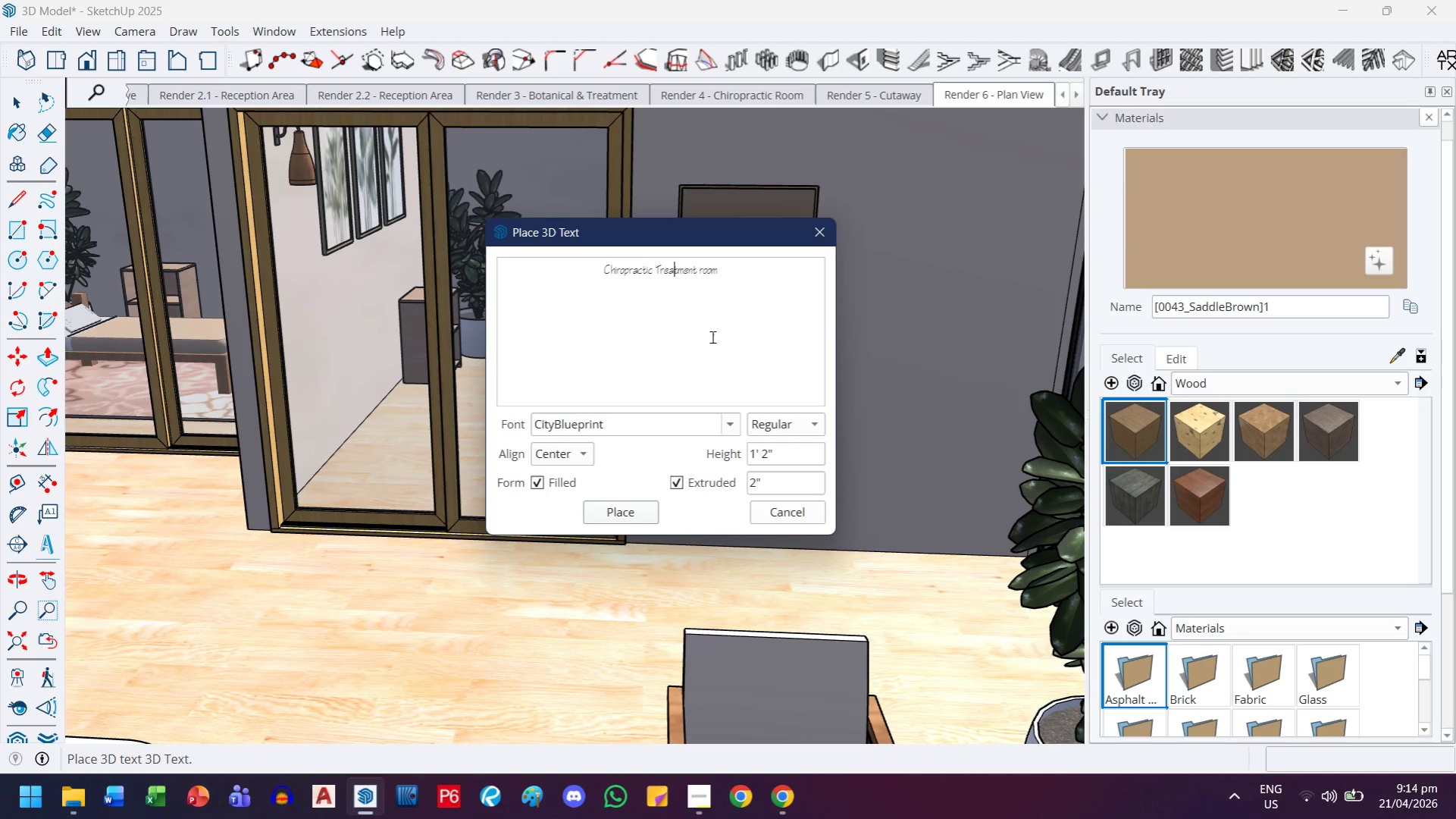 
key(ArrowRight)
 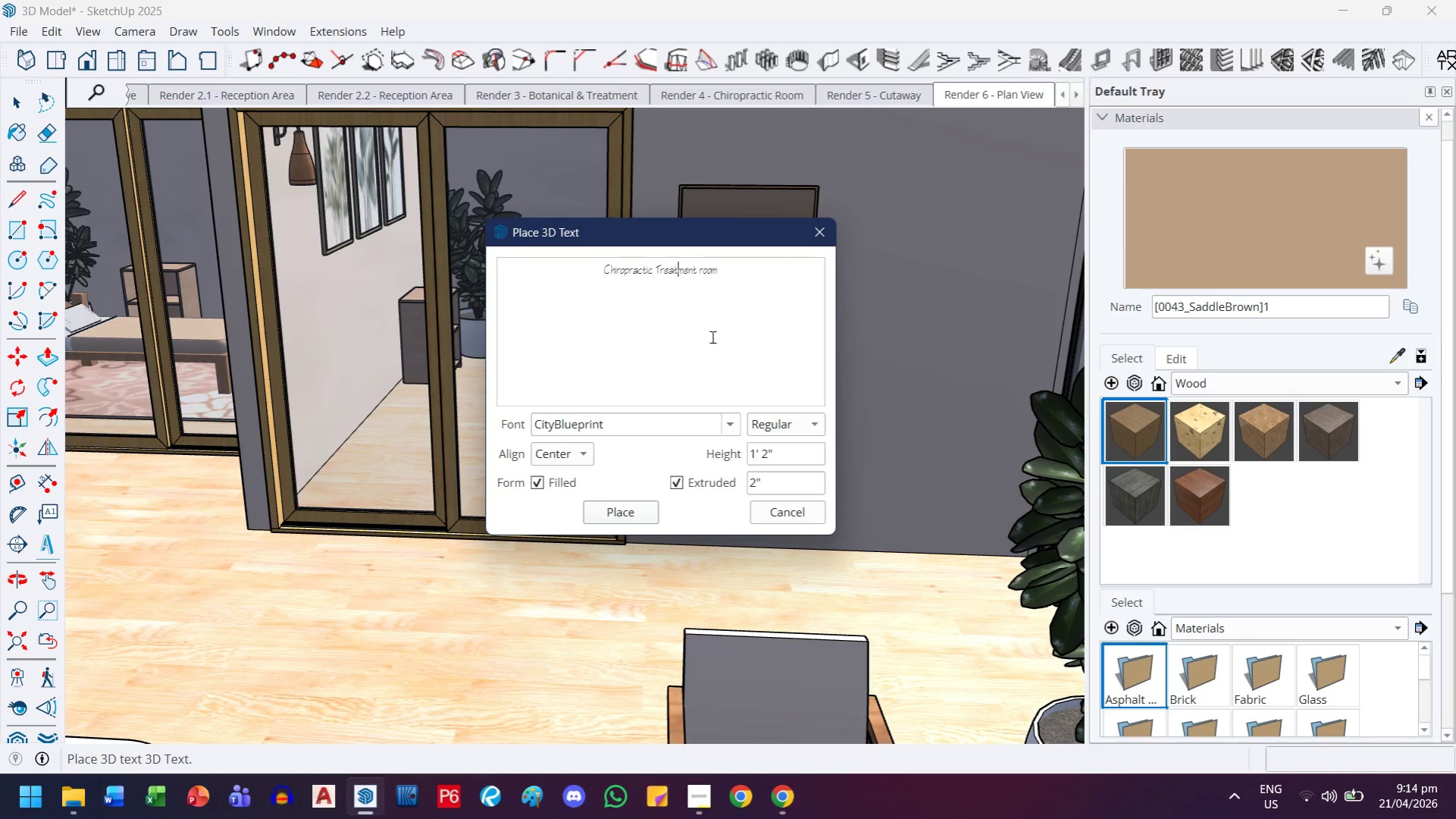 
key(ArrowRight)
 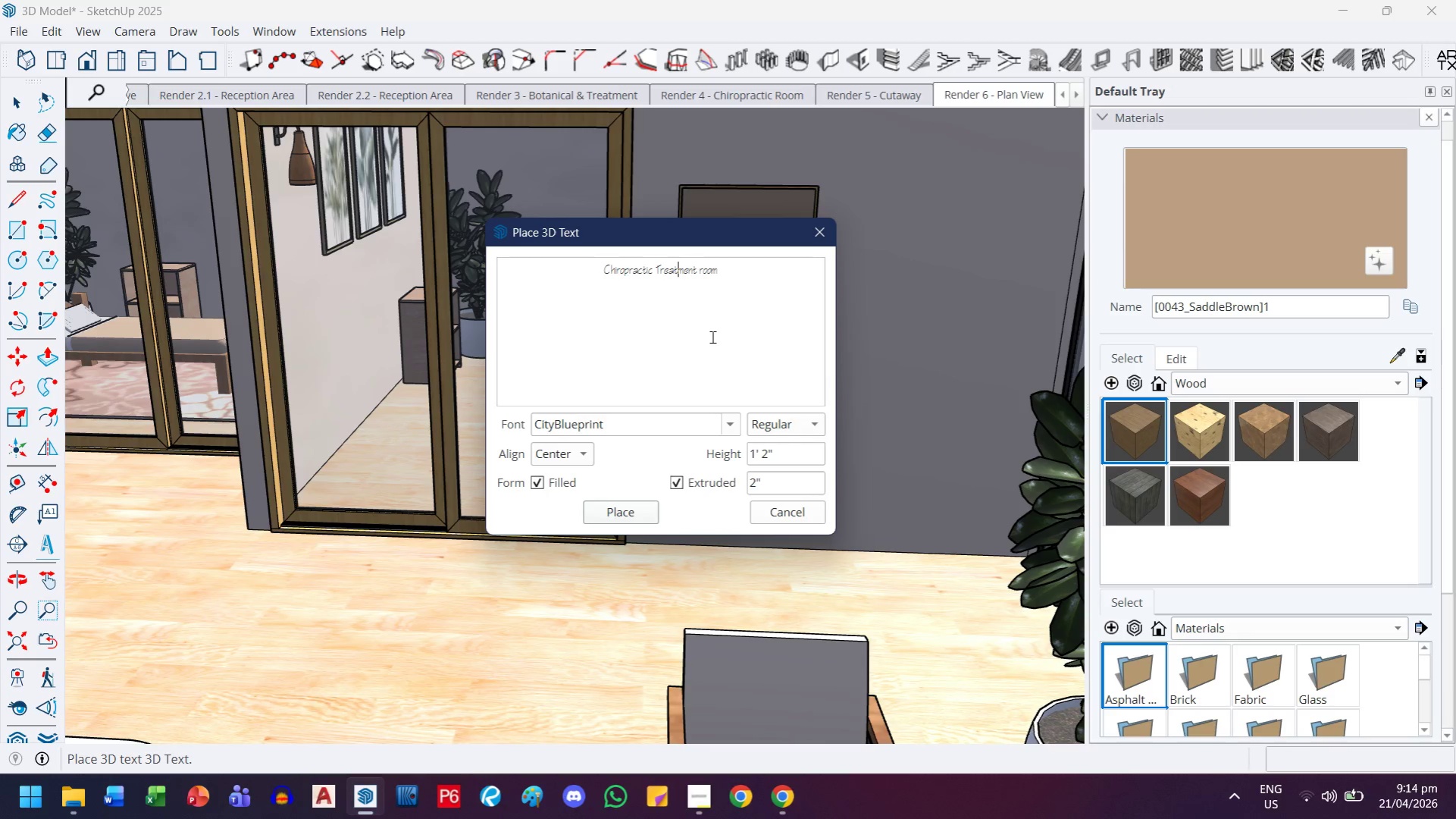 
key(ArrowRight)
 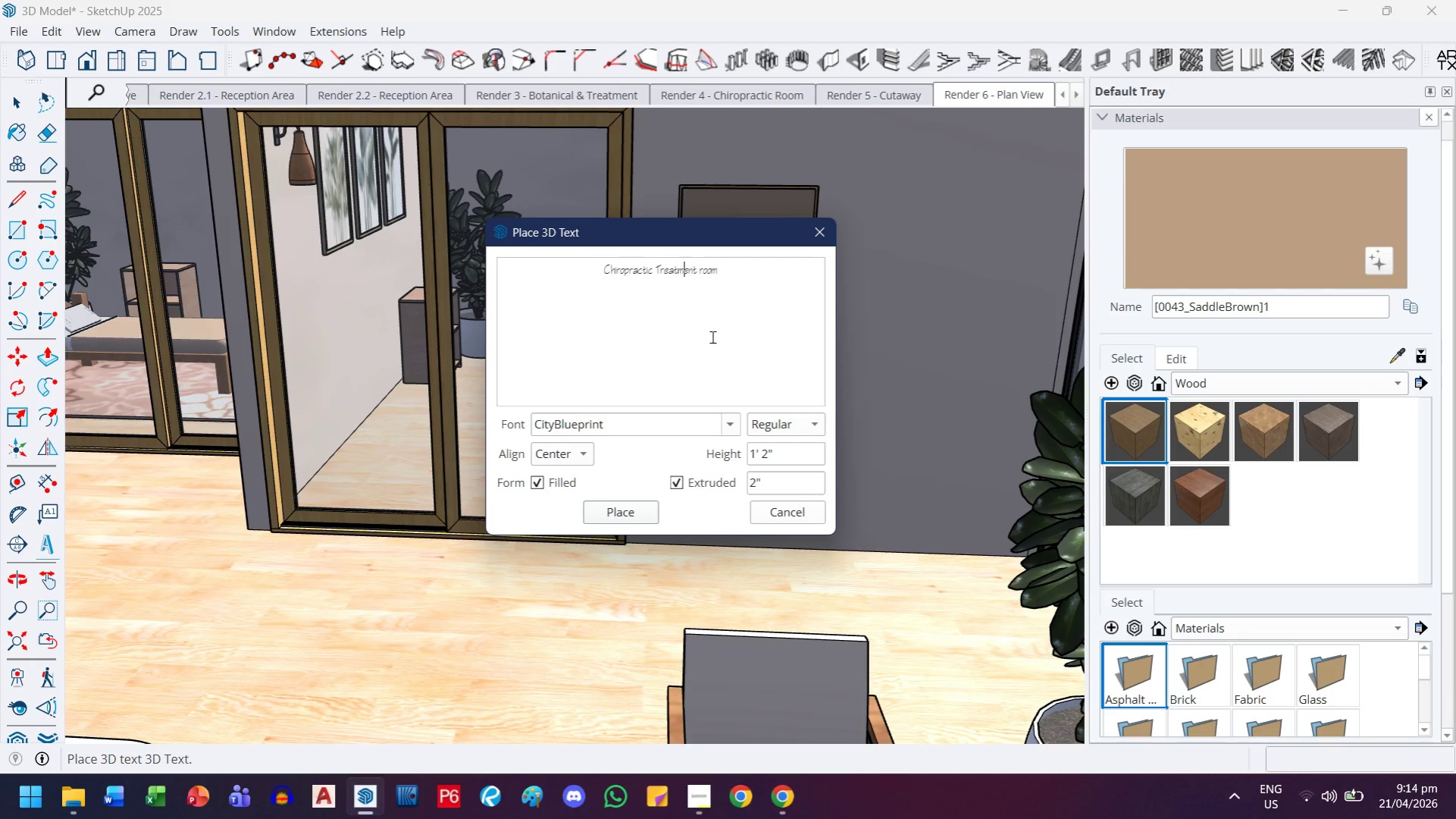 
key(ArrowRight)
 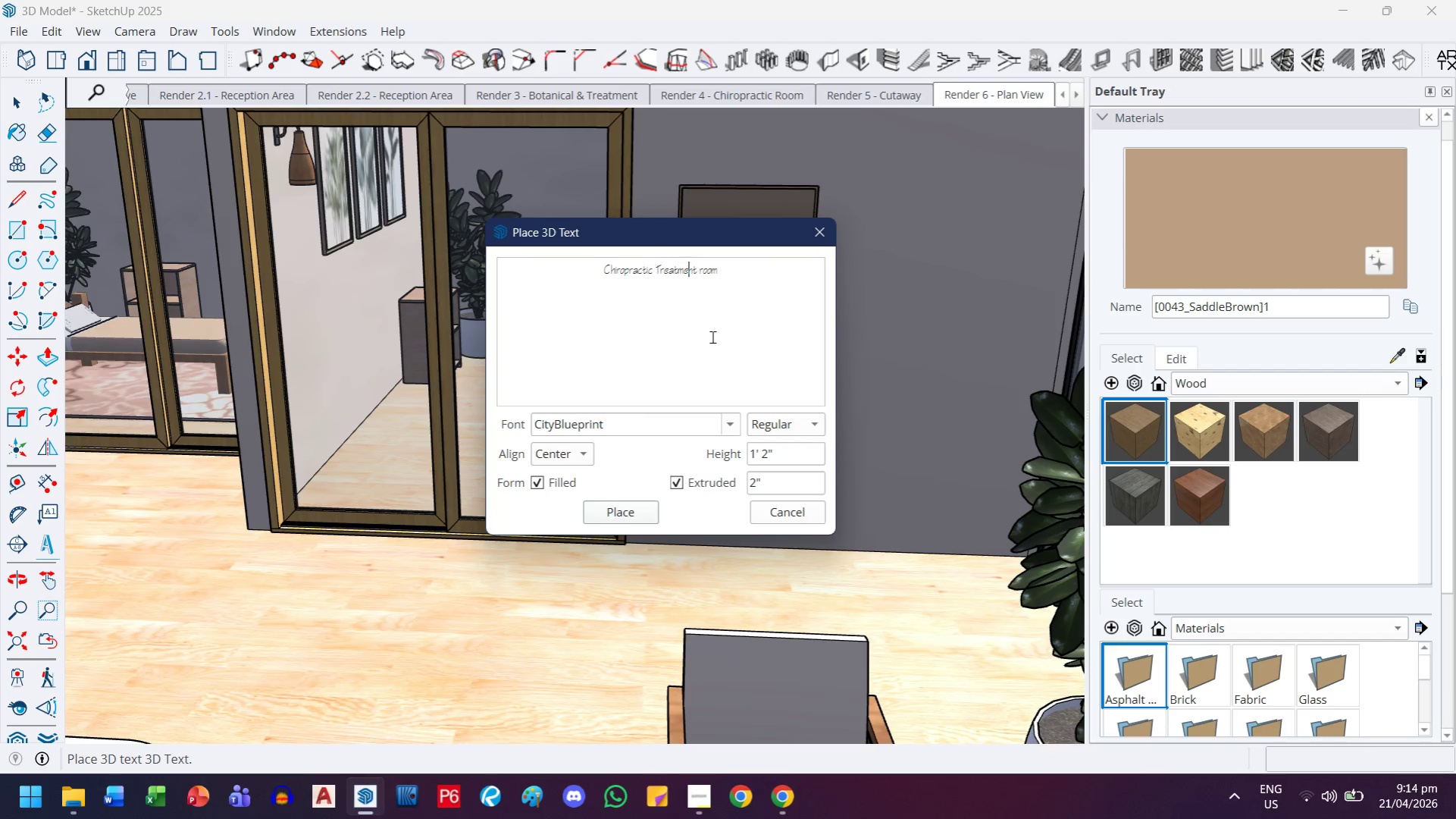 
key(ArrowRight)
 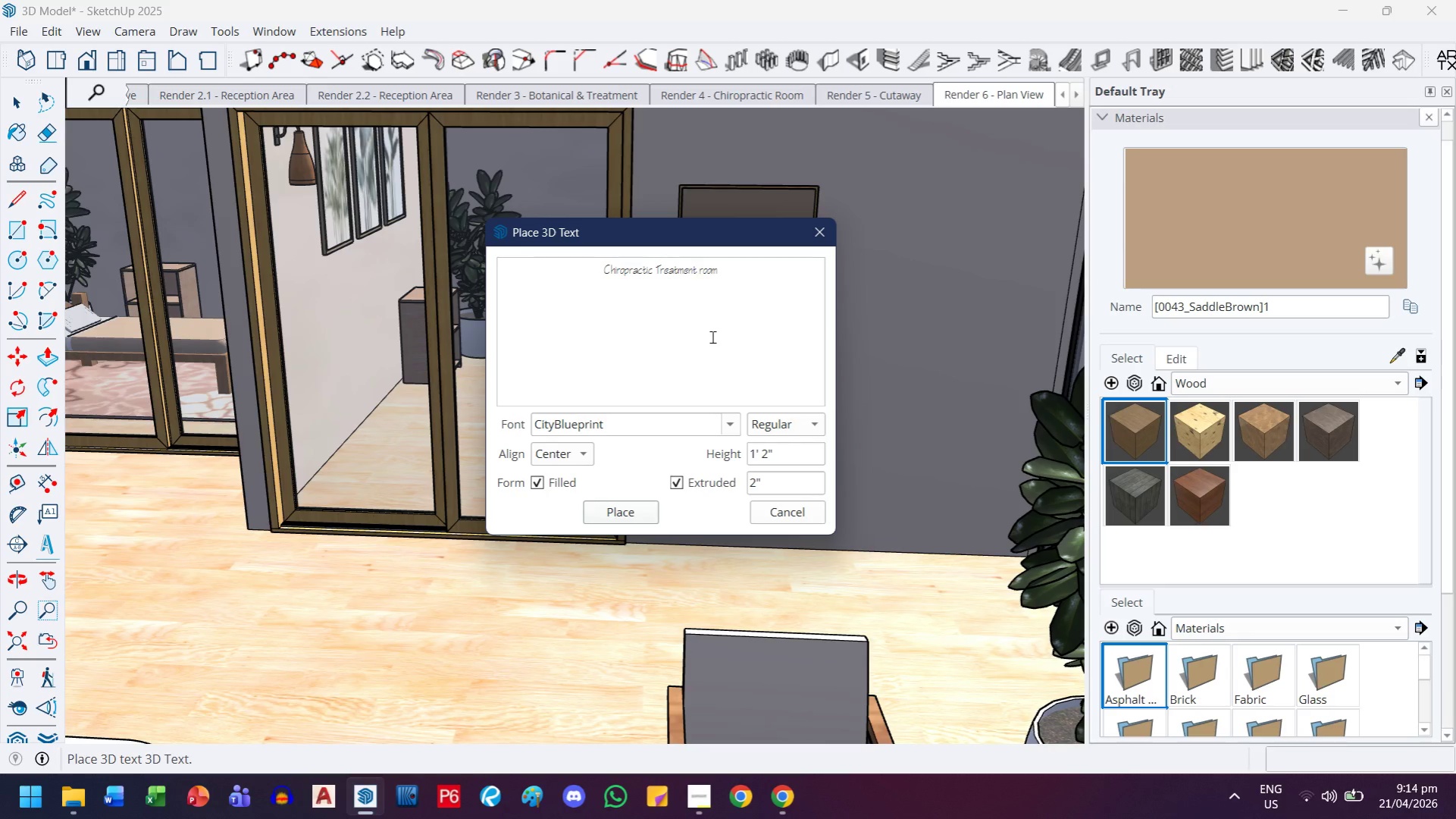 
key(ArrowRight)
 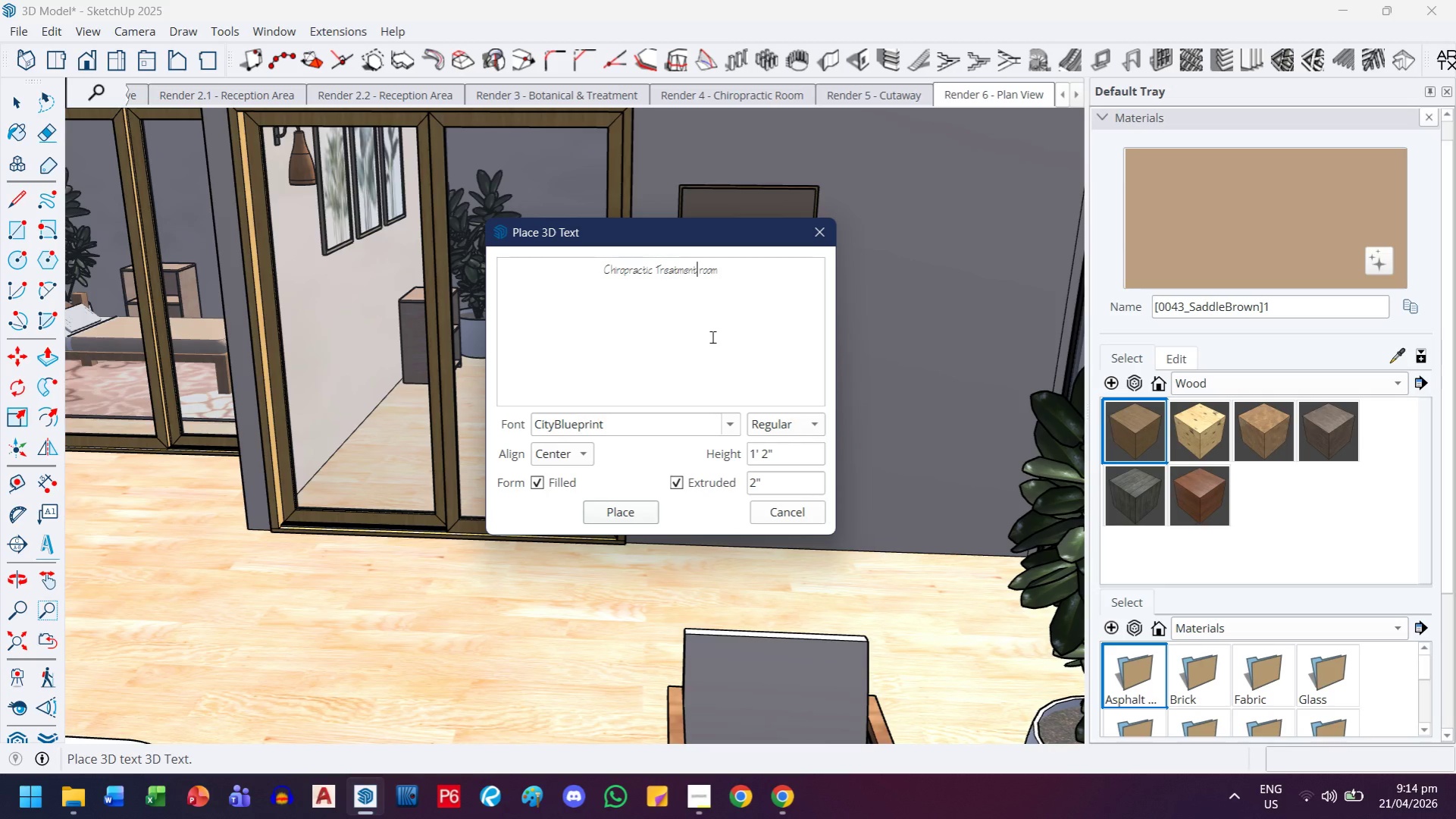 
key(ArrowRight)
 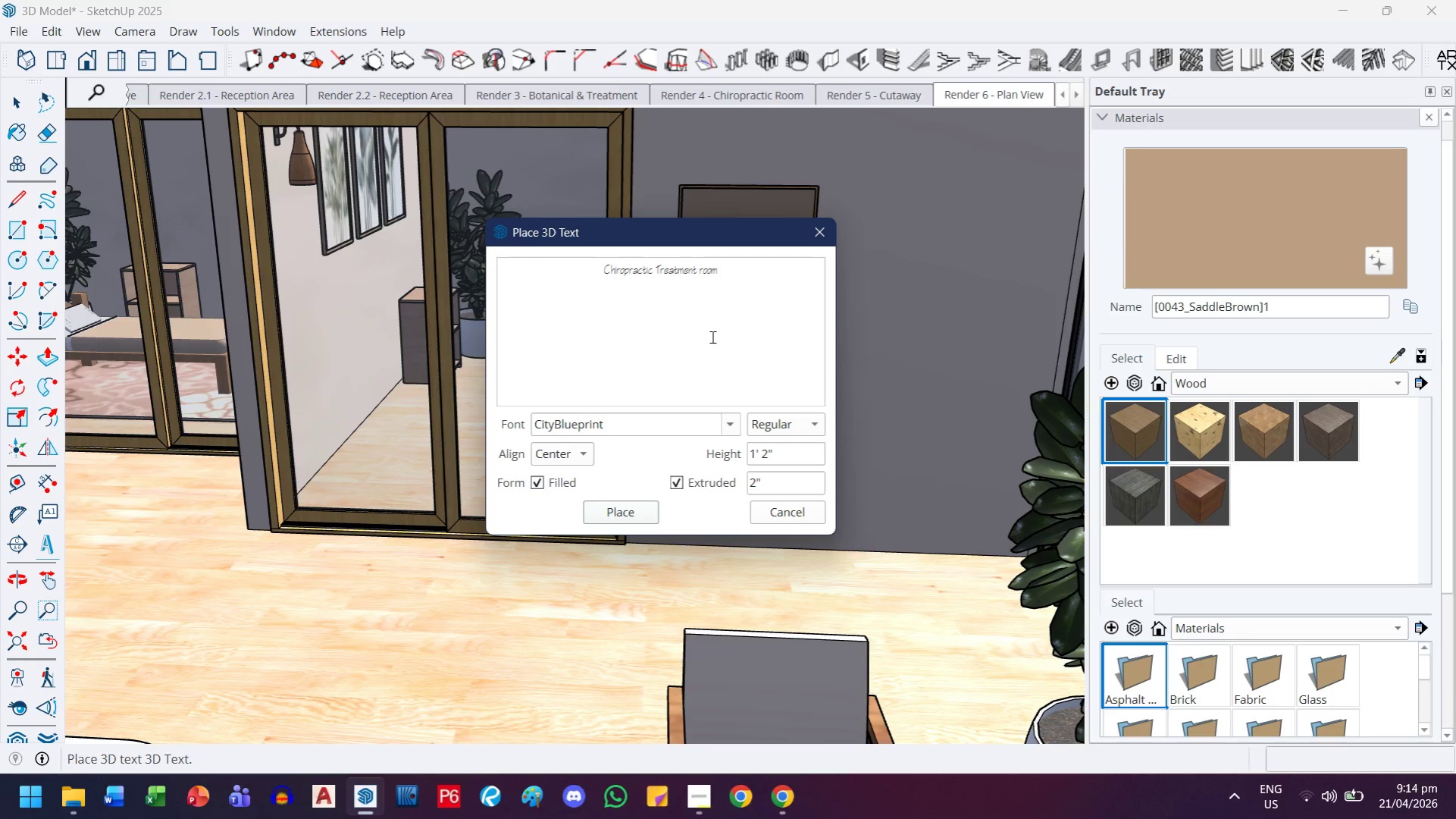 
key(Delete)
 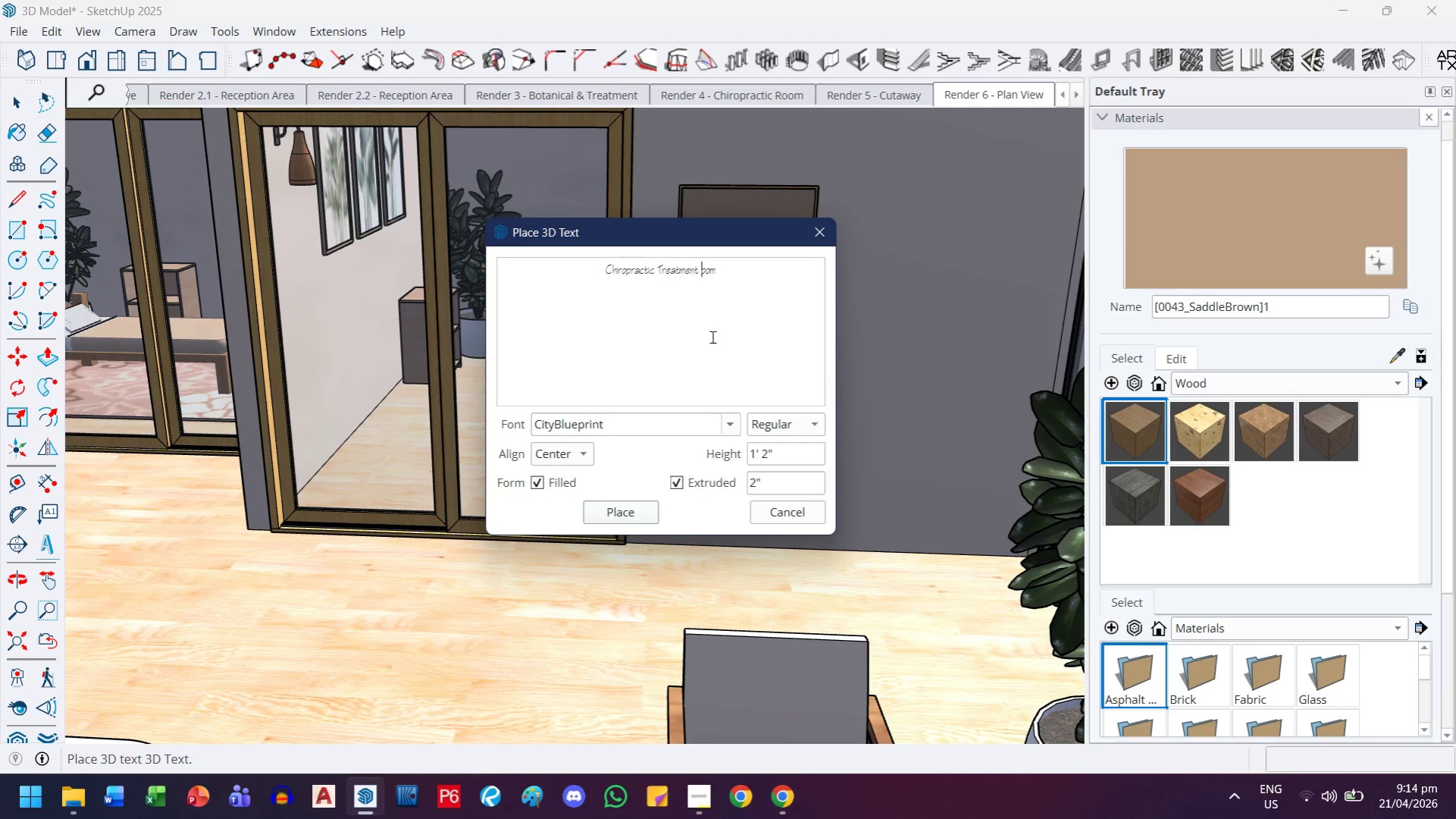 
key(Shift+ShiftLeft)
 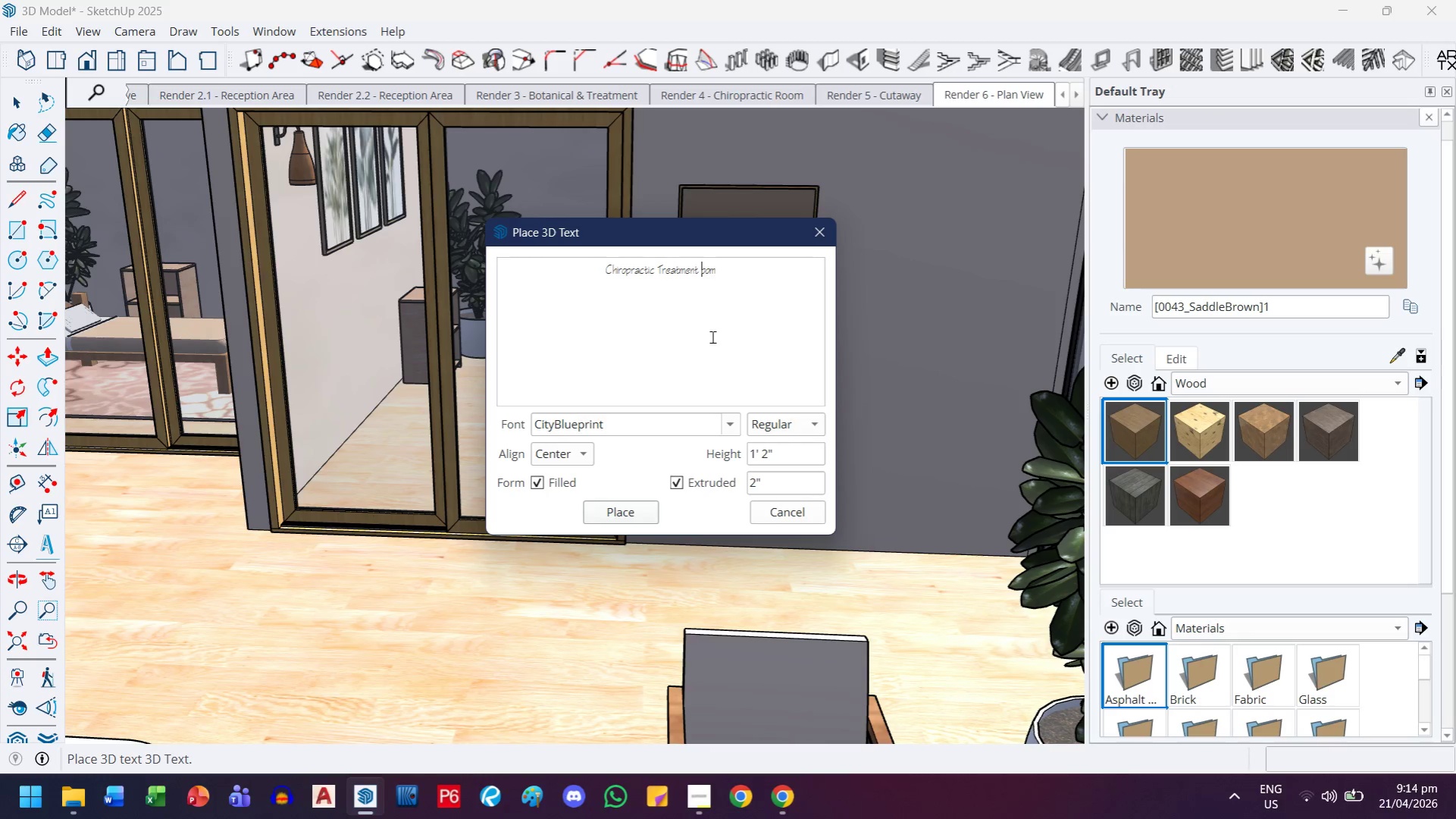 
key(Shift+E)
 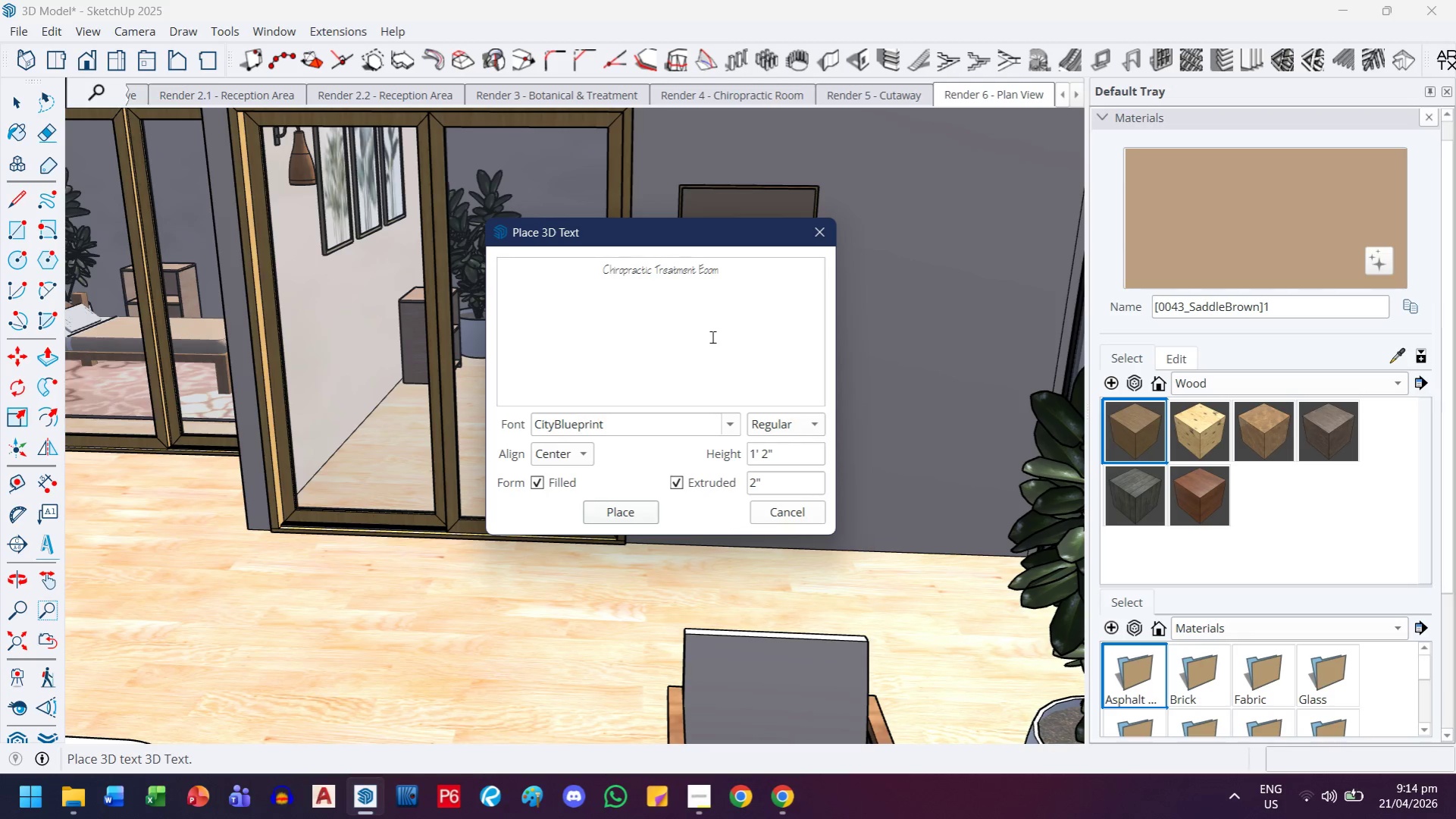 
key(Backspace)
 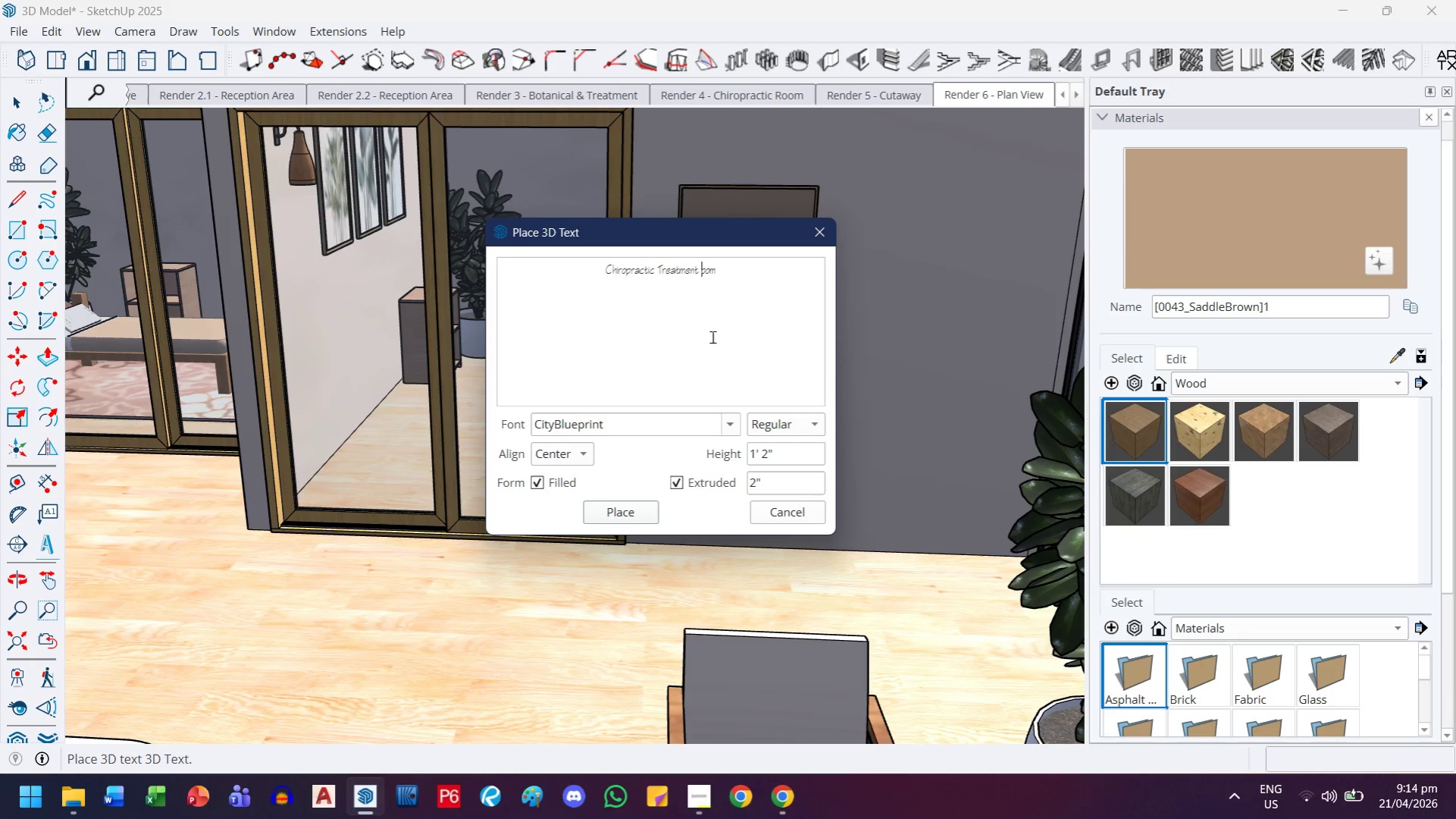 
key(Shift+ShiftLeft)
 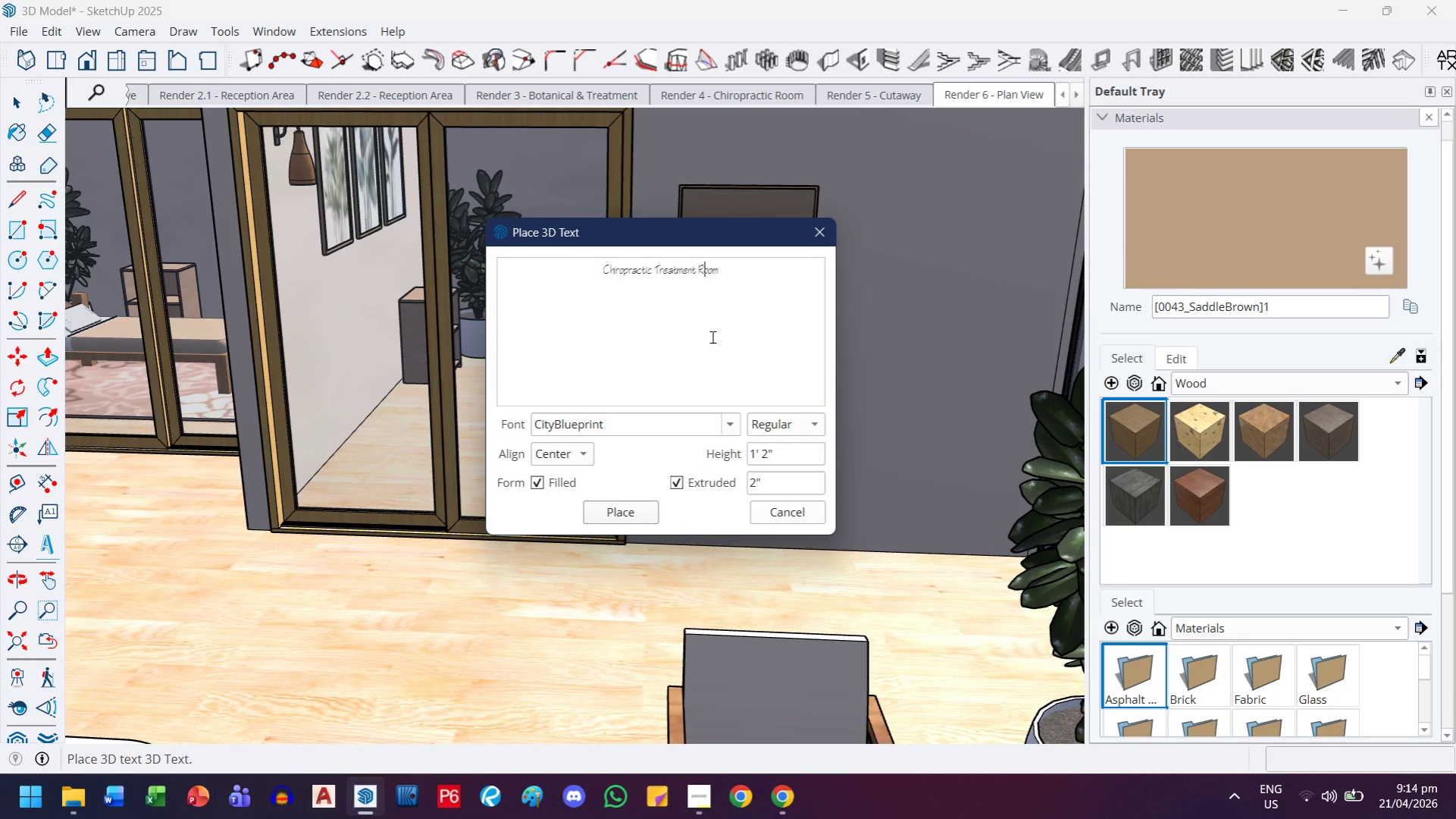 
key(Shift+R)
 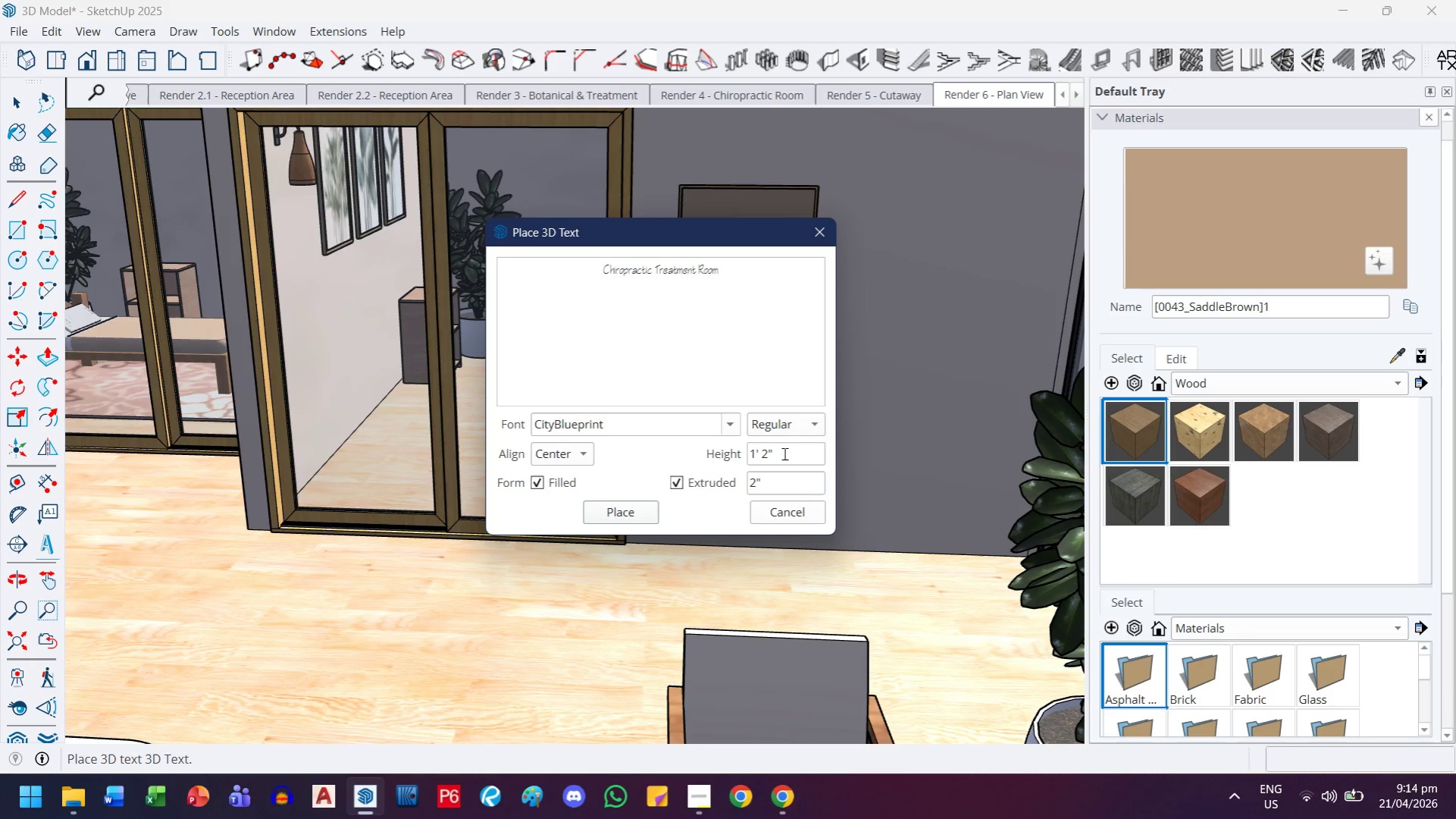 
left_click_drag(start_coordinate=[768, 483], to_coordinate=[743, 483])
 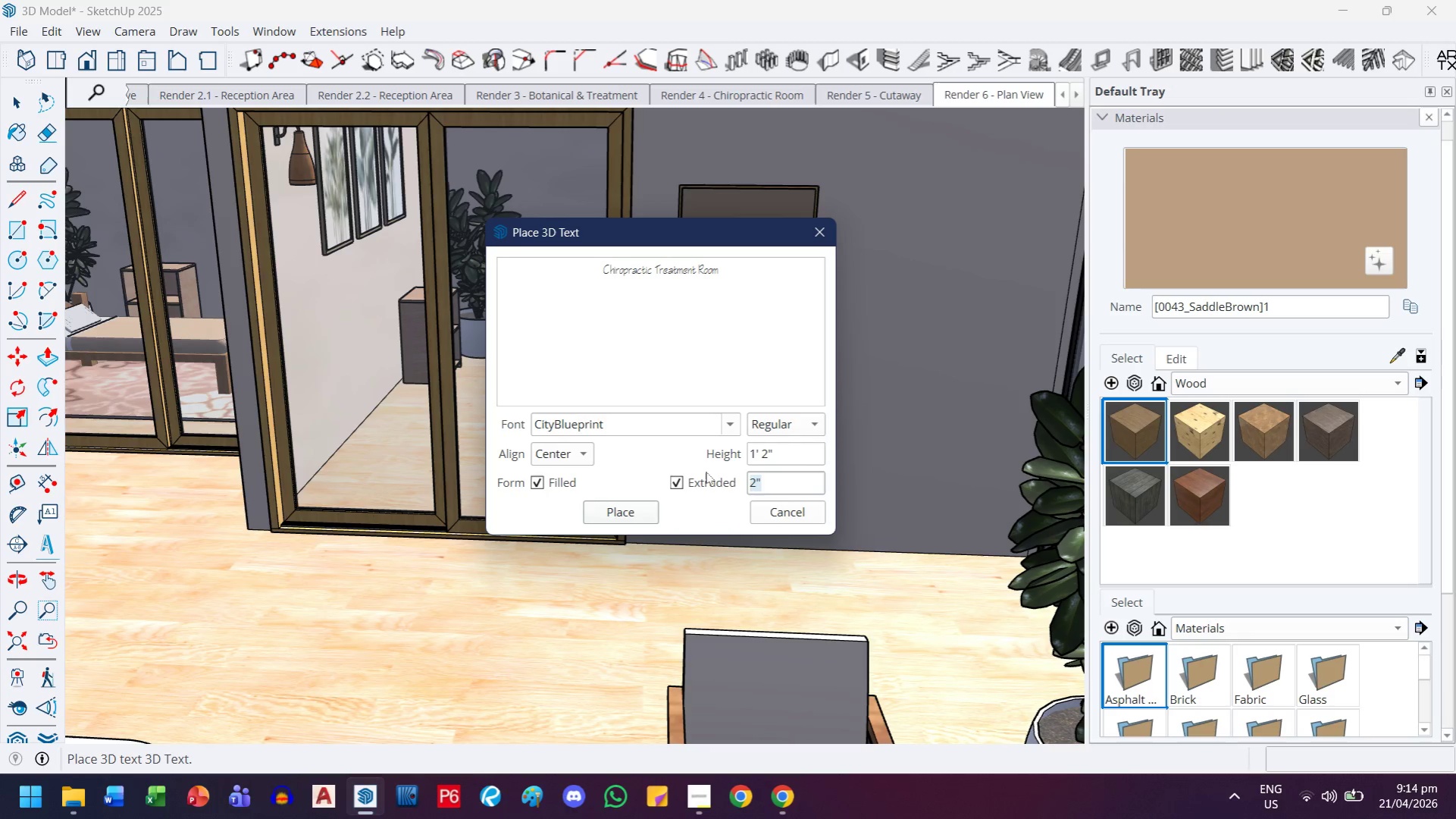 
key(Period)
 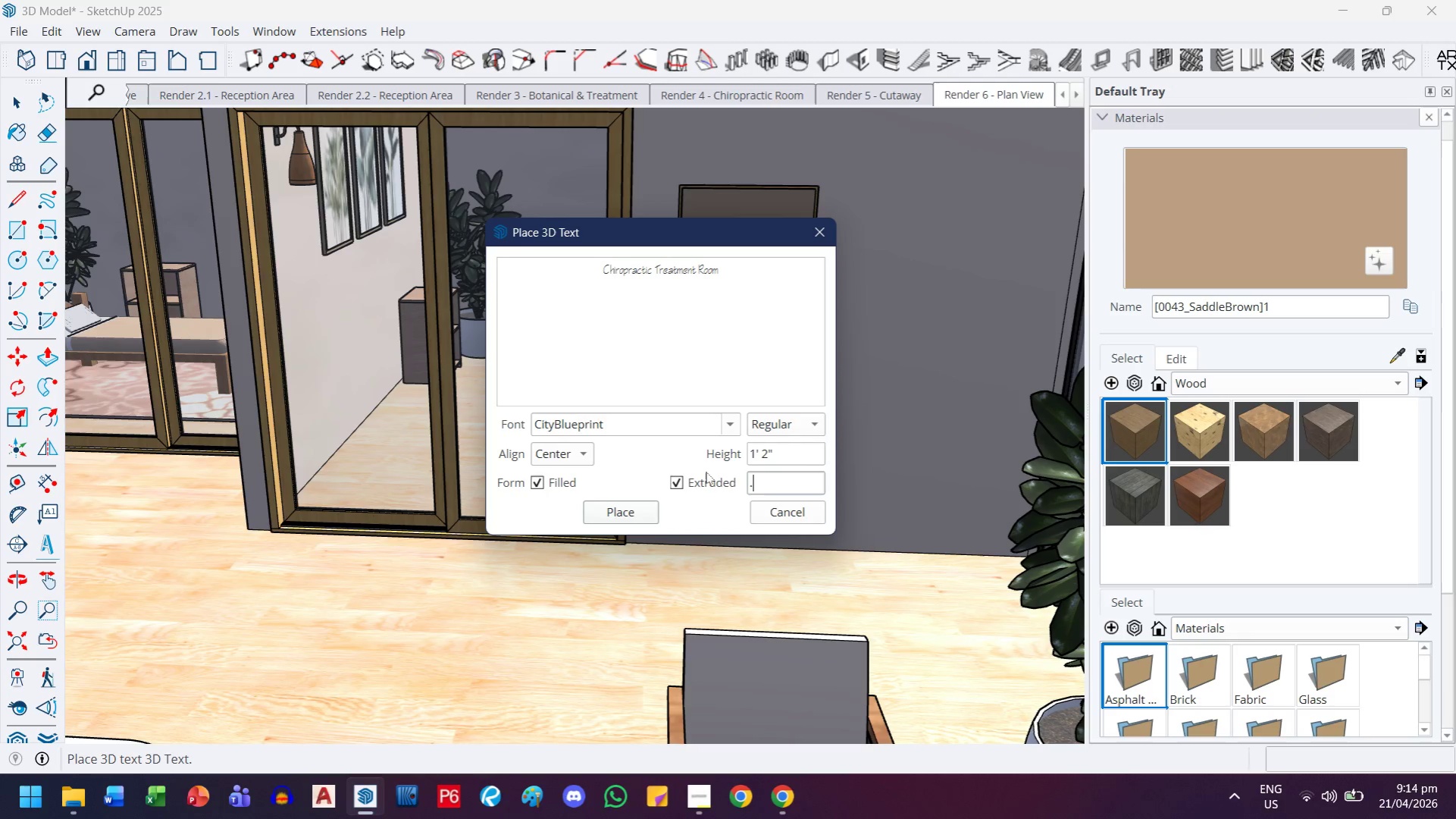 
key(5)
 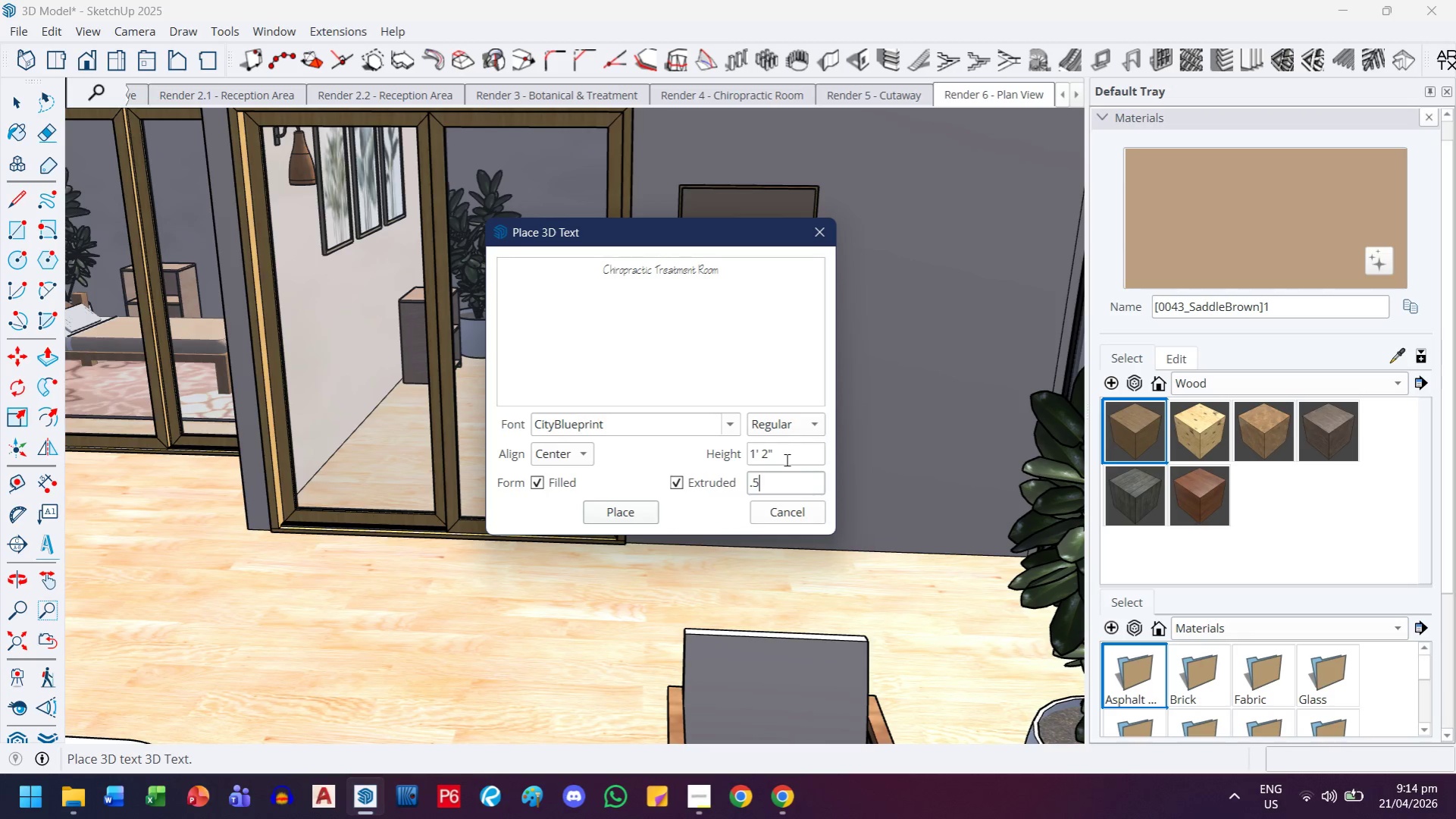 
left_click_drag(start_coordinate=[786, 457], to_coordinate=[734, 457])
 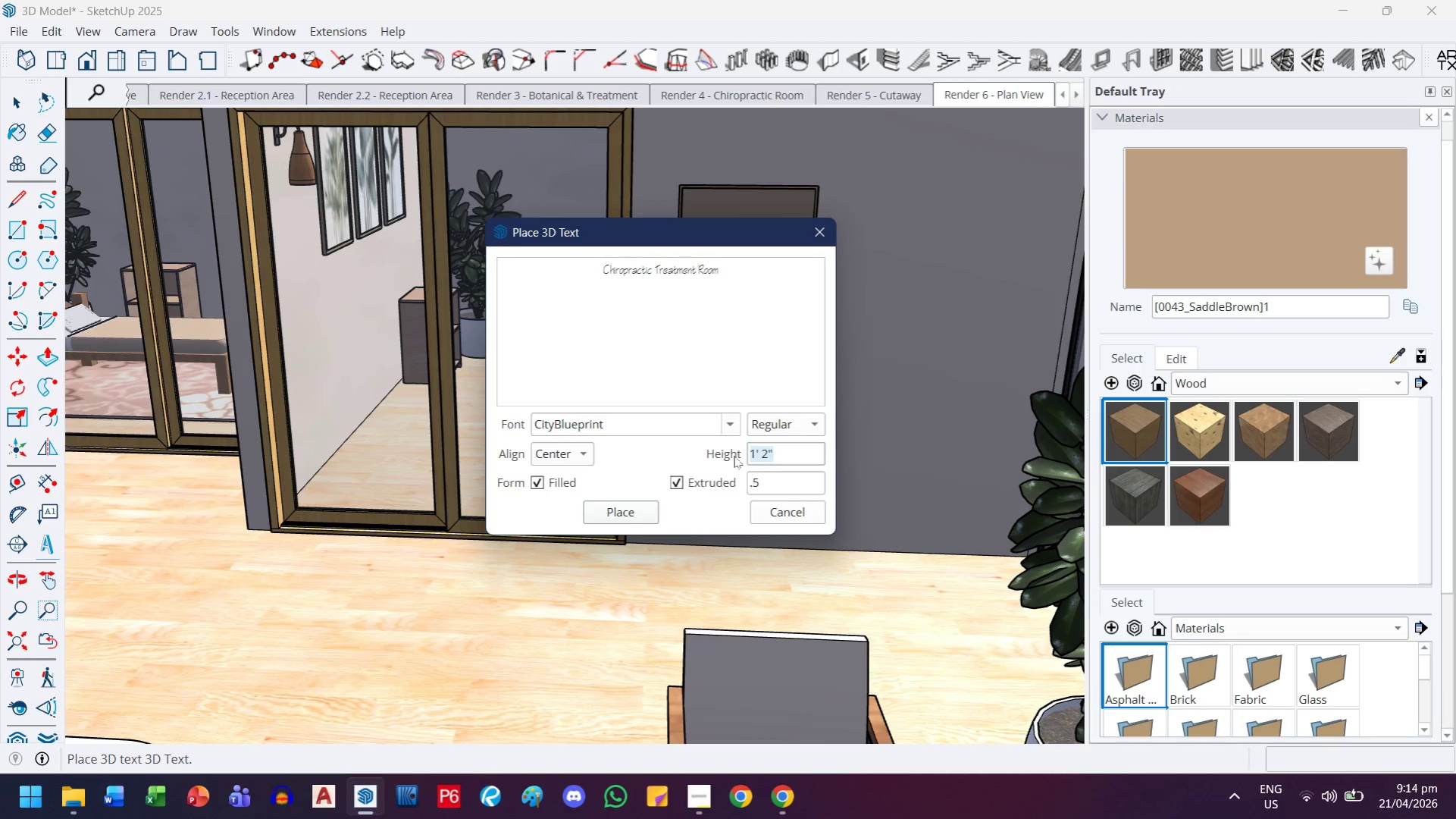 
key(1)
 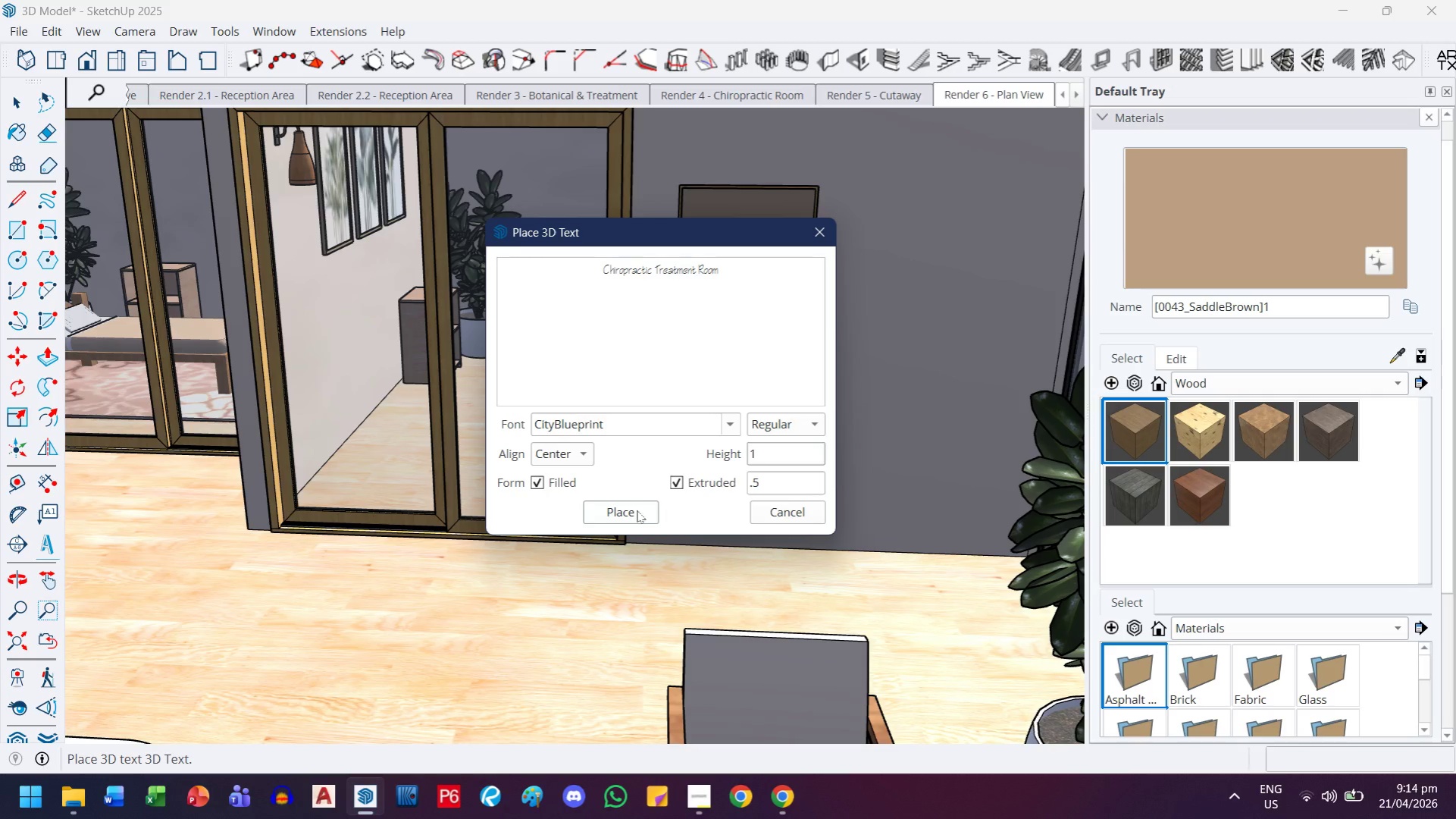 
left_click([637, 510])
 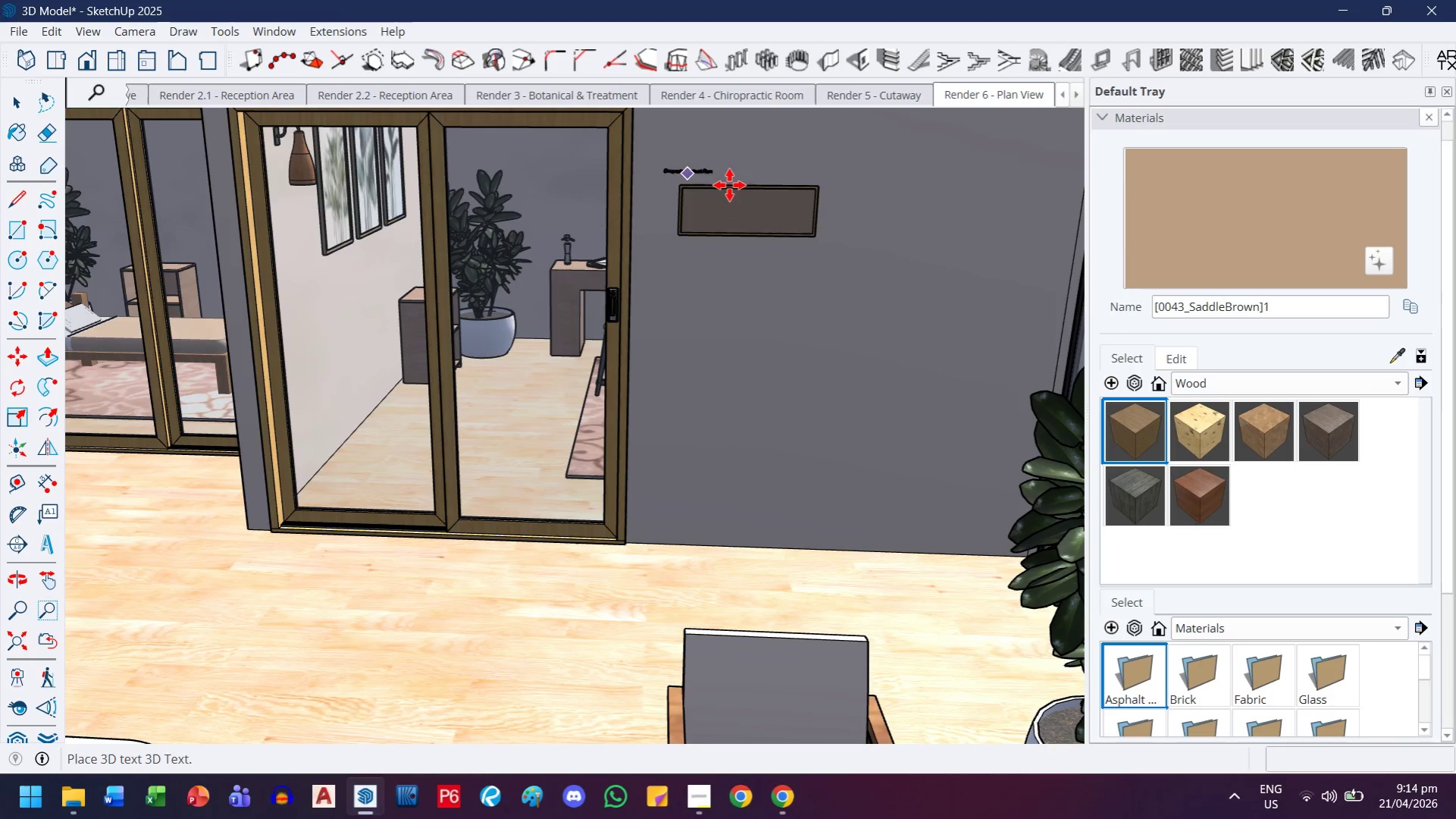 
scroll: coordinate [694, 214], scroll_direction: up, amount: 17.0
 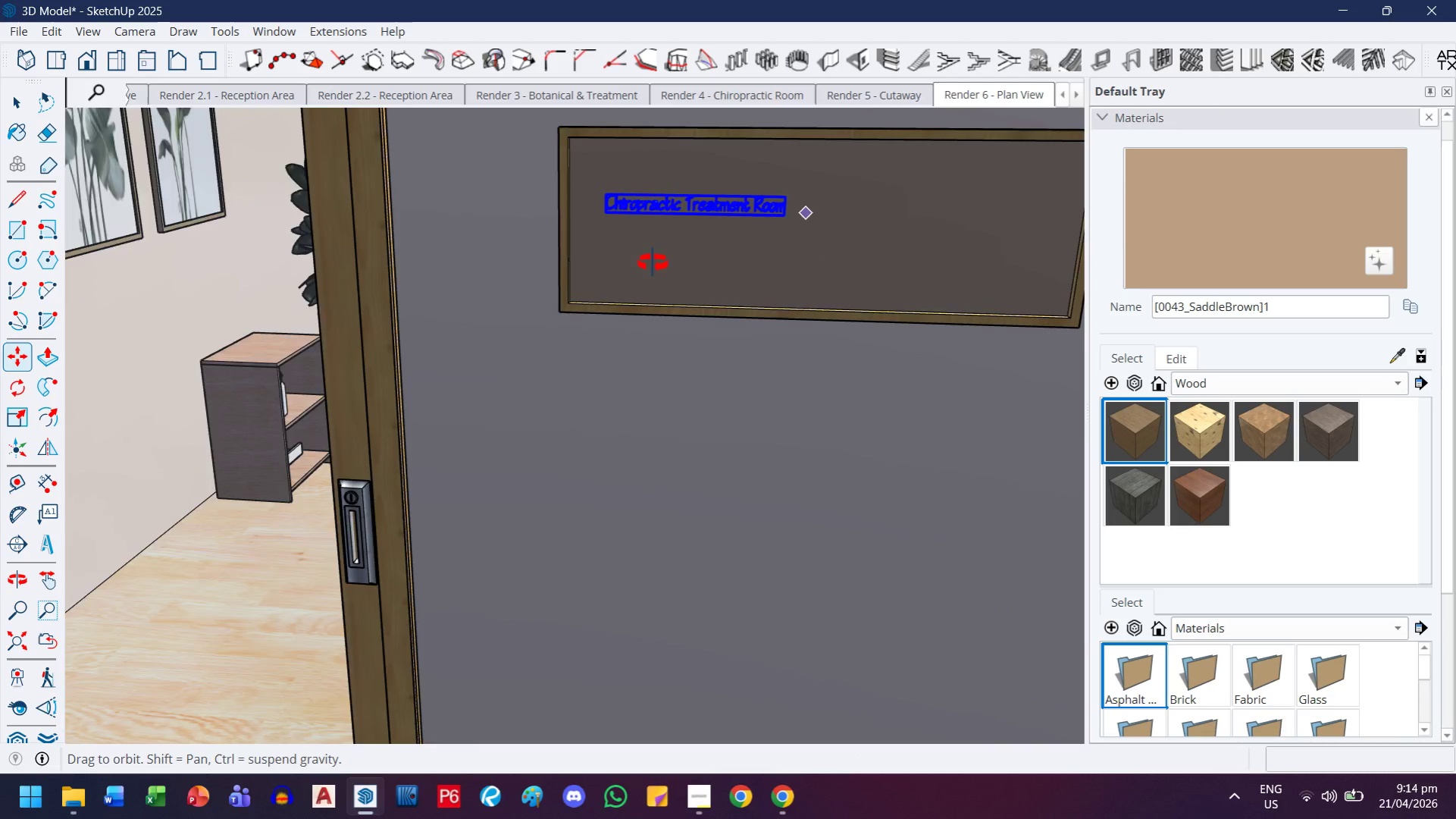 
key(S)
 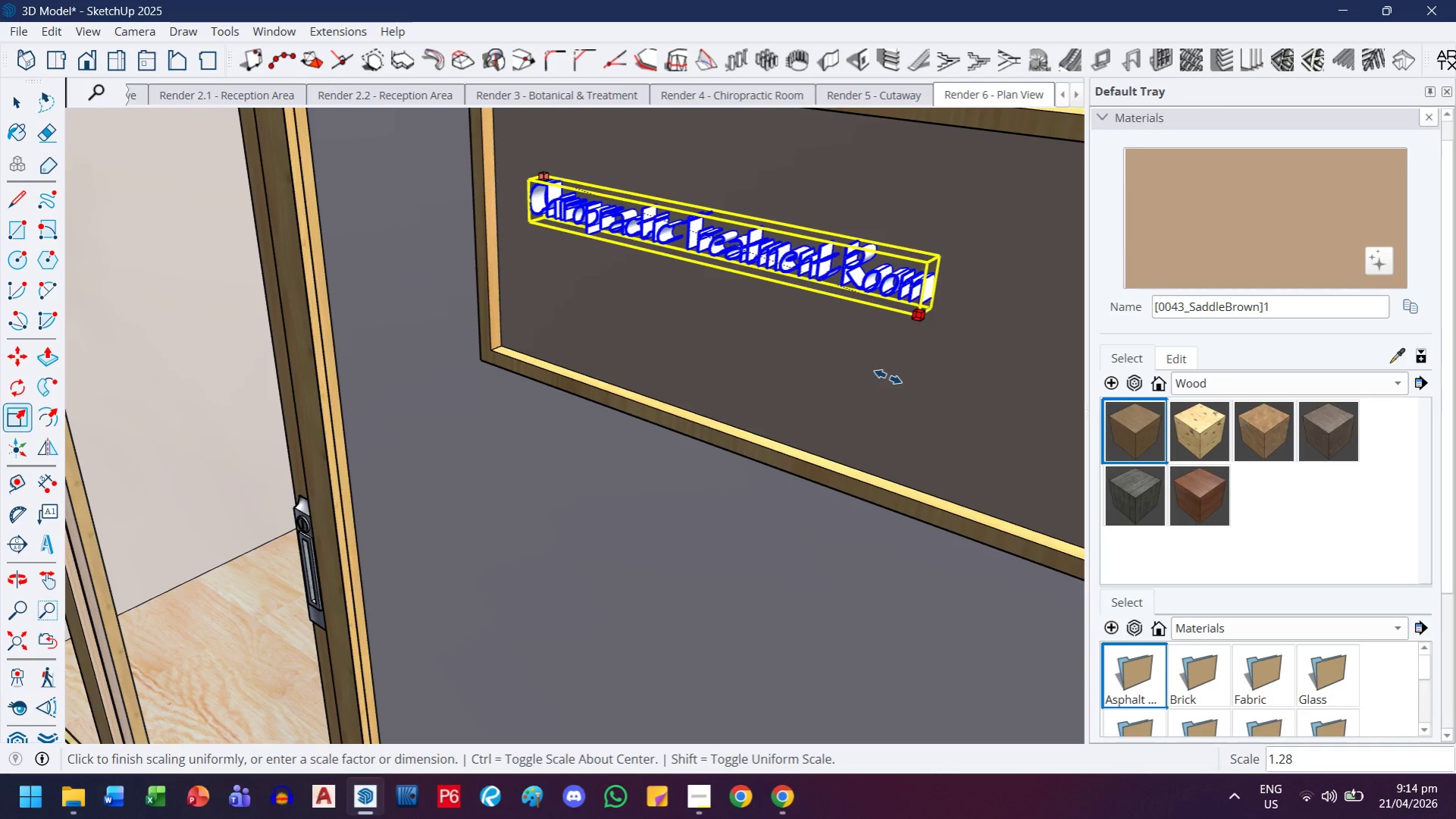 
scroll: coordinate [778, 247], scroll_direction: up, amount: 9.0
 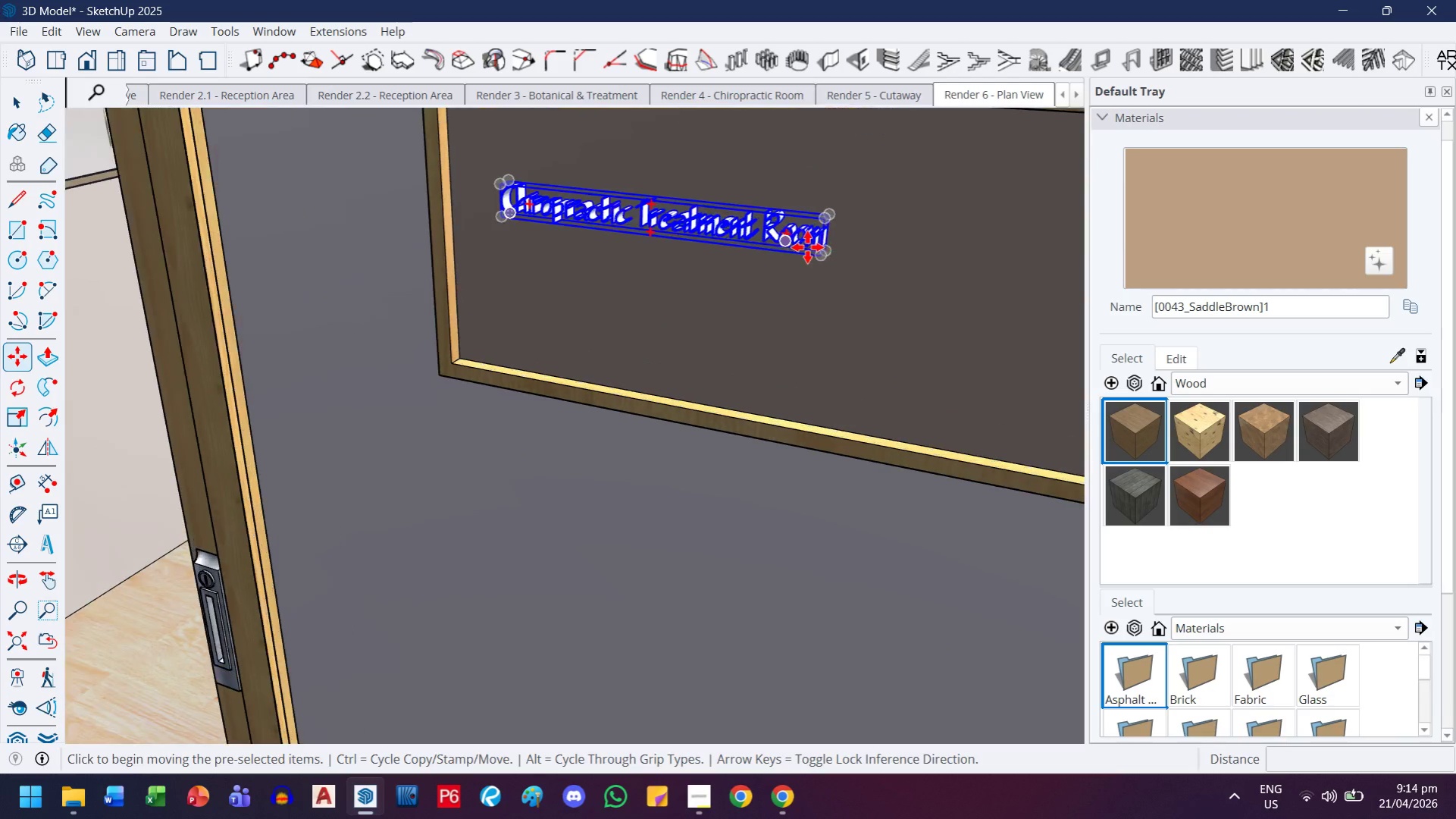 
key(Escape)
 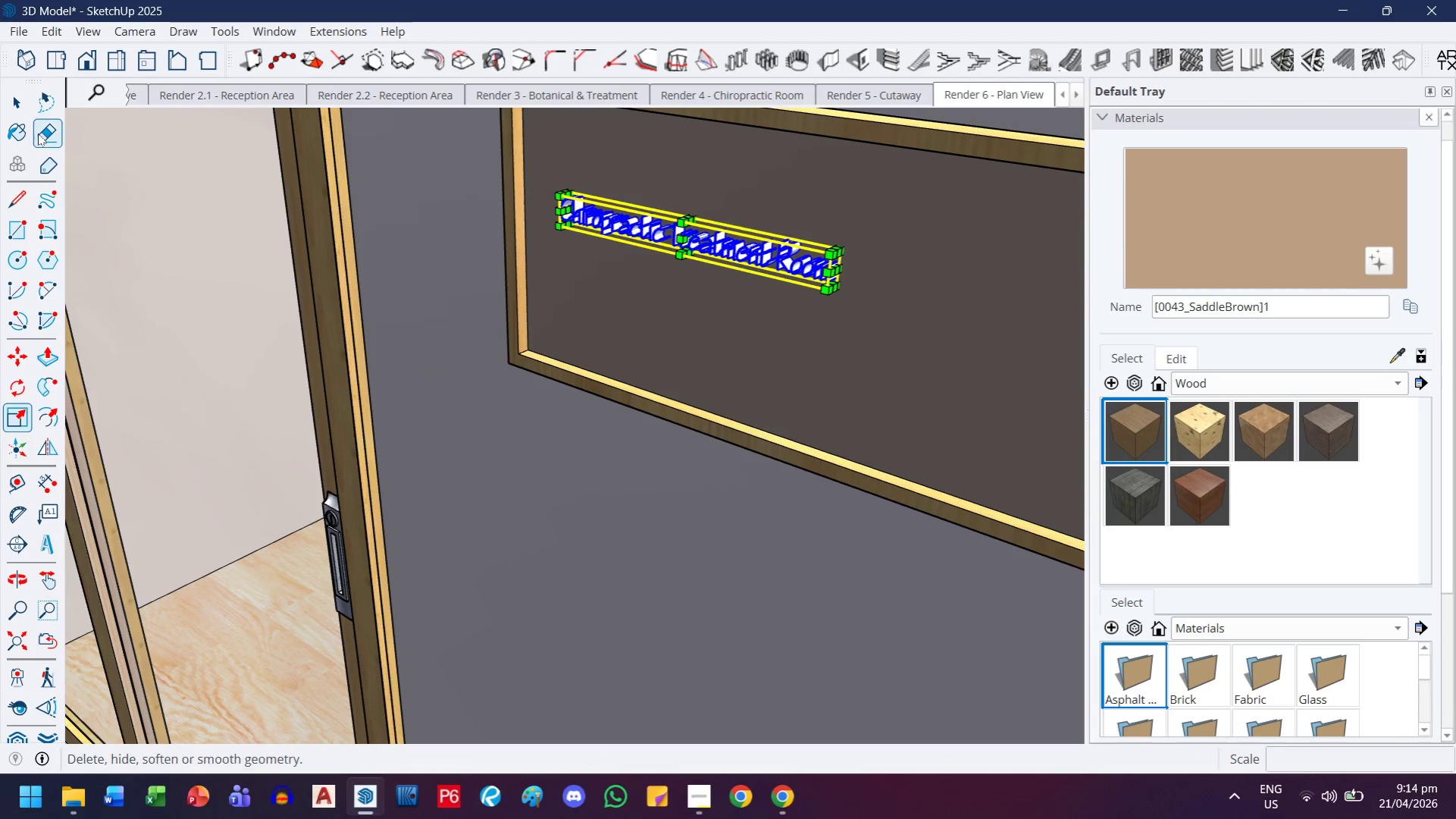 
scroll: coordinate [916, 408], scroll_direction: down, amount: 2.0
 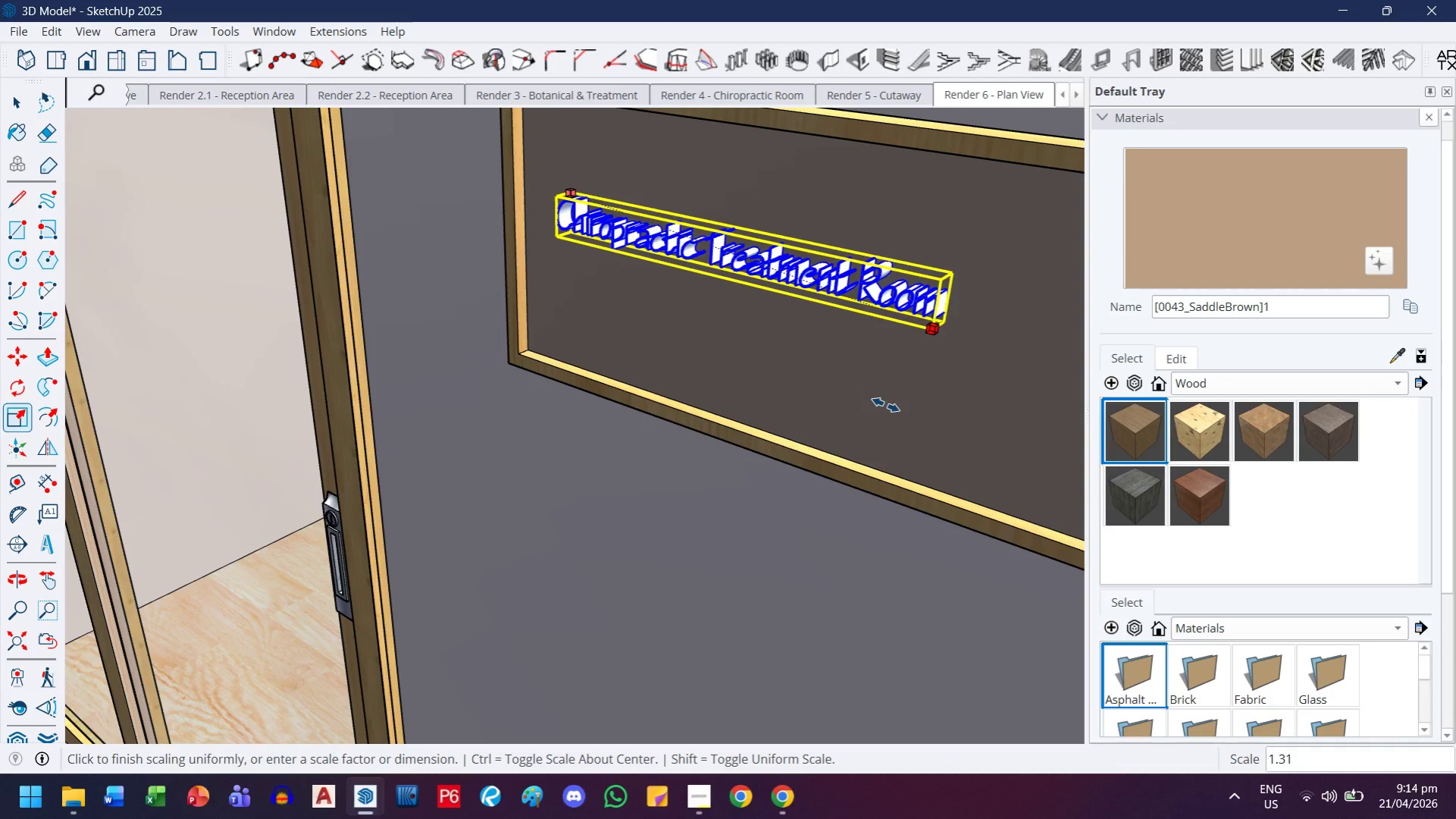 
key(H)
 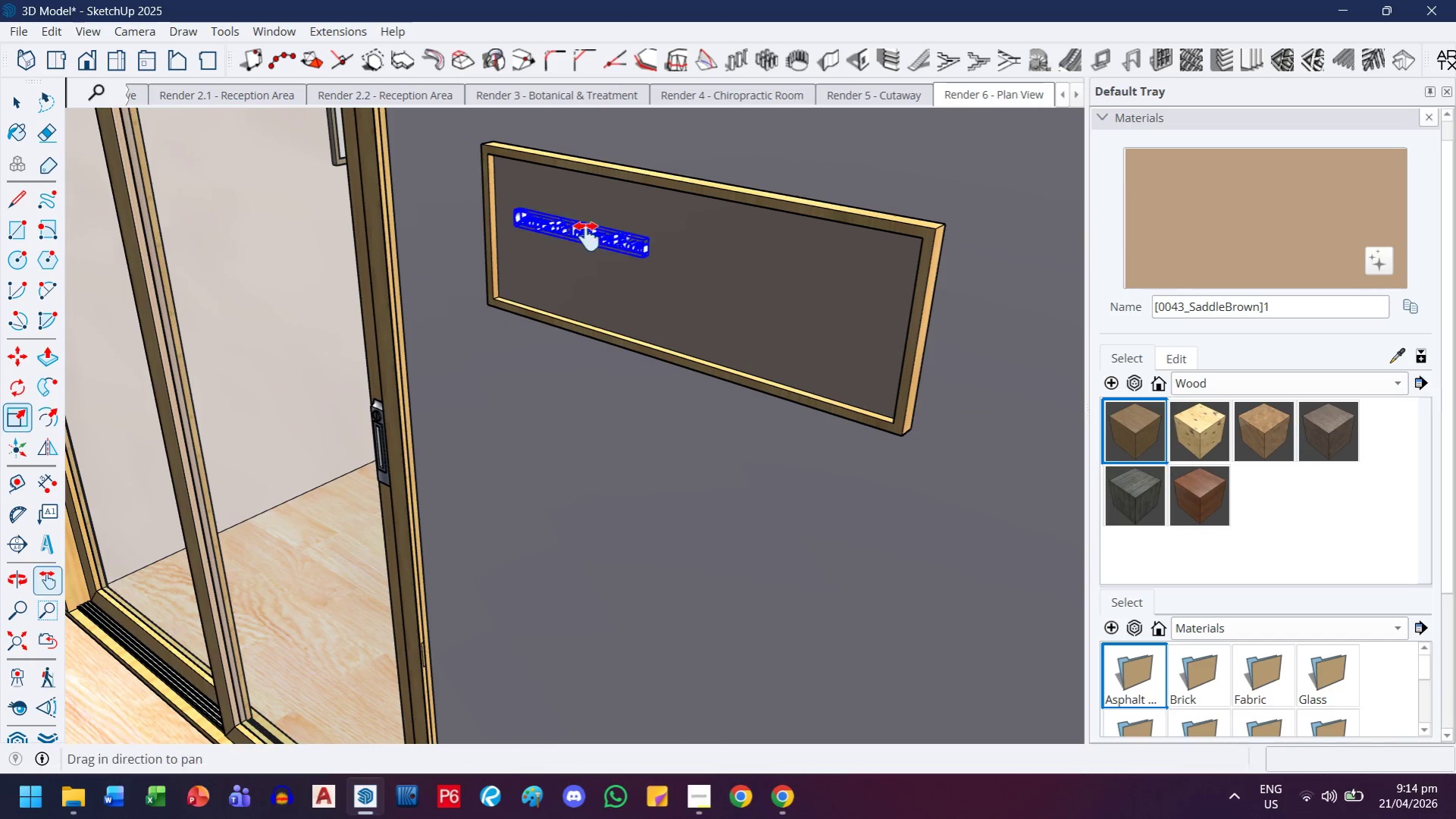 
left_click_drag(start_coordinate=[587, 237], to_coordinate=[487, 337])
 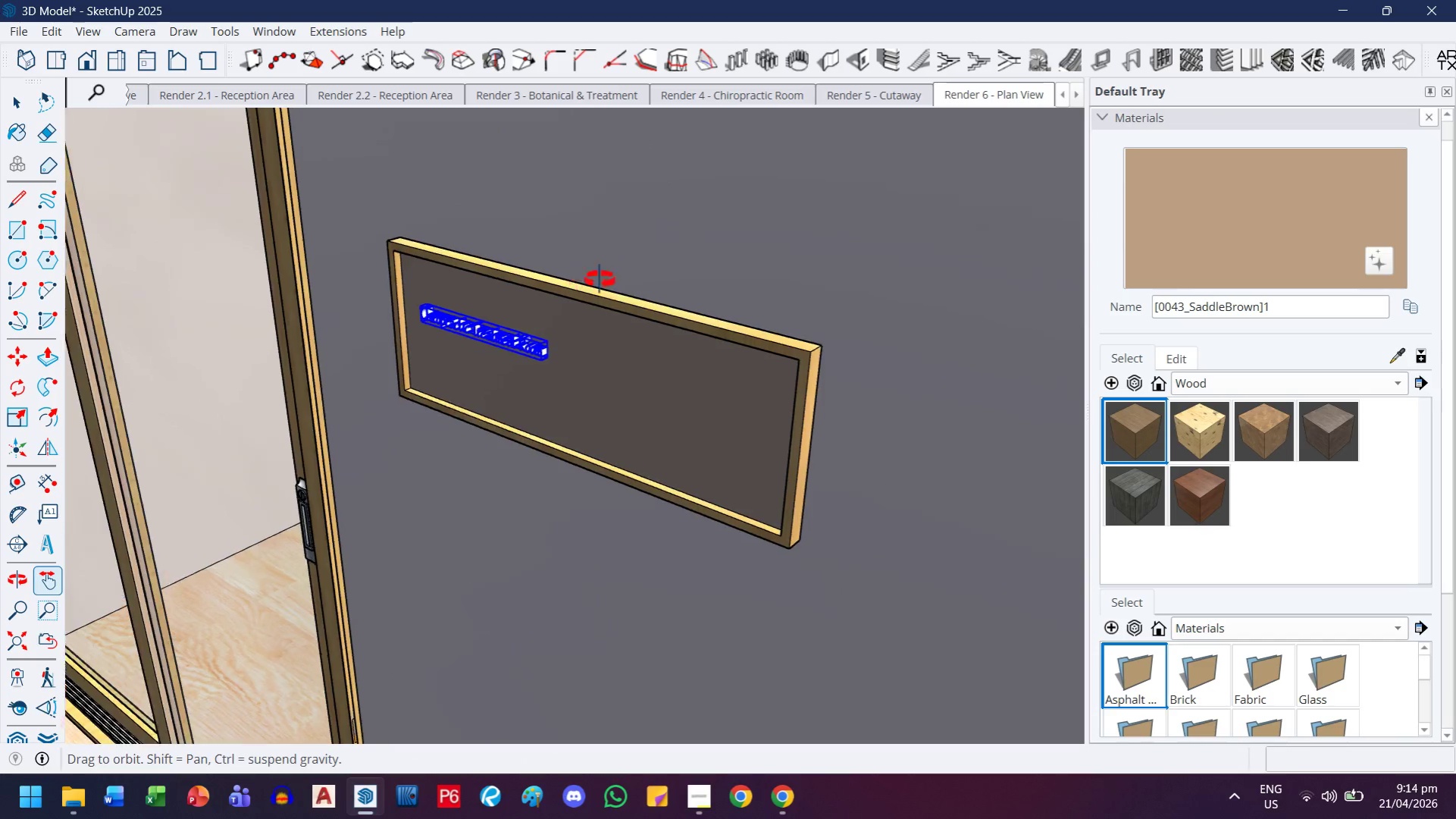 
scroll: coordinate [568, 260], scroll_direction: down, amount: 6.0
 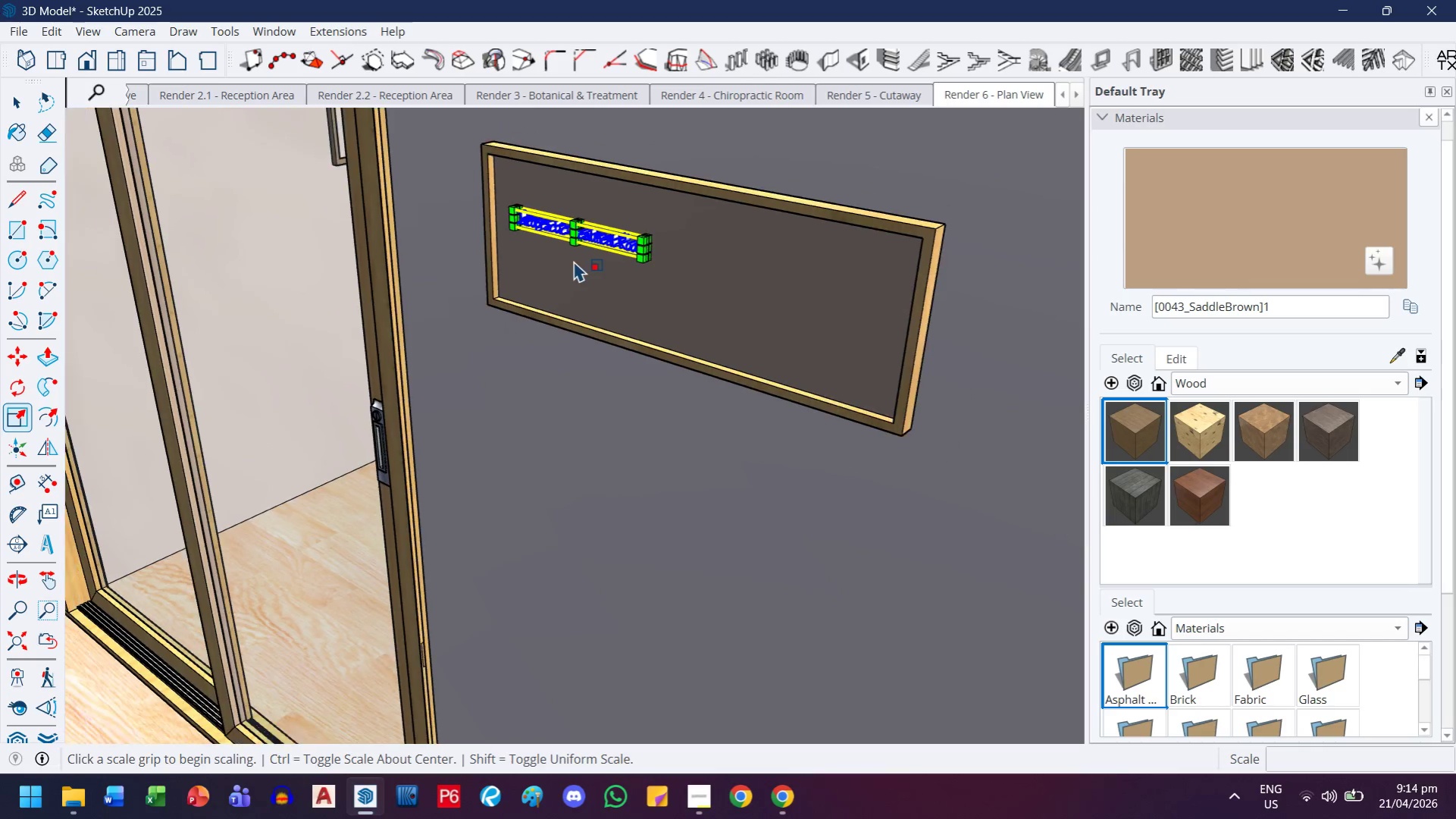 
scroll: coordinate [590, 337], scroll_direction: up, amount: 3.0
 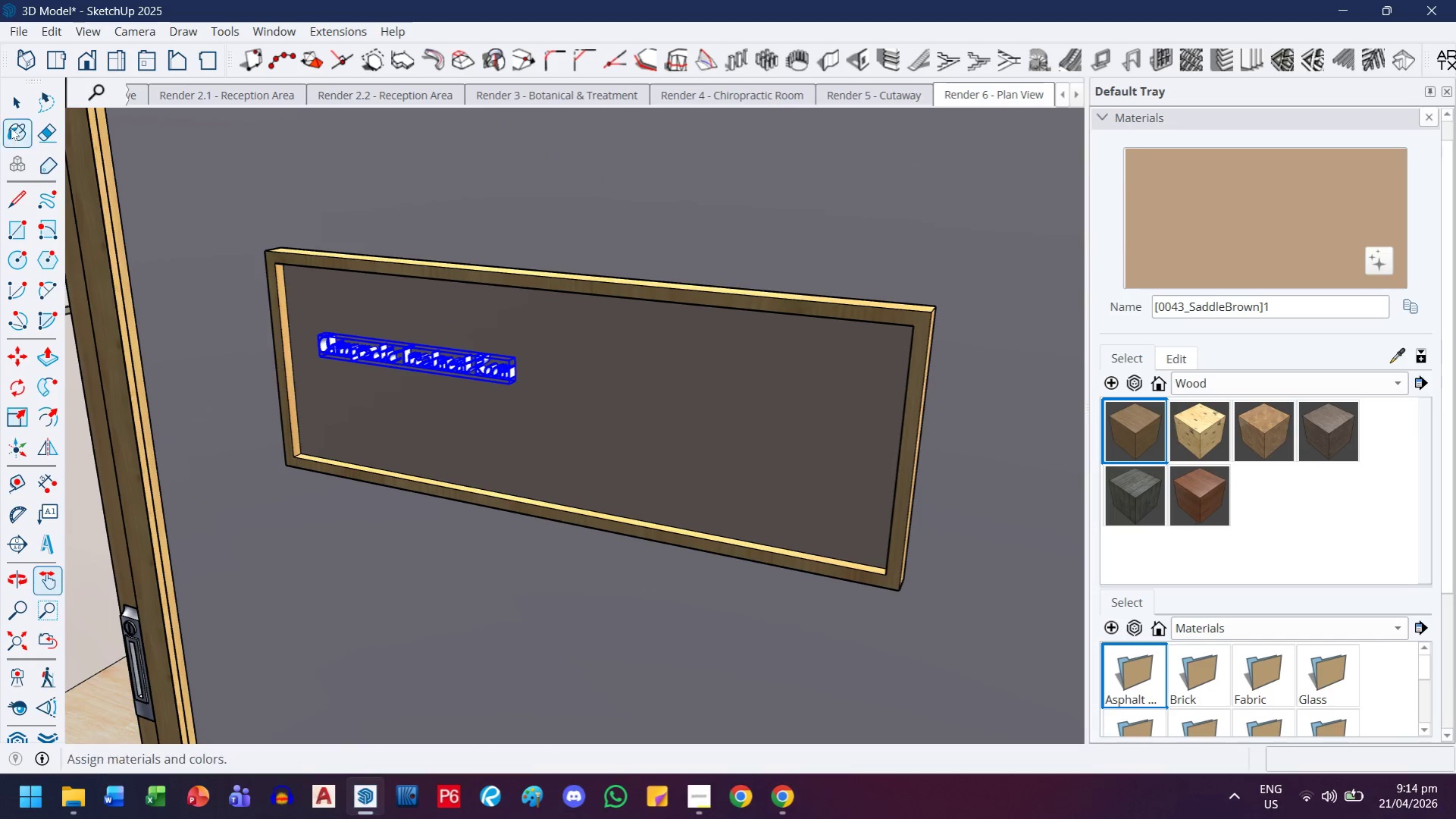 
left_click([15, 99])
 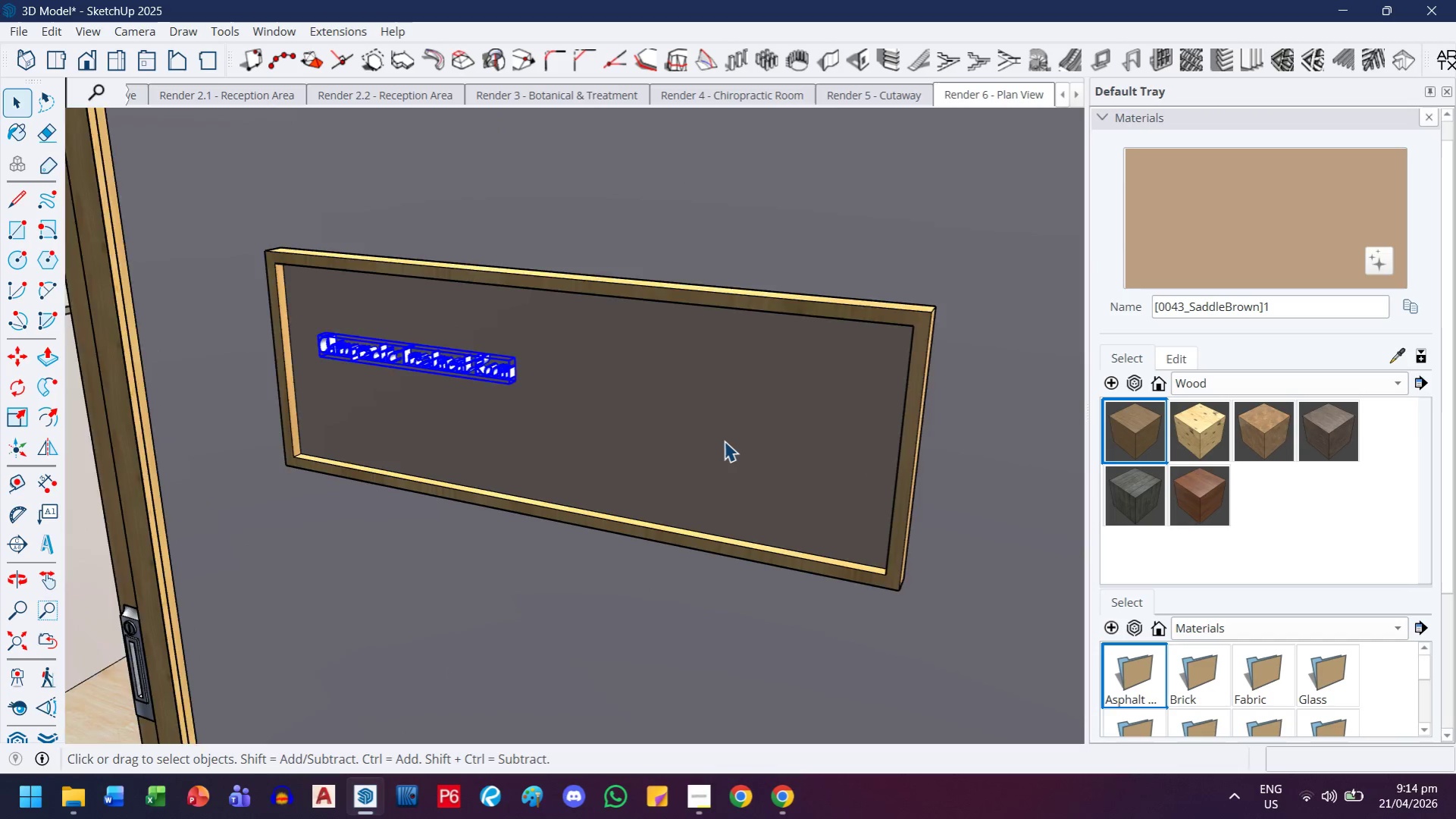 
key(T)
 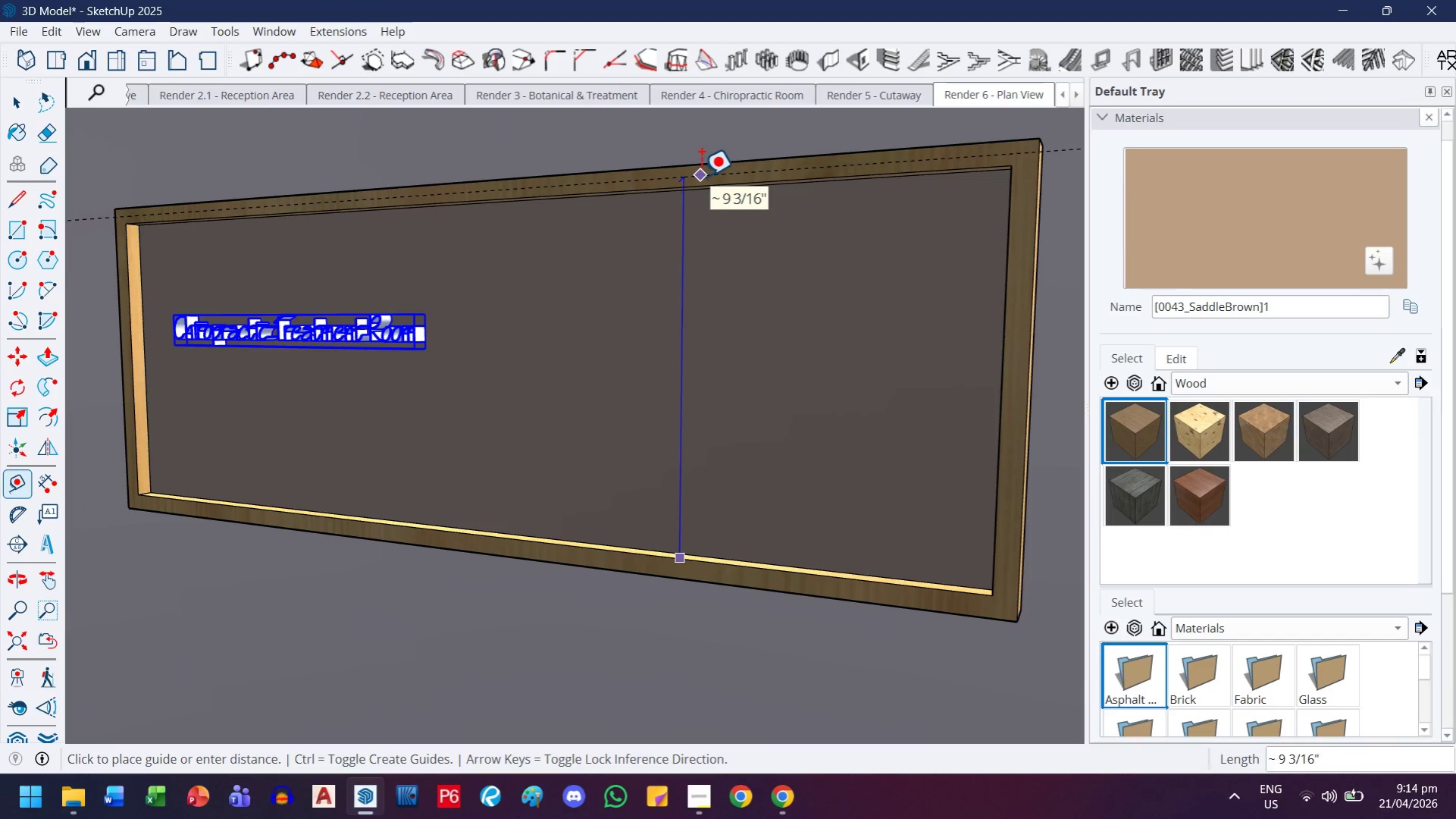 
scroll: coordinate [710, 457], scroll_direction: up, amount: 4.0
 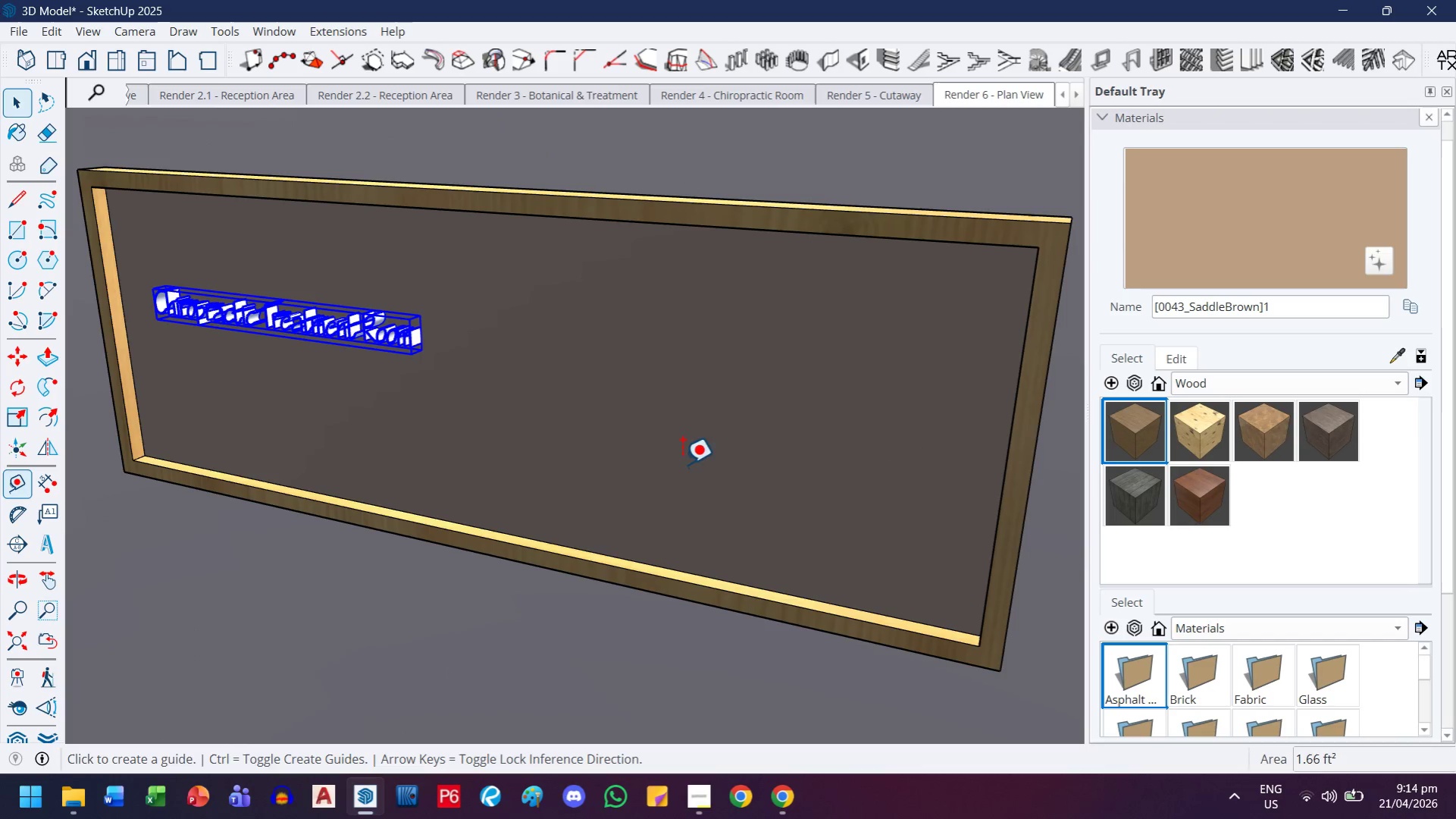 
wait(7.95)
 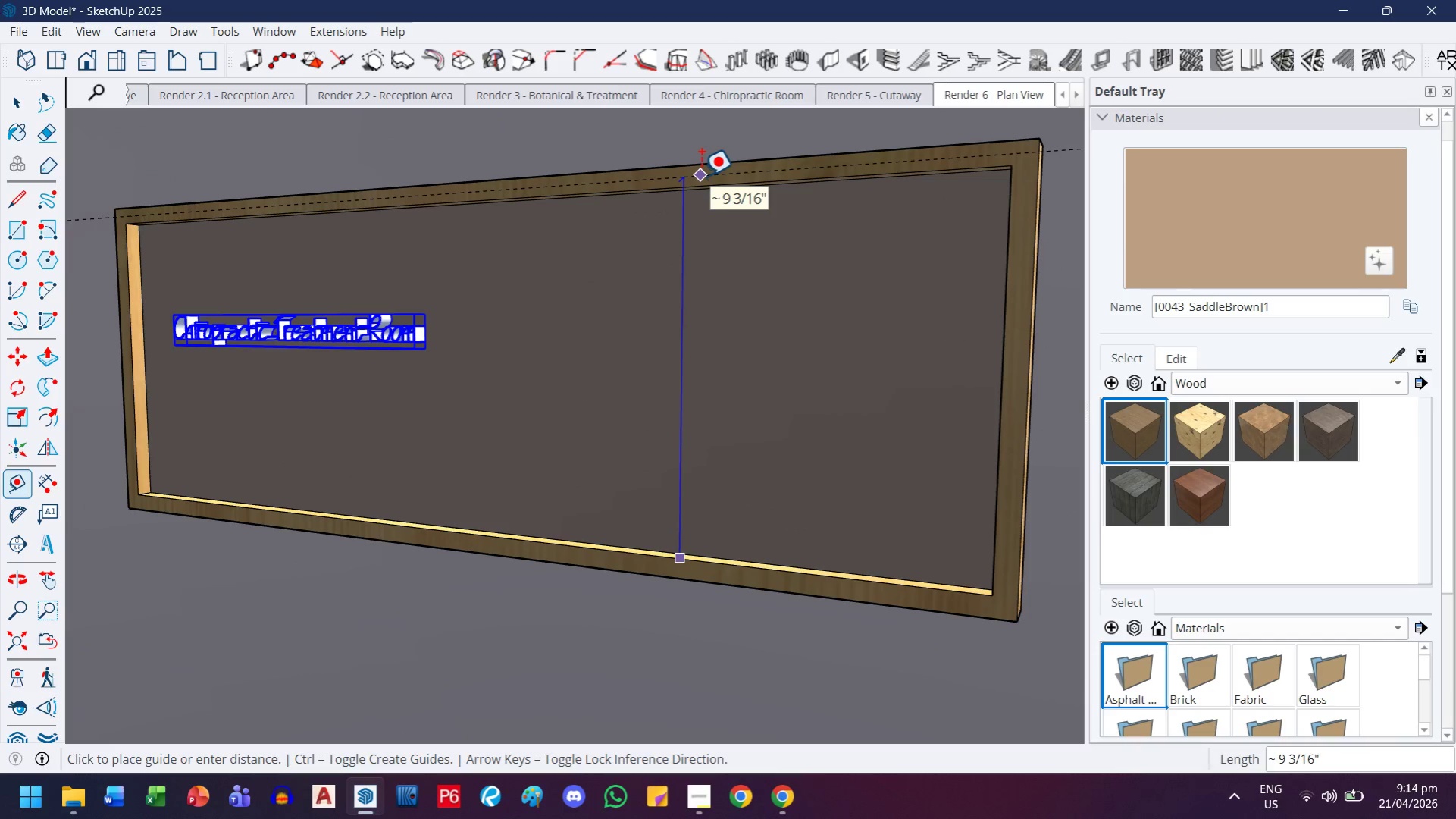 
key(Escape)
 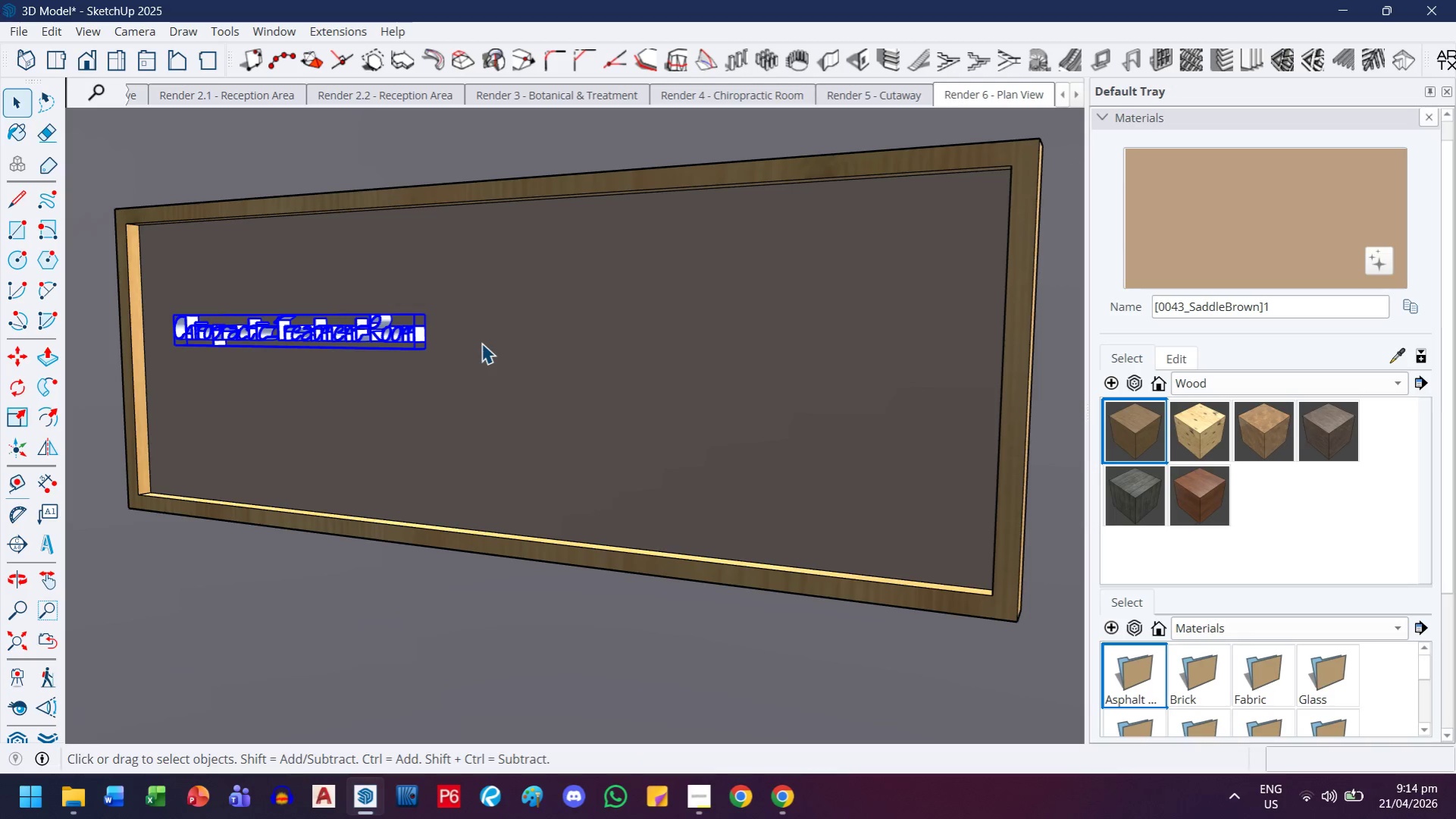 
key(Delete)
 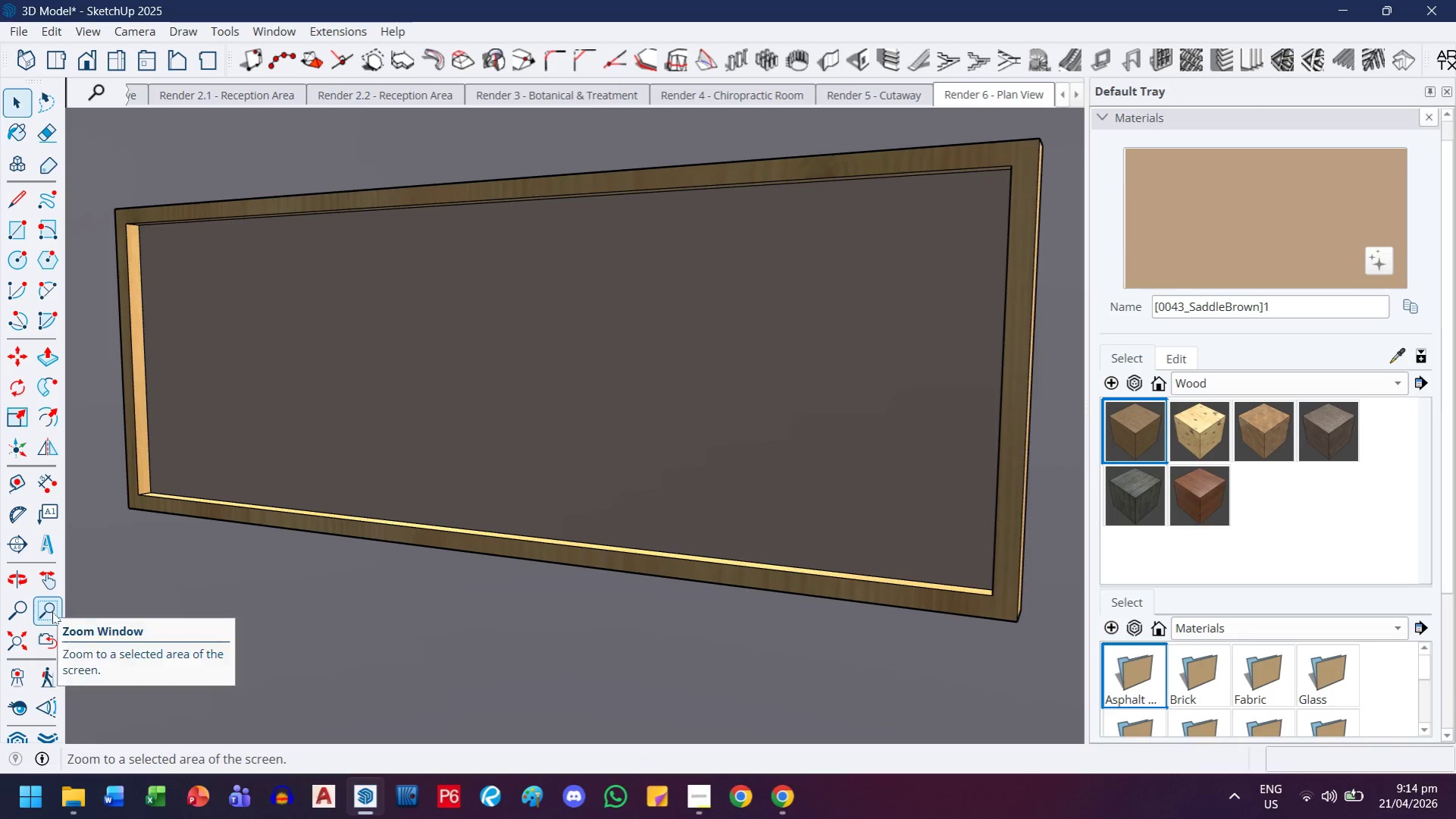 
left_click([50, 541])
 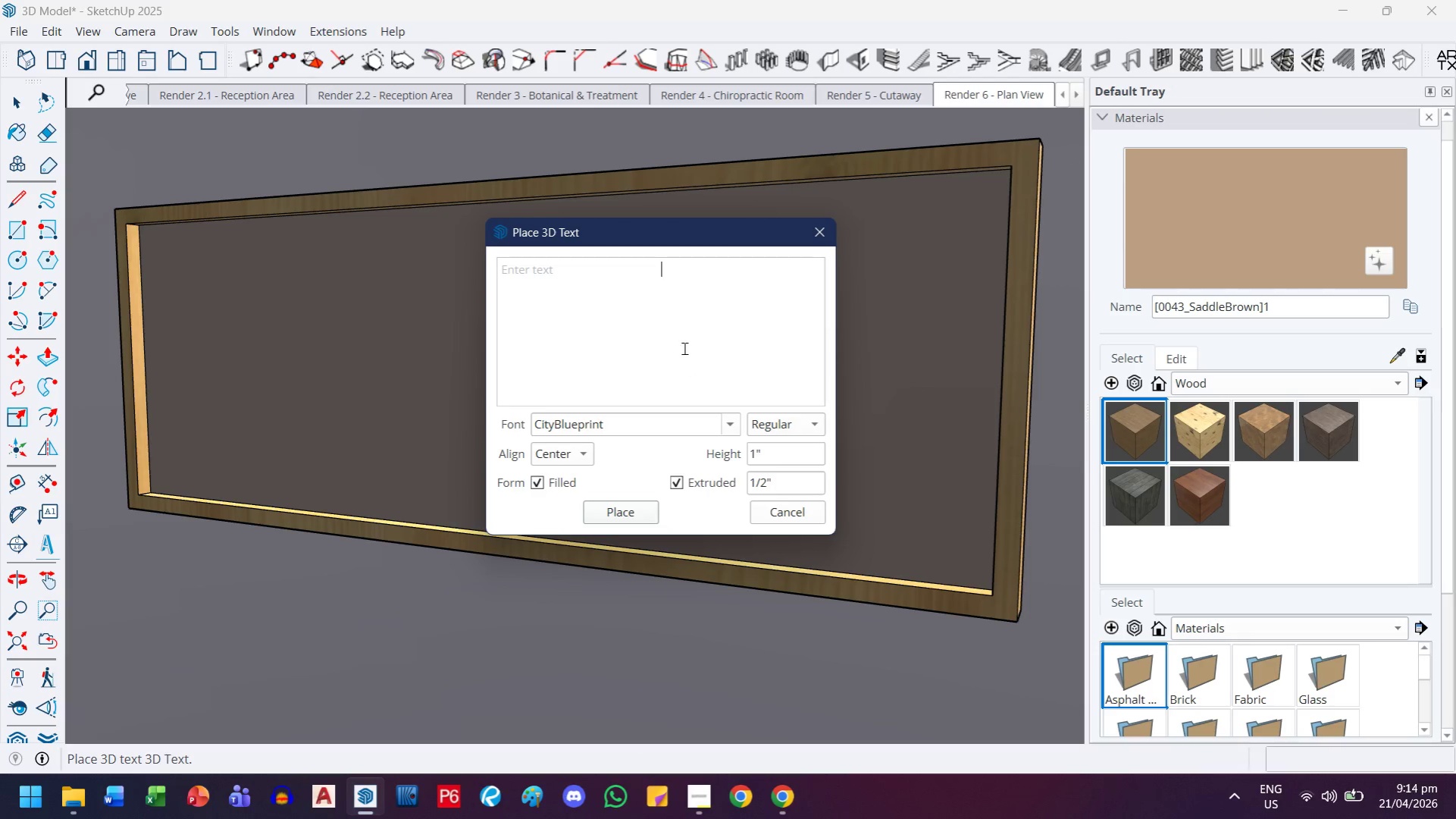 
key(Control+ControlLeft)
 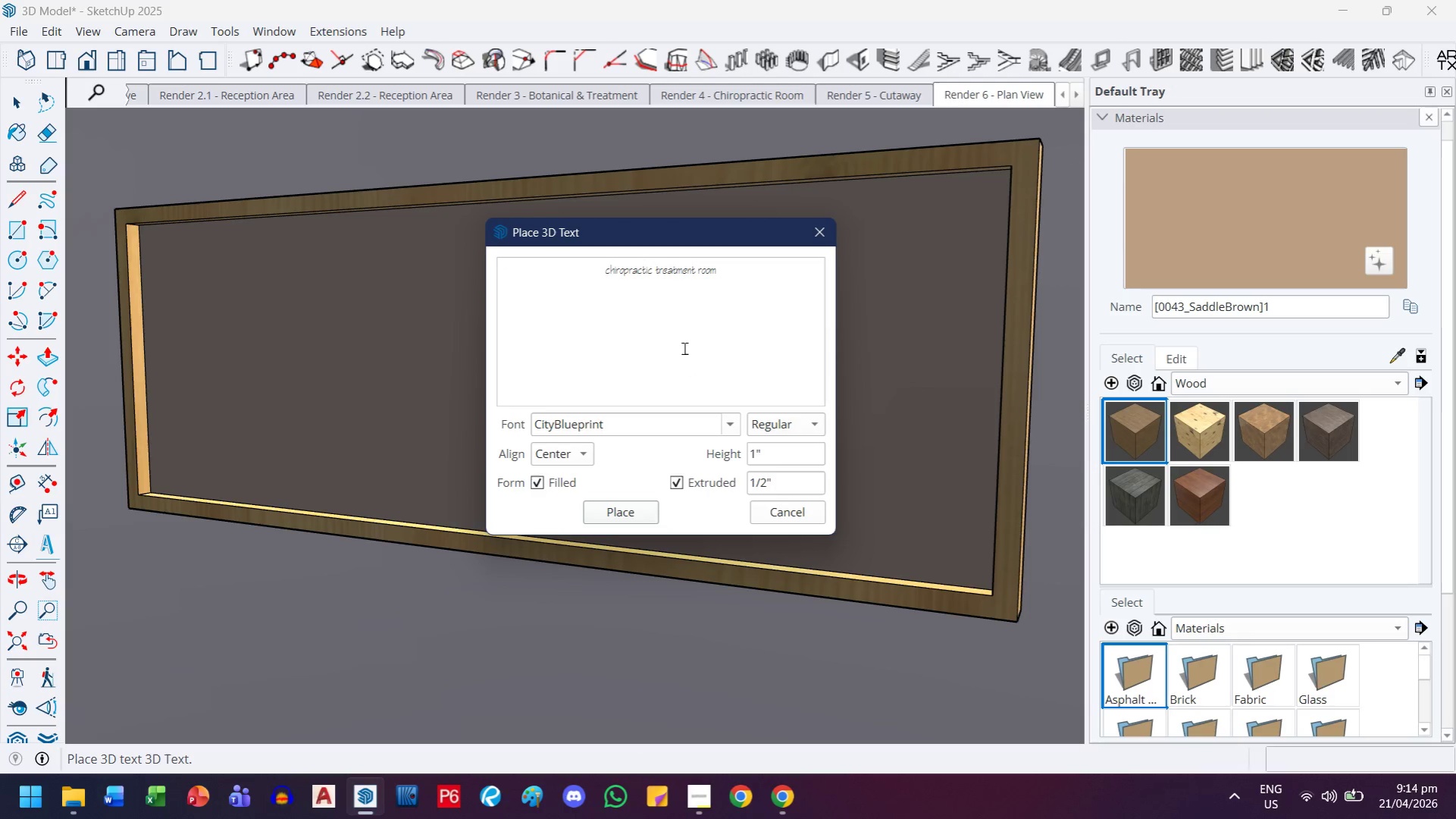 
key(Control+V)
 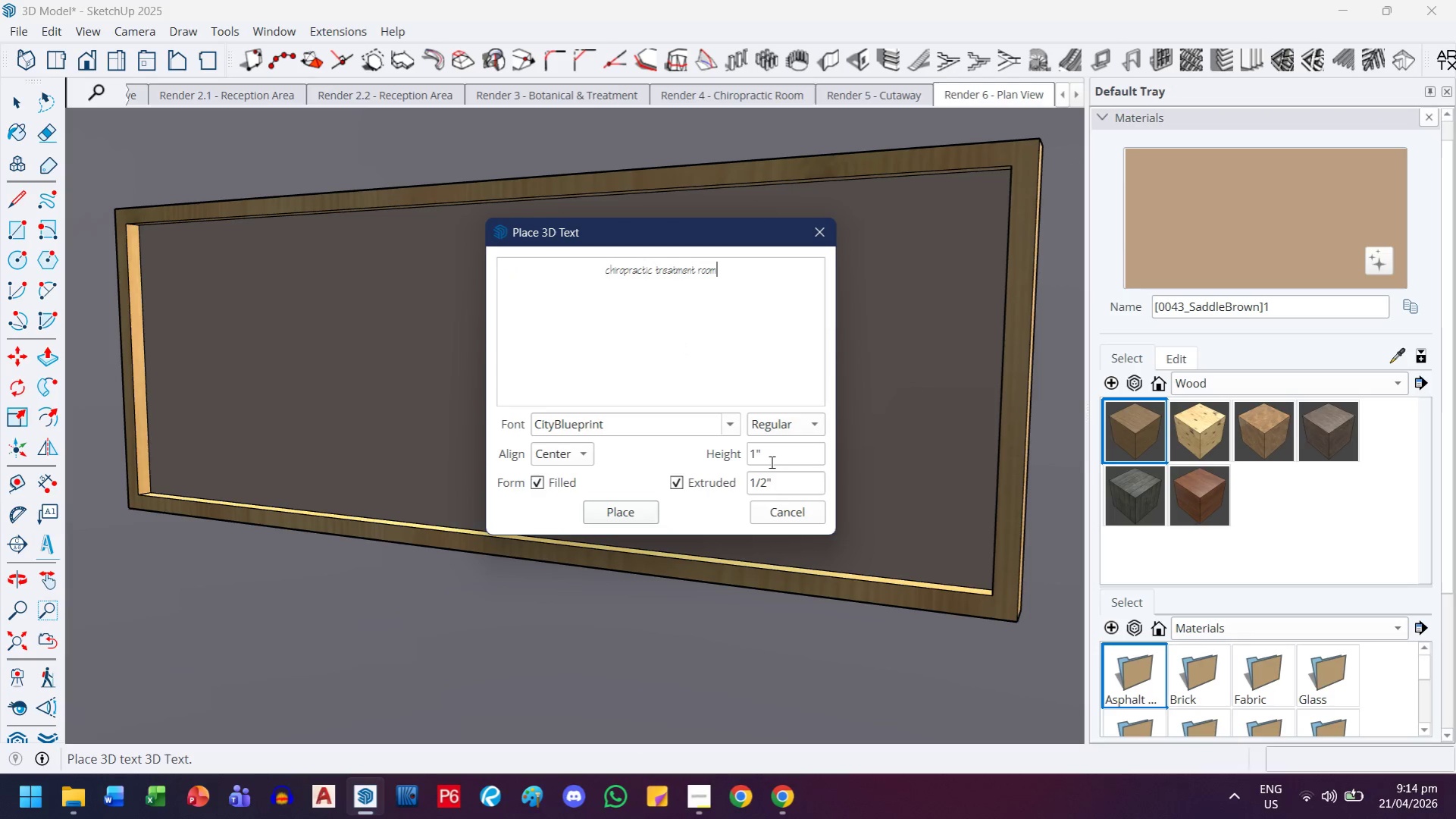 
left_click_drag(start_coordinate=[784, 460], to_coordinate=[716, 460])
 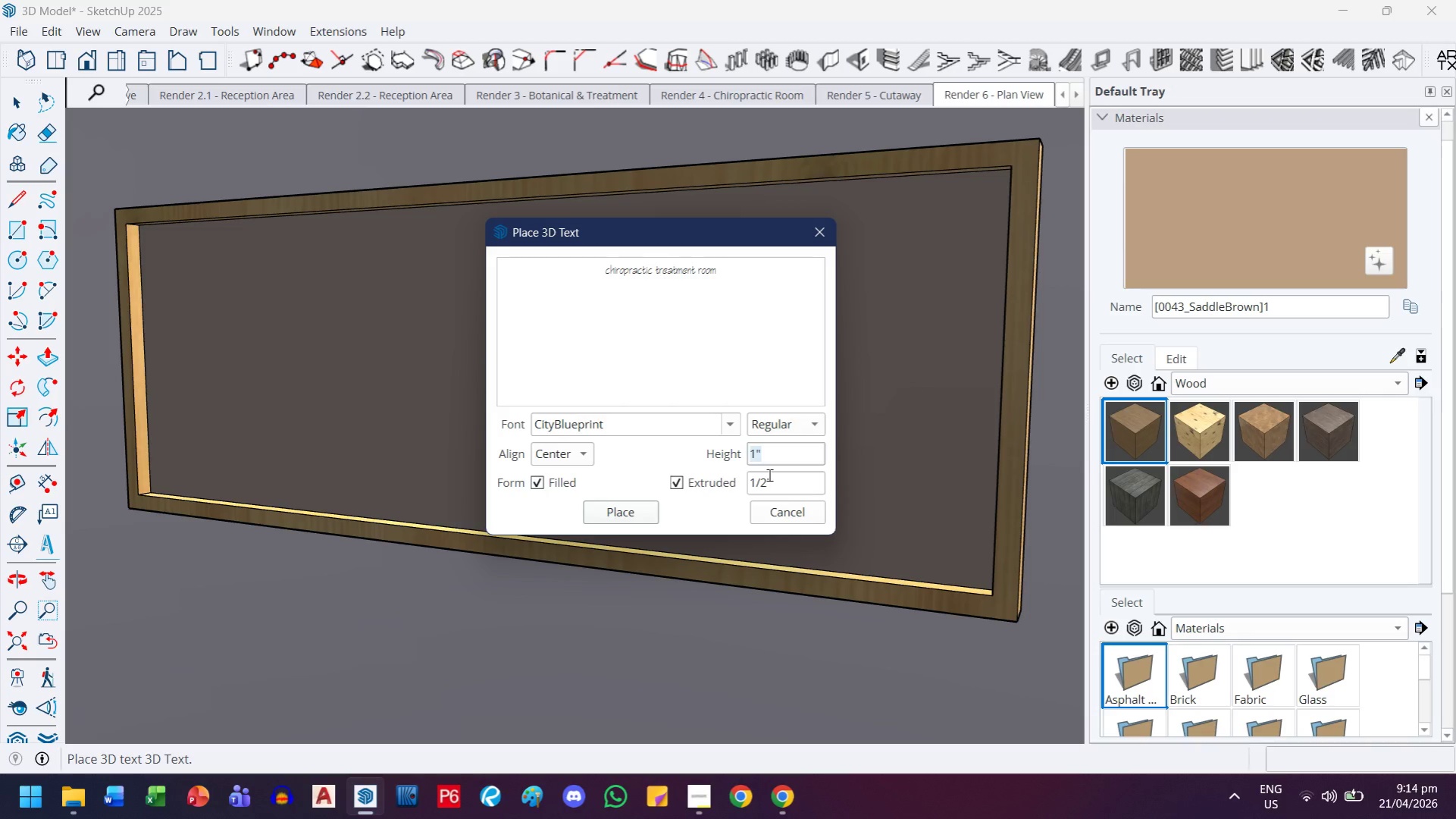 
type(5.25)
 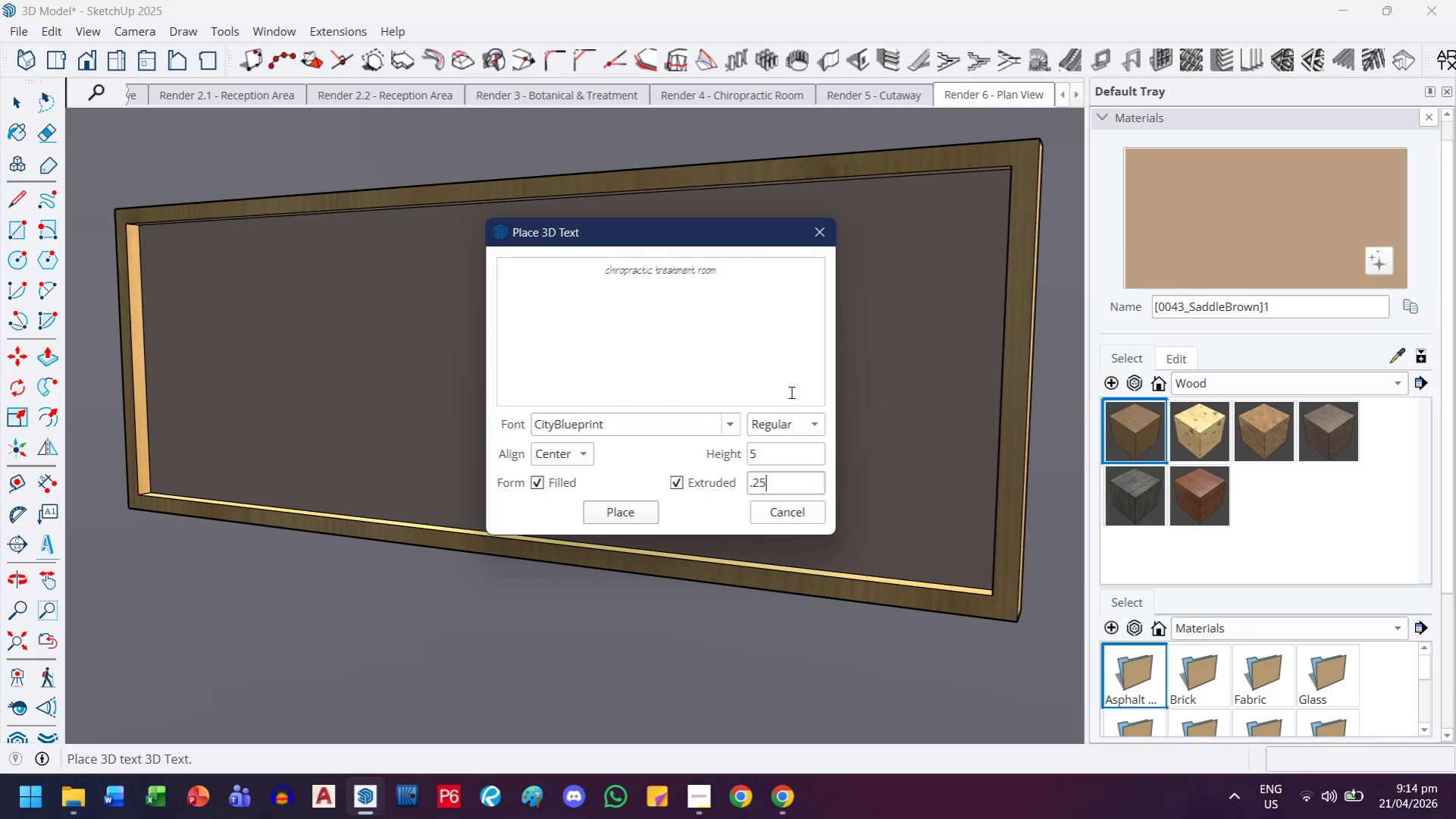 
left_click_drag(start_coordinate=[778, 479], to_coordinate=[731, 480])
 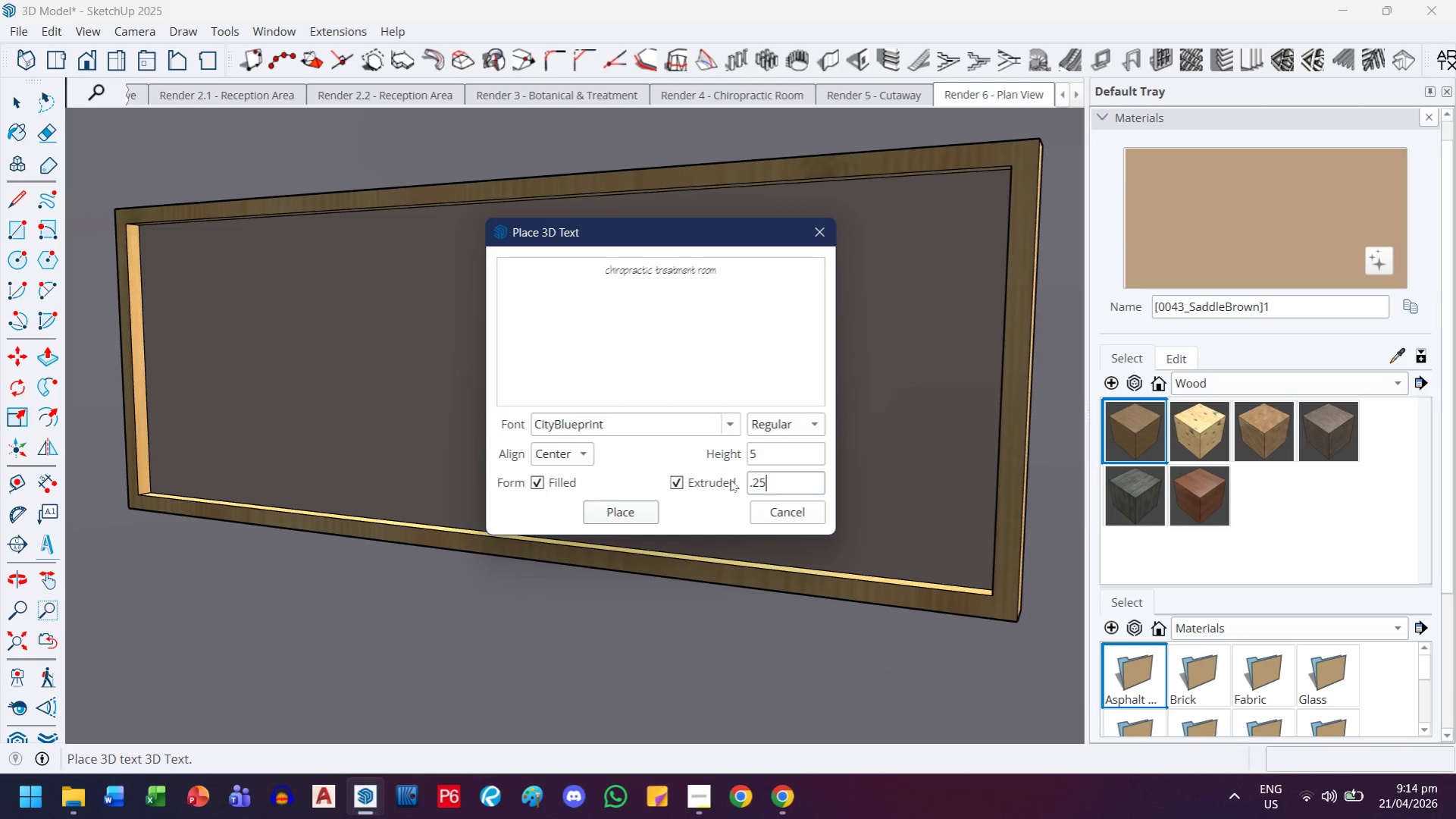 
left_click([726, 321])
 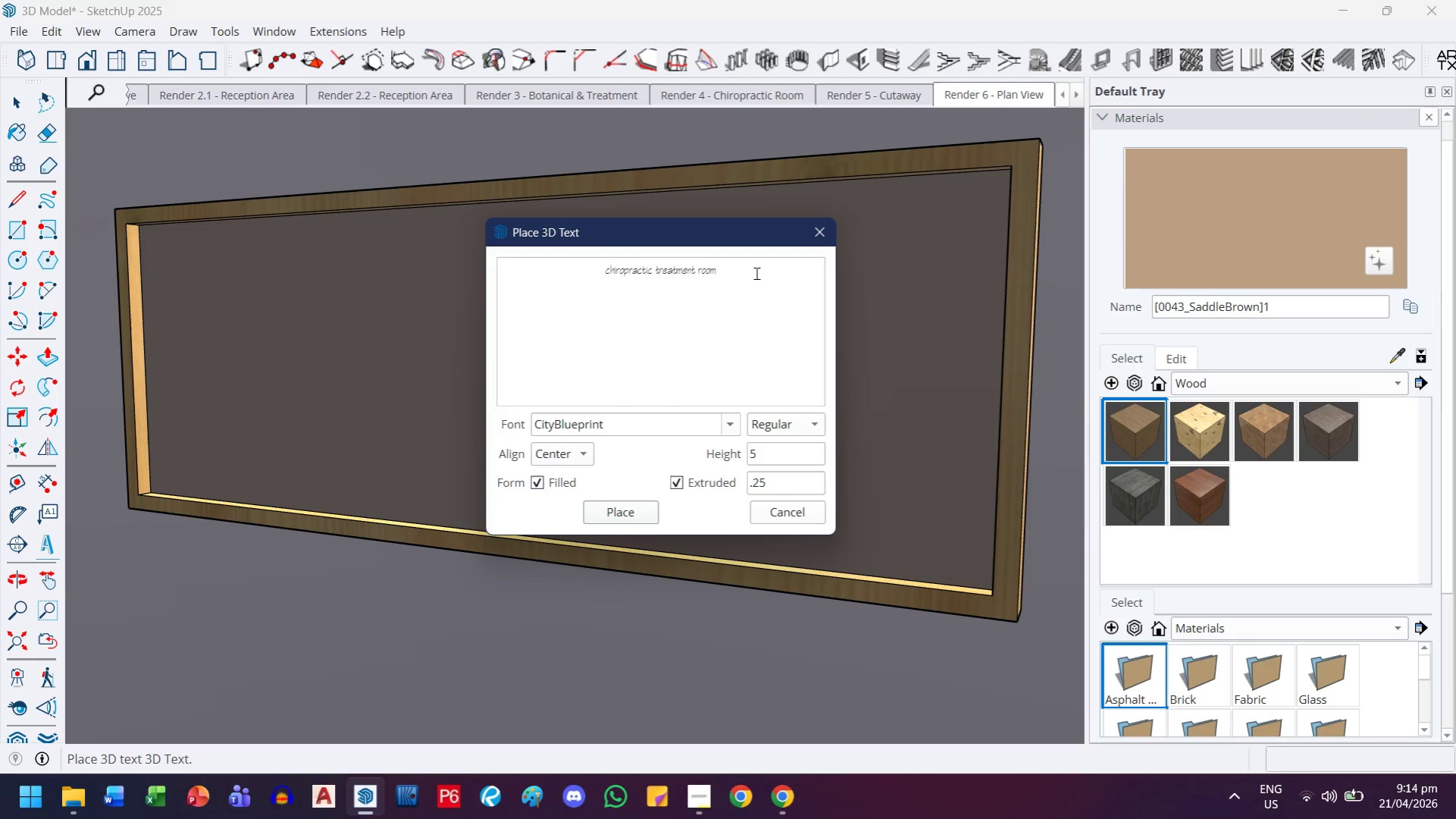 
left_click_drag(start_coordinate=[755, 273], to_coordinate=[780, 267])
 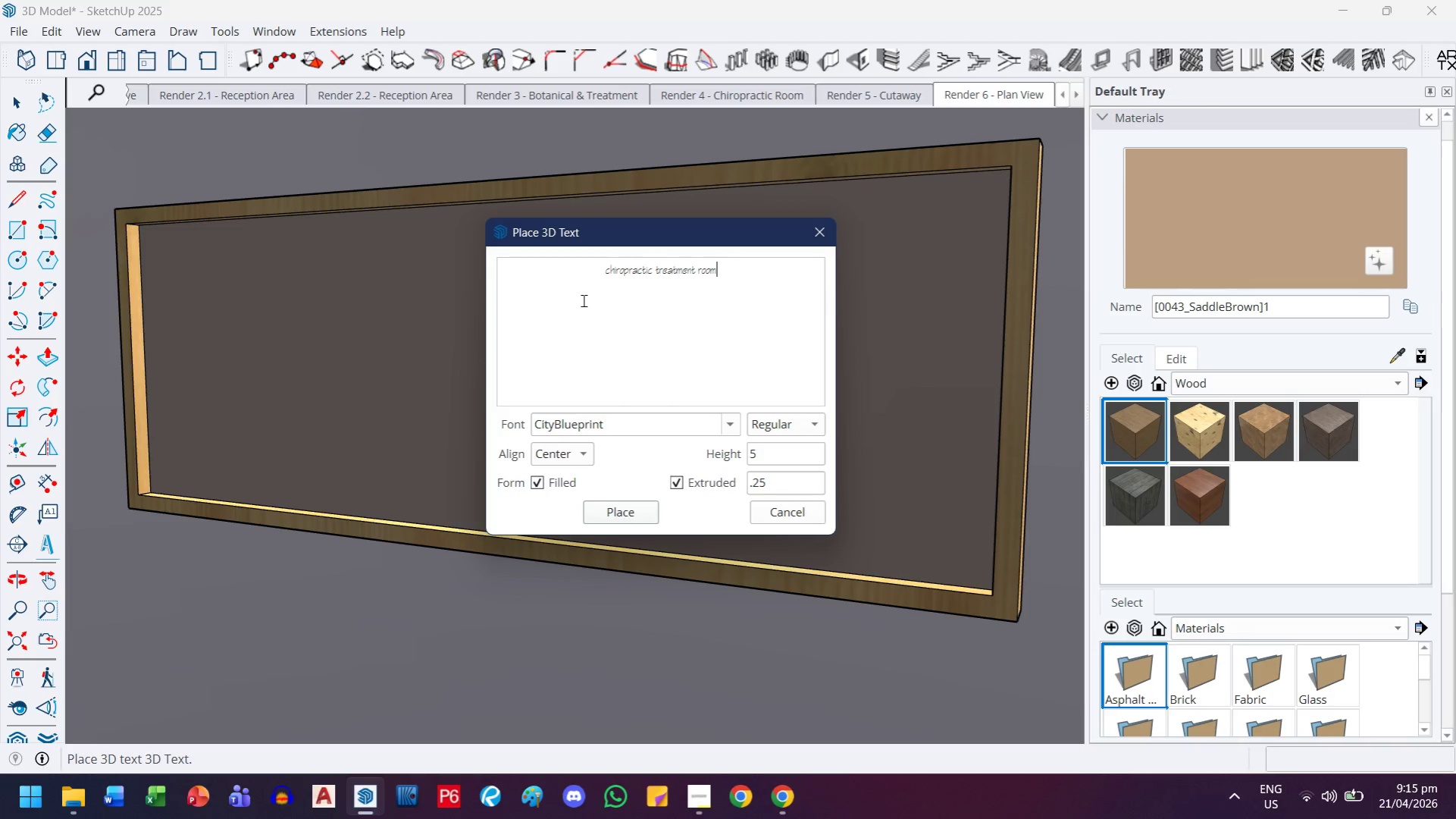 
left_click([584, 286])
 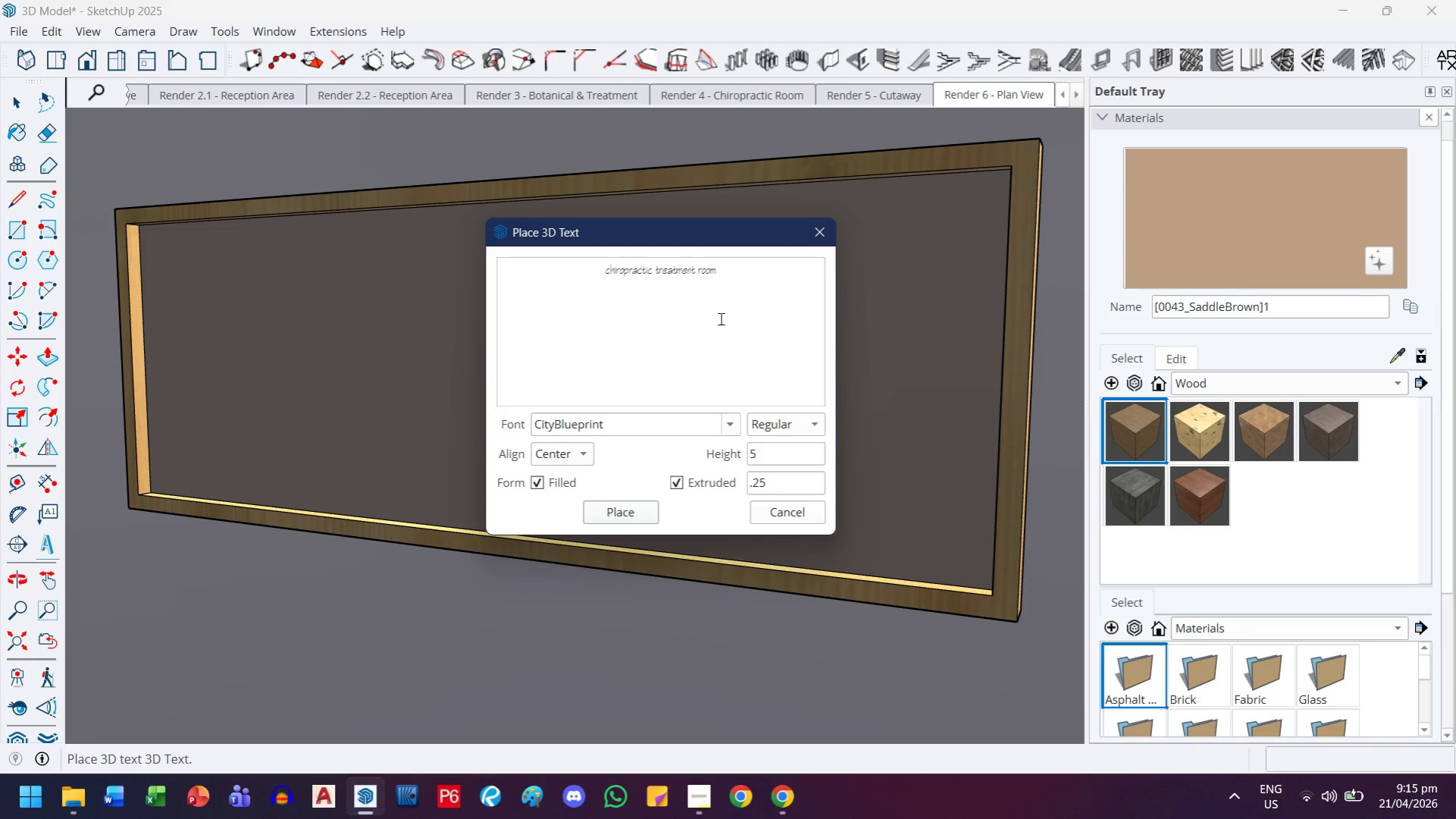 
hold_key(key=ArrowLeft, duration=1.41)
 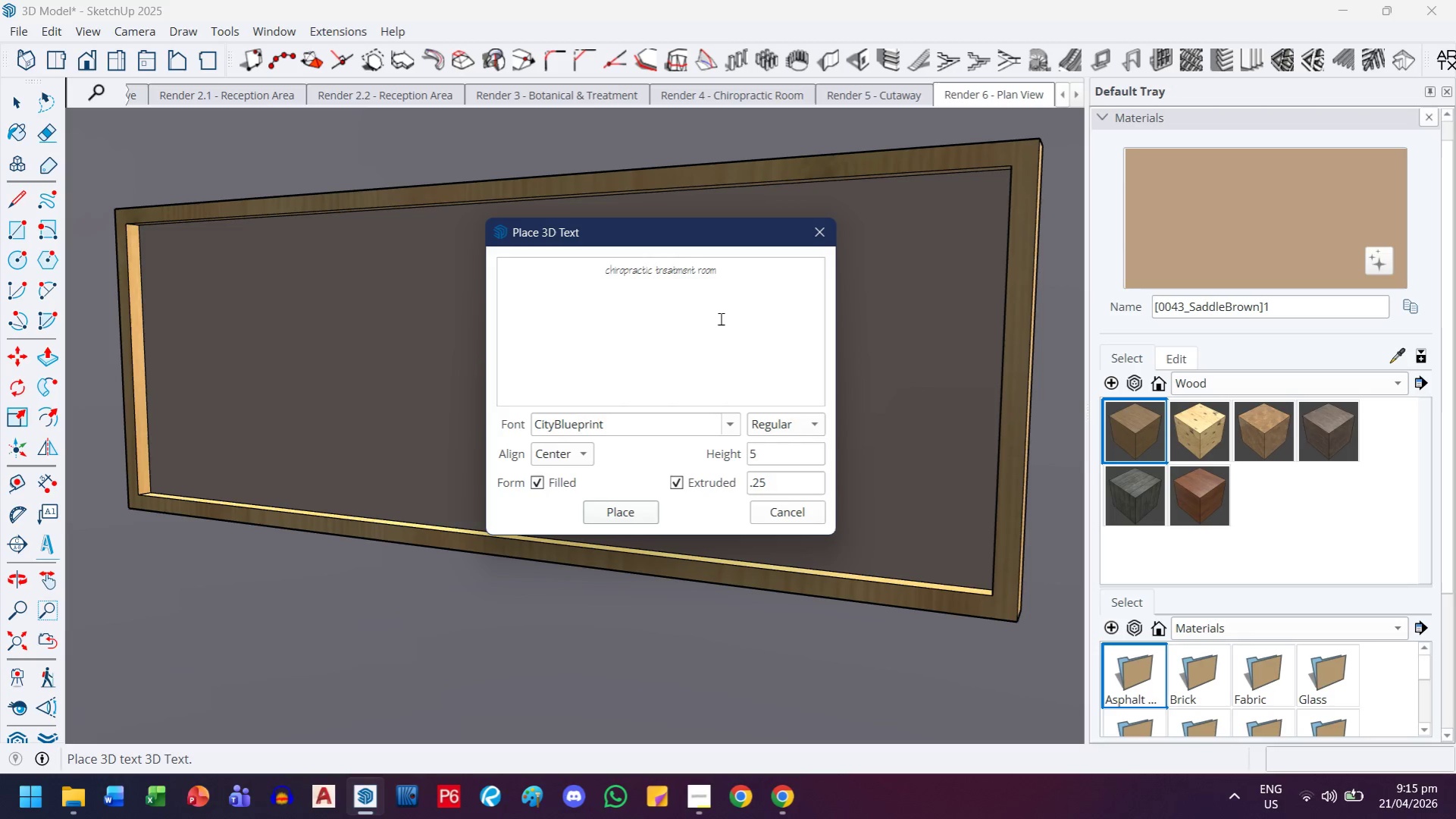 
key(Delete)
 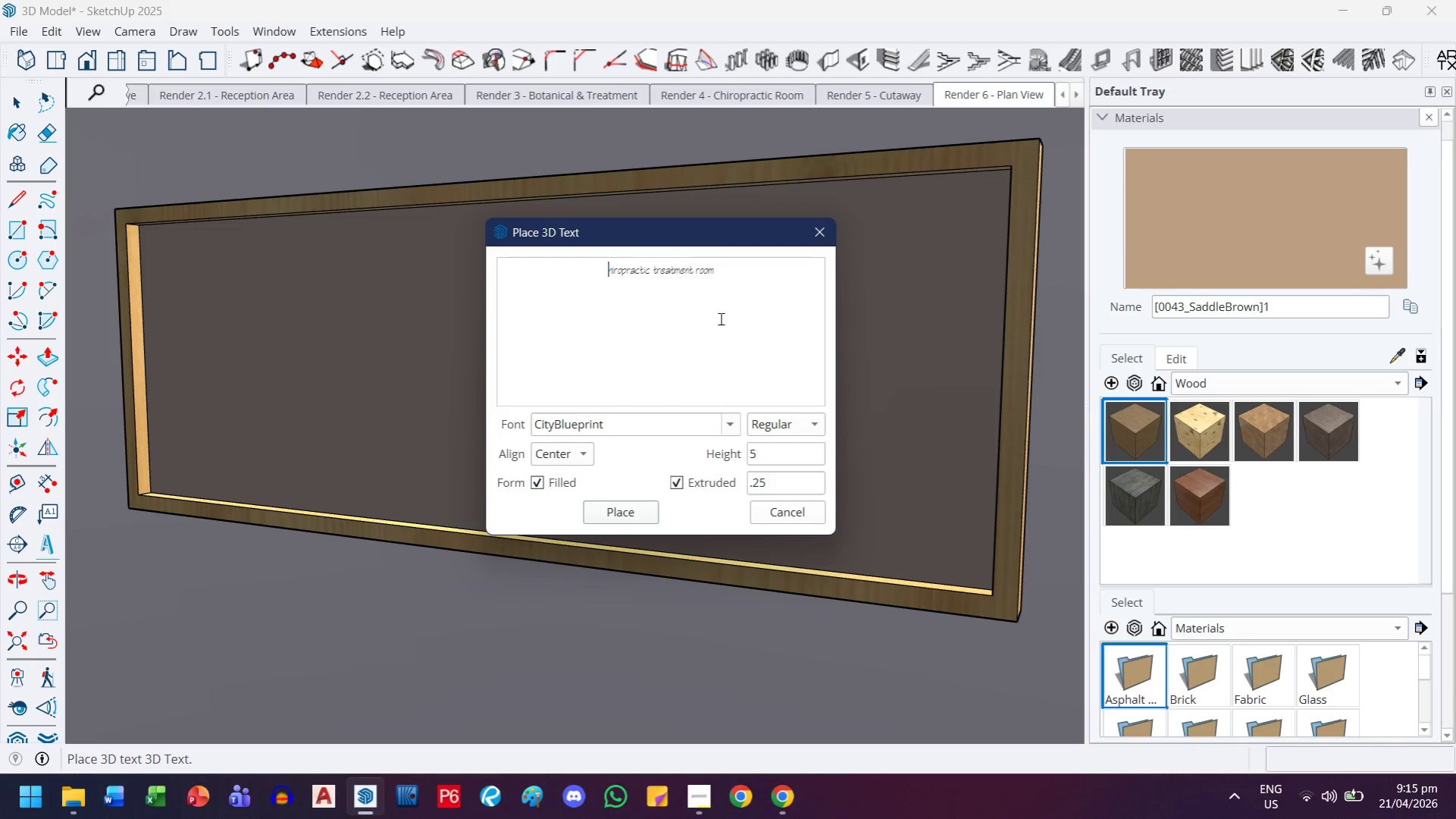 
key(Shift+ShiftLeft)
 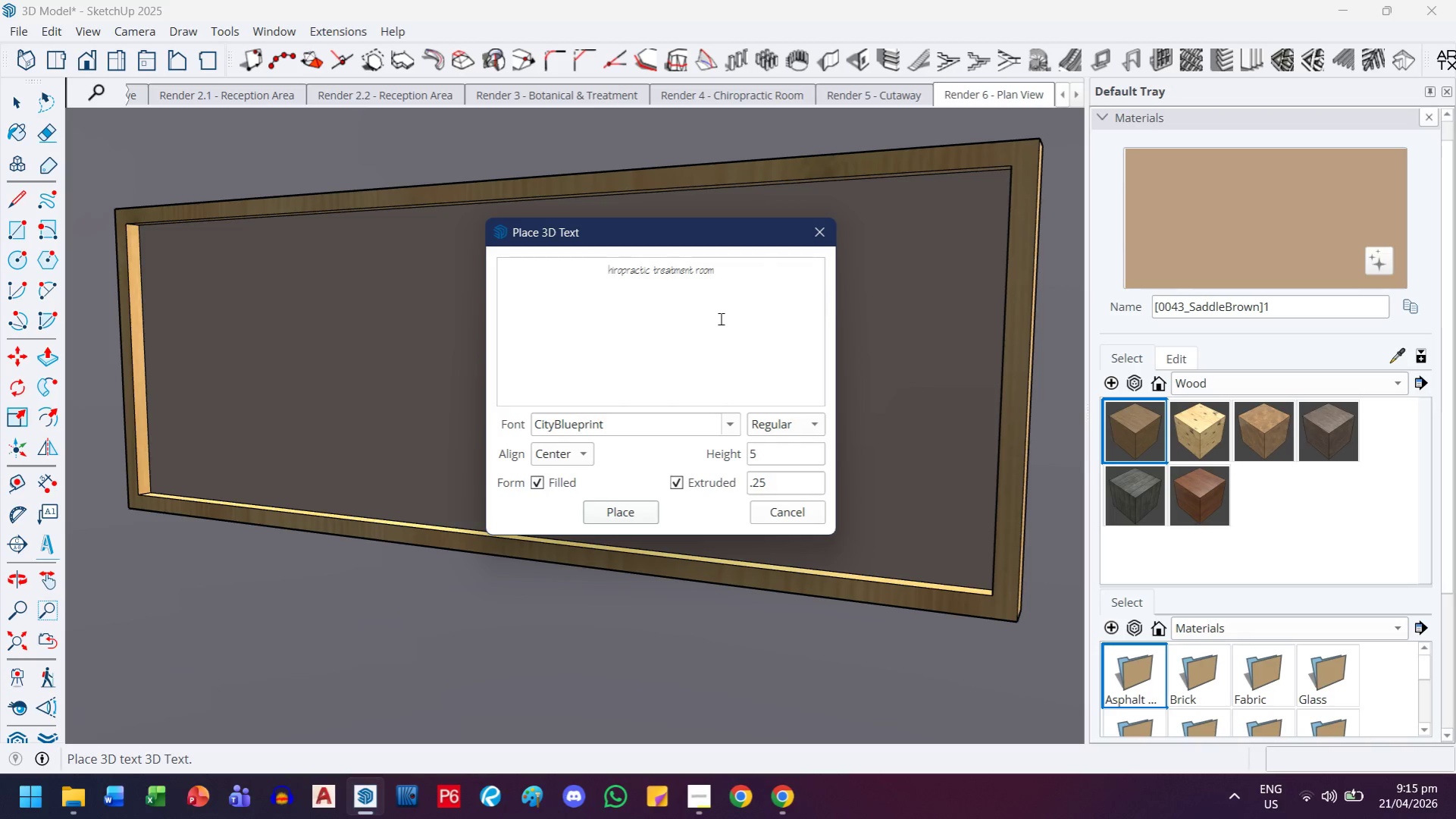 
key(Shift+C)
 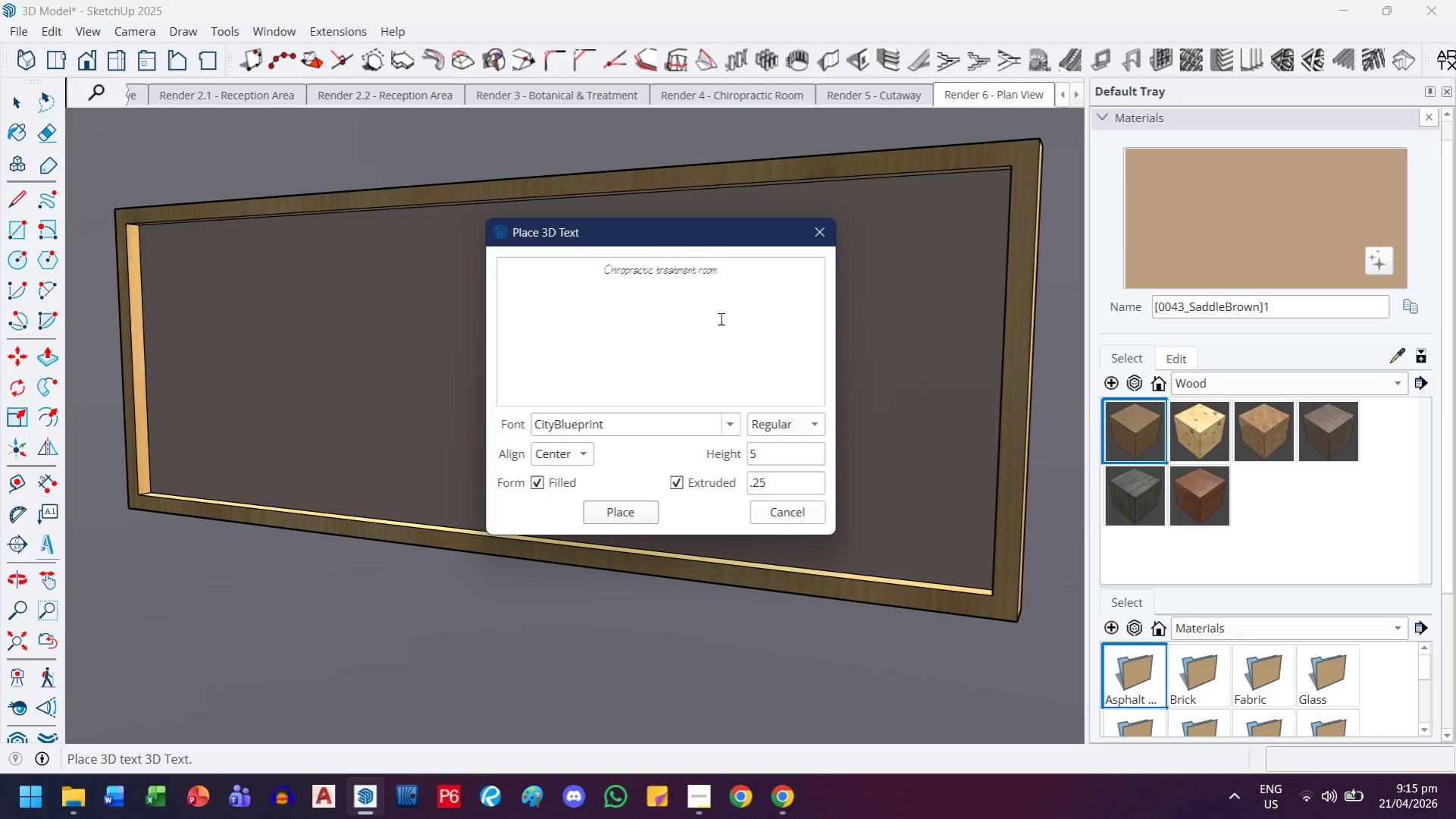 
hold_key(key=ArrowRight, duration=0.8)
 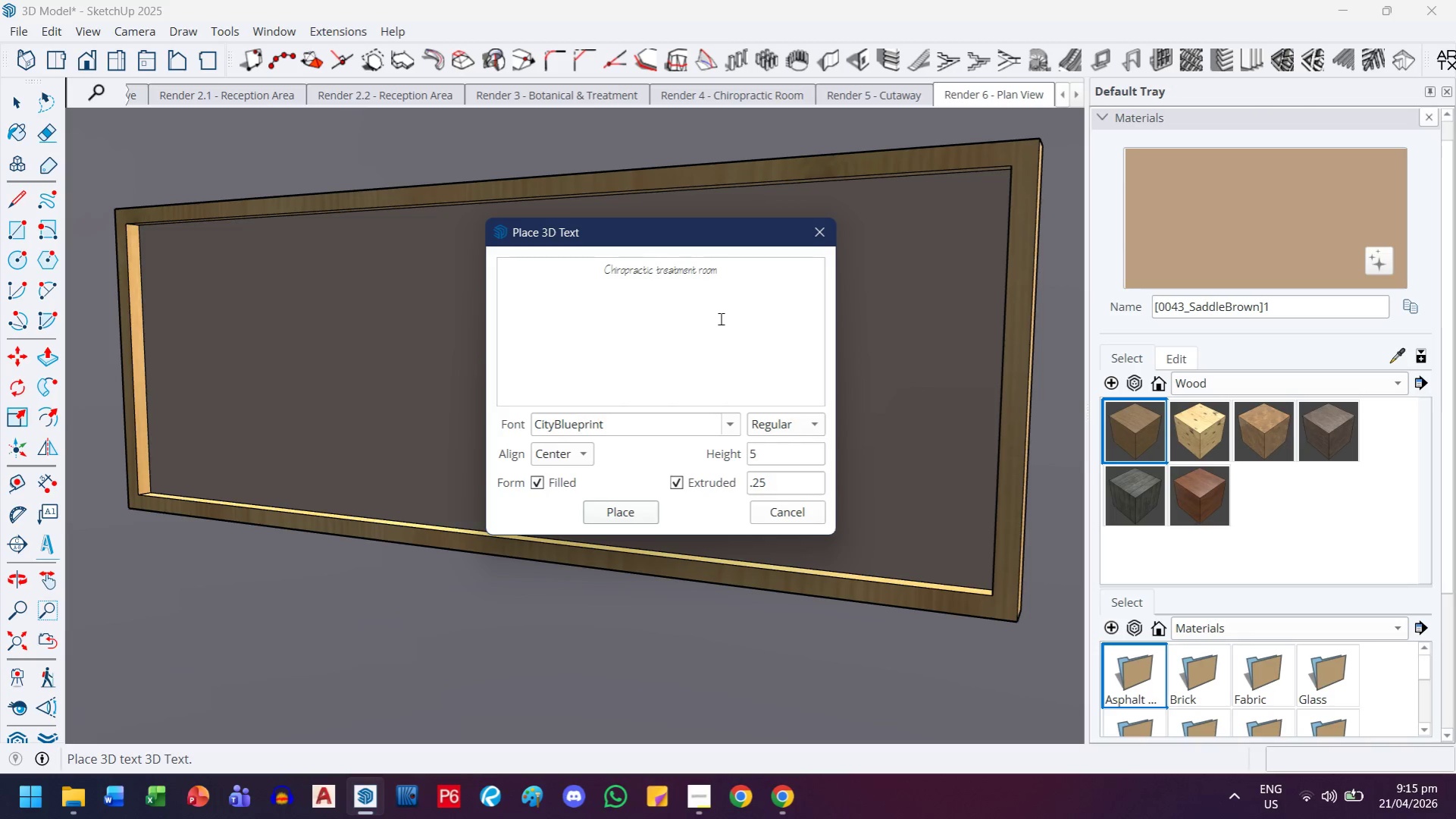 
key(ArrowRight)
 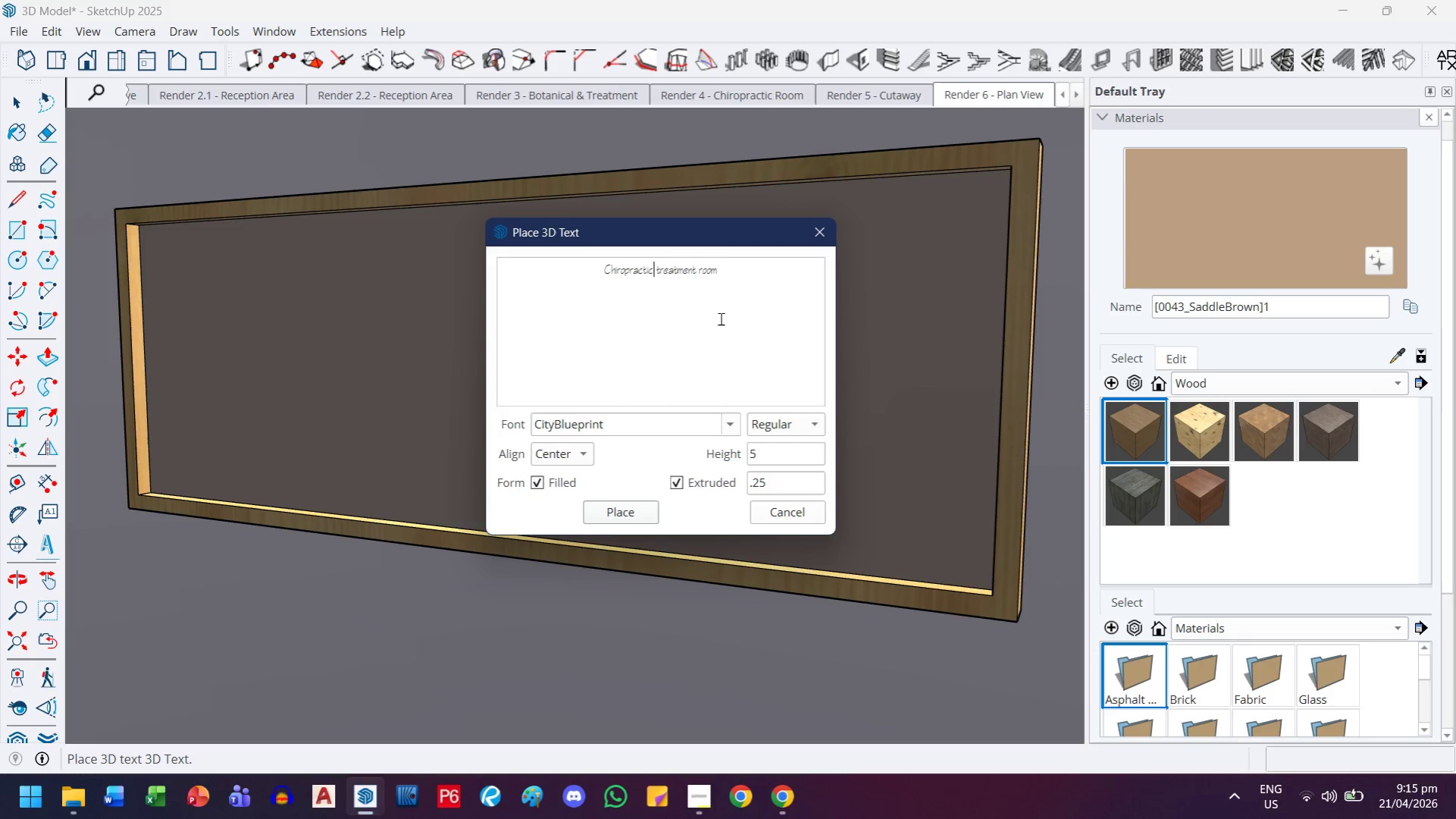 
key(ArrowRight)
 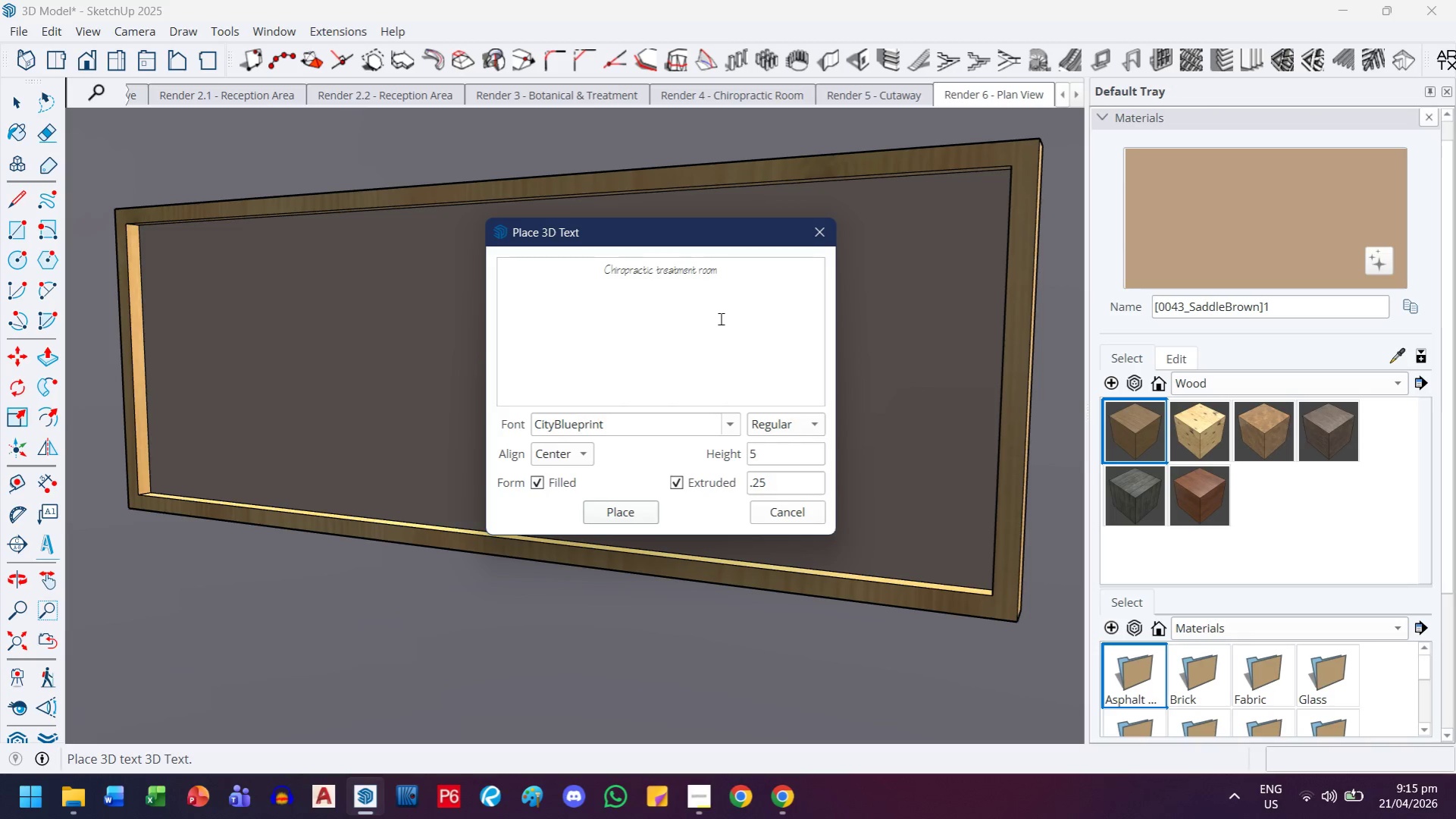 
key(Delete)
 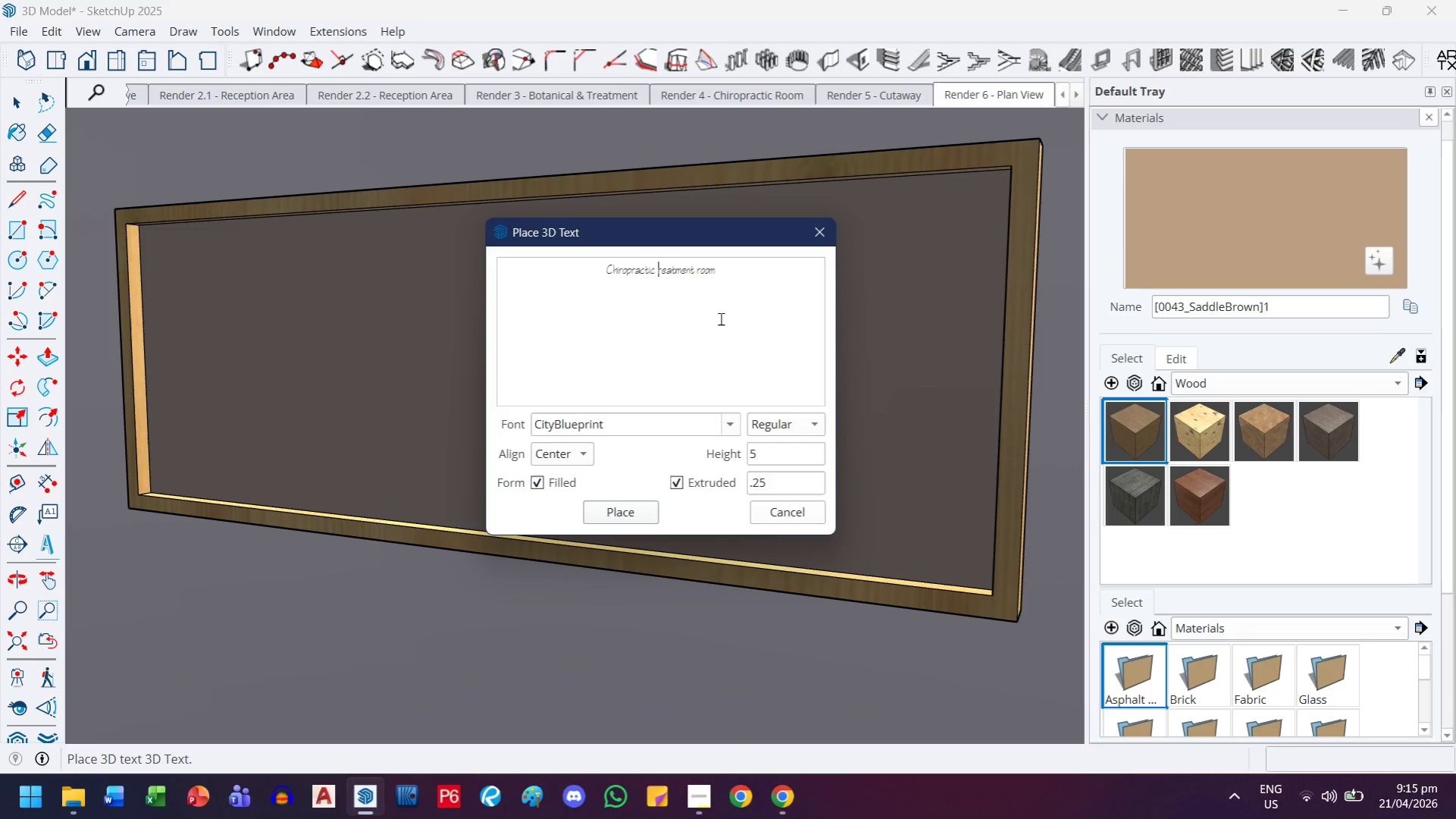 
key(Shift+ShiftLeft)
 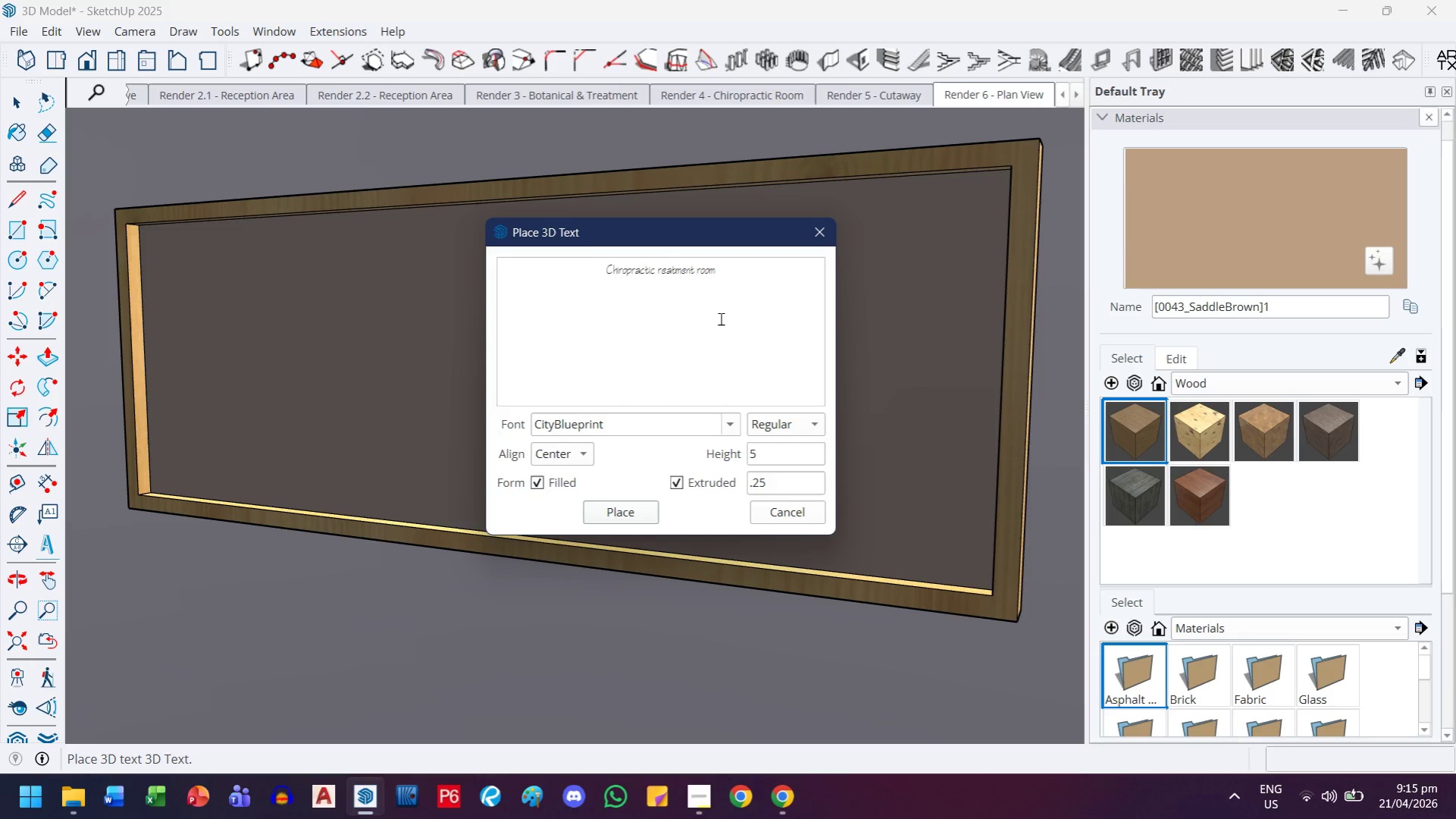 
key(Shift+T)
 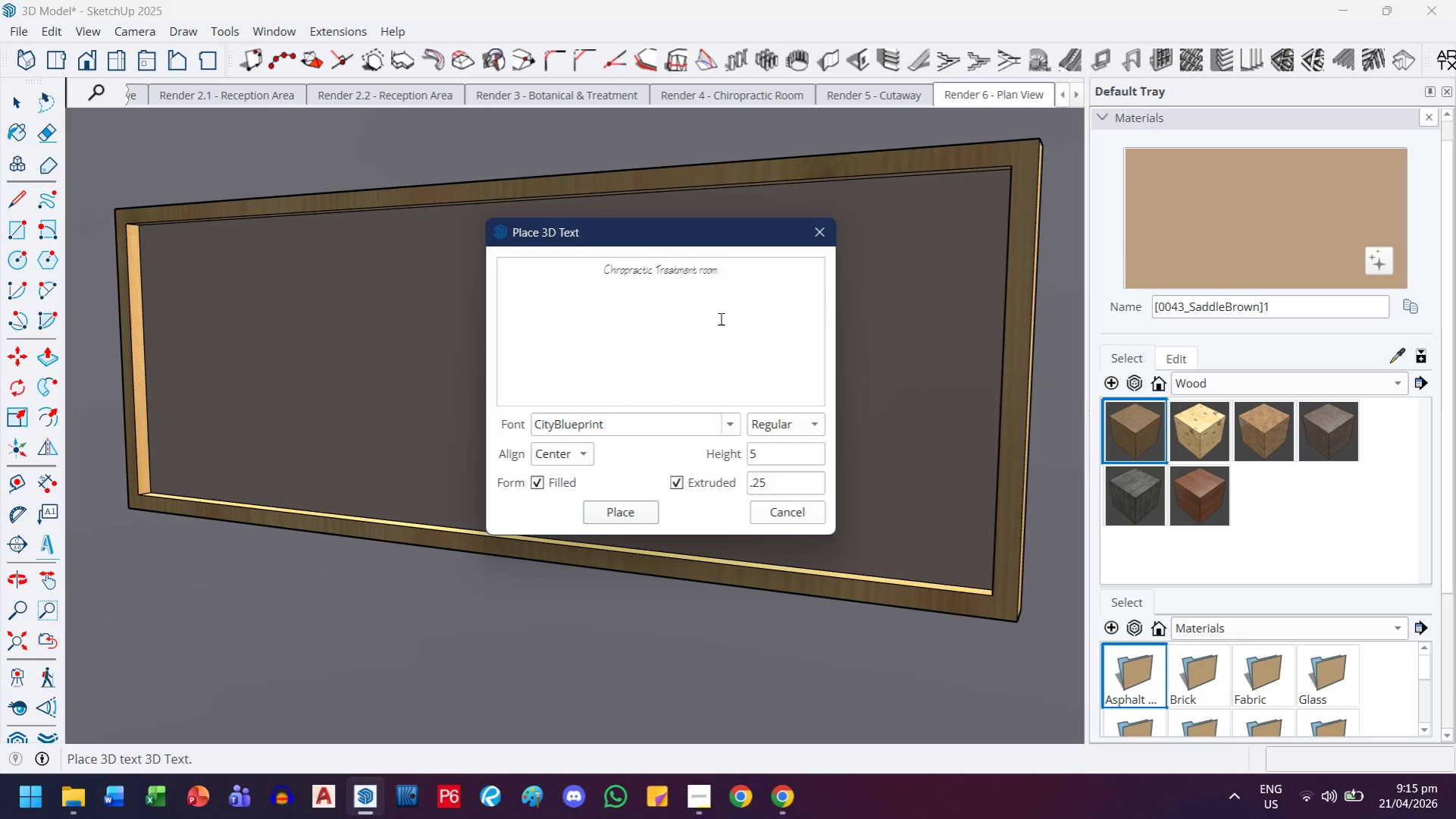 
key(ArrowRight)
 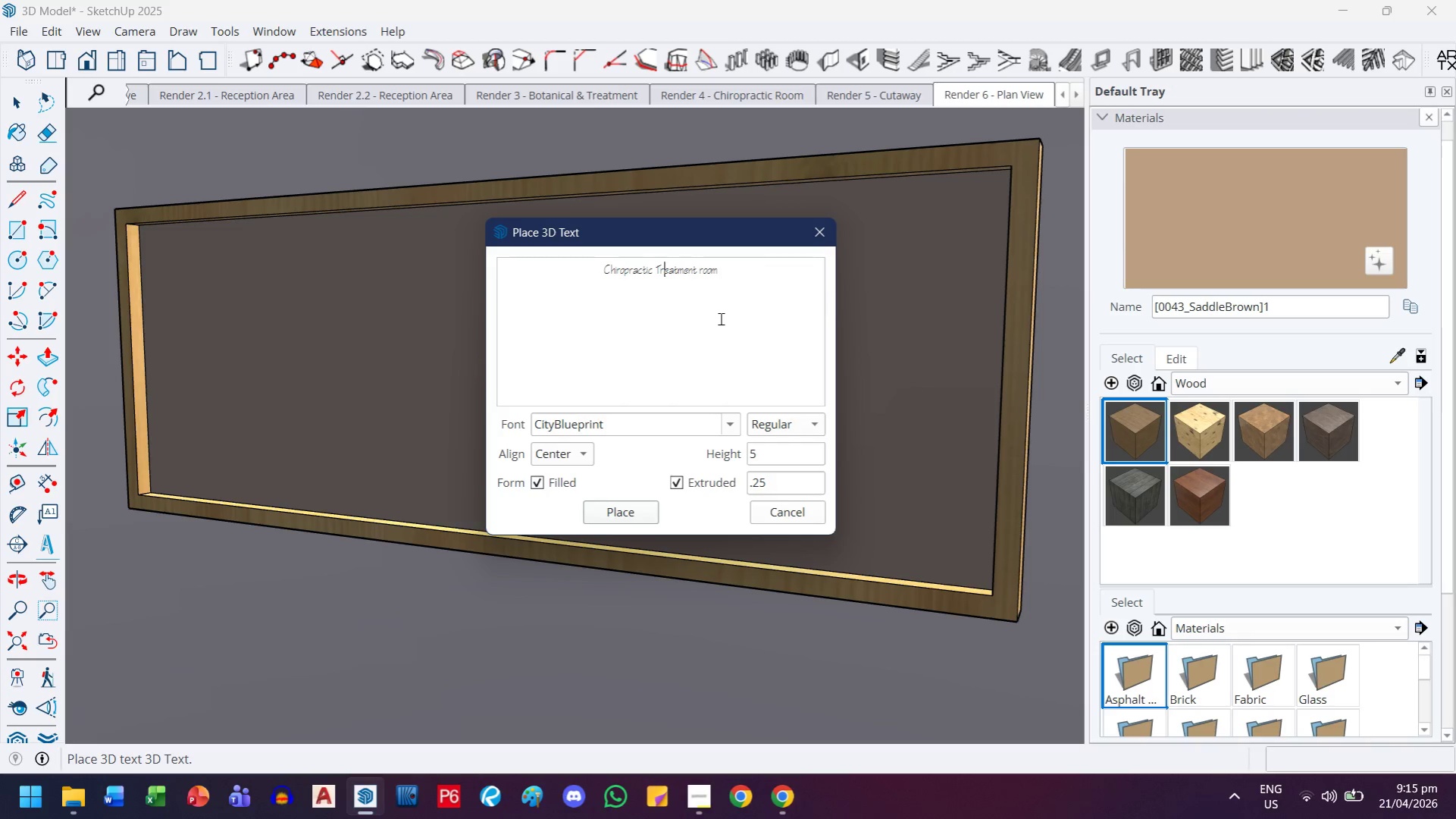 
key(ArrowRight)
 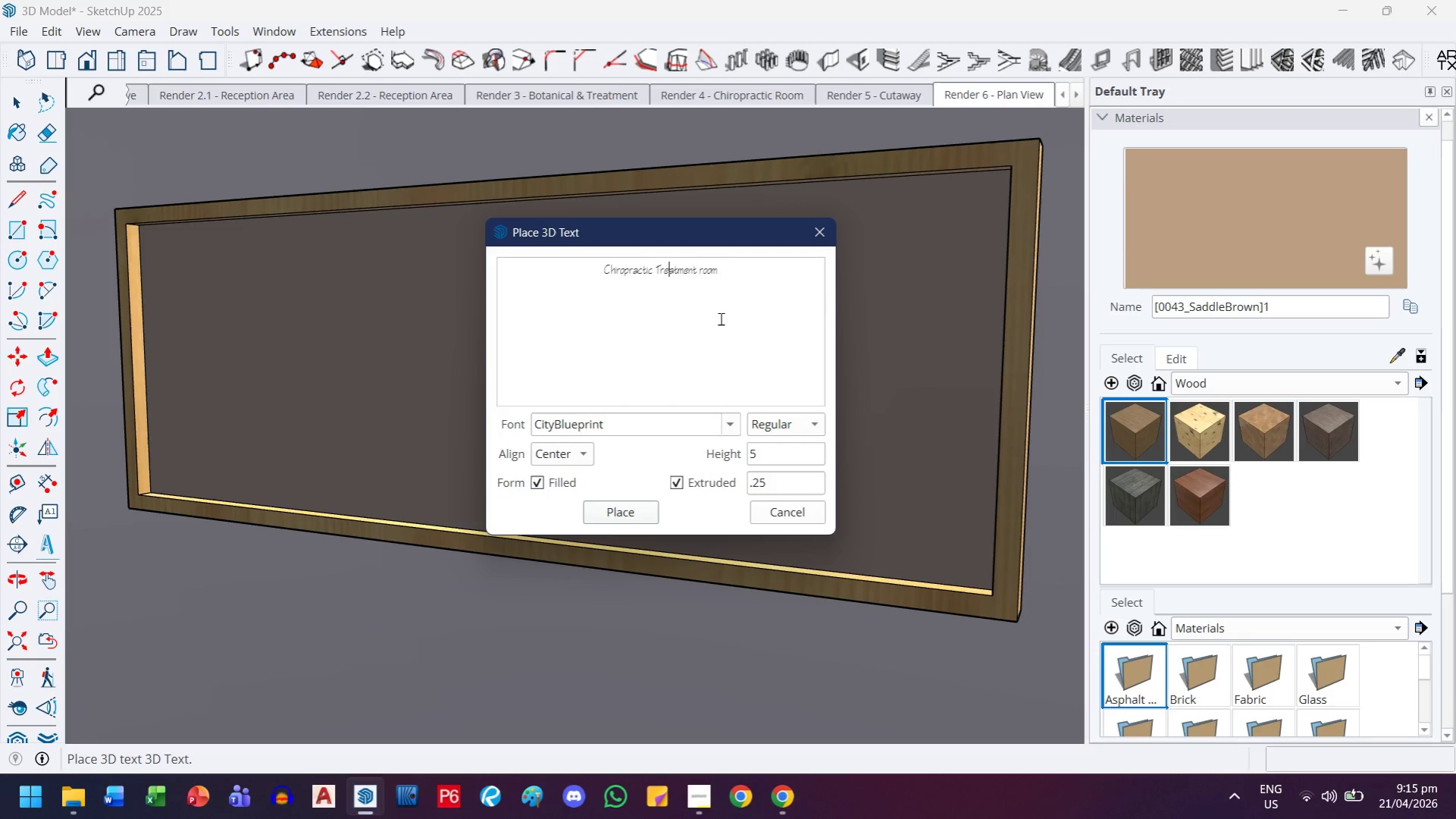 
key(ArrowRight)
 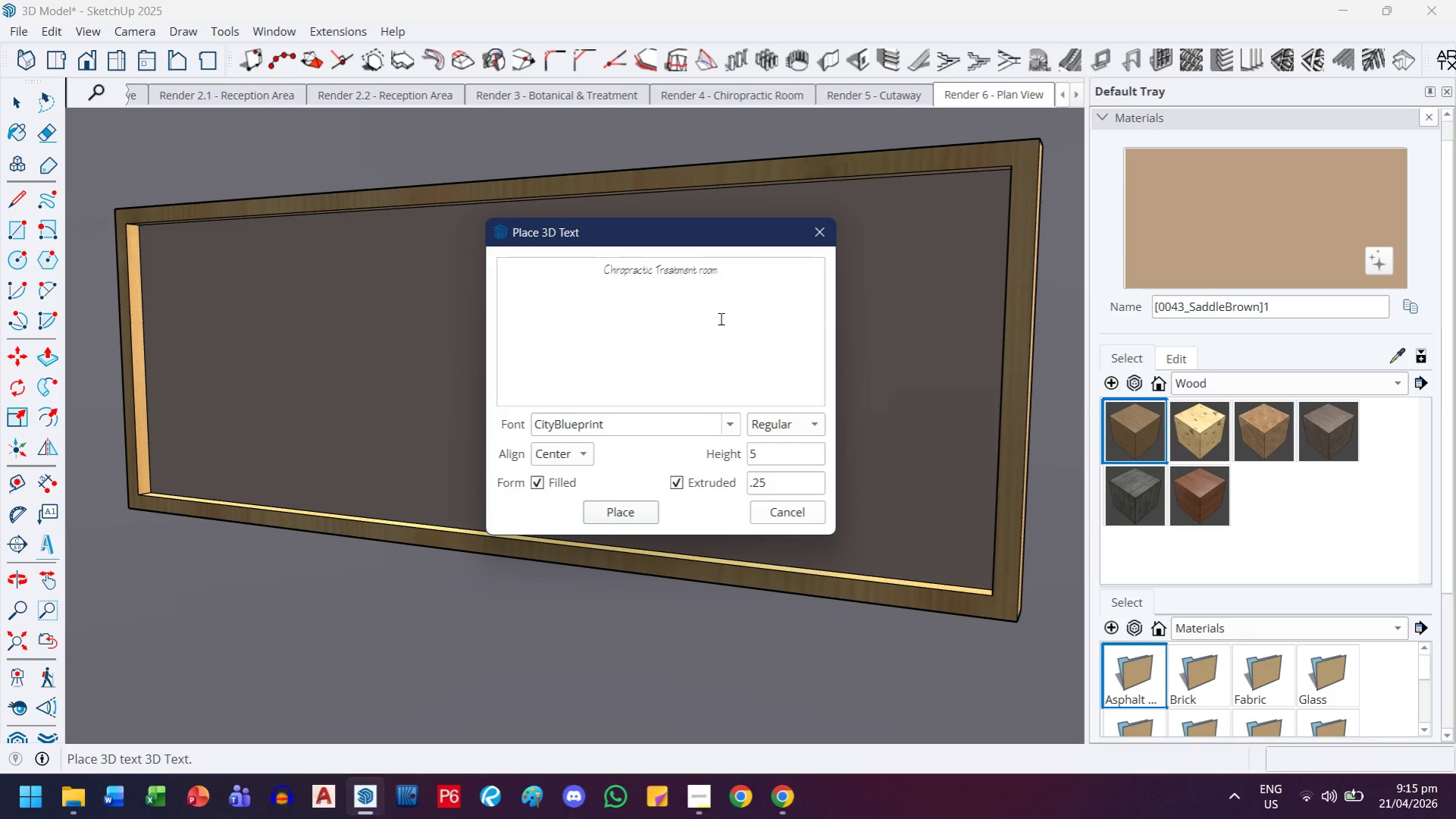 
key(ArrowRight)
 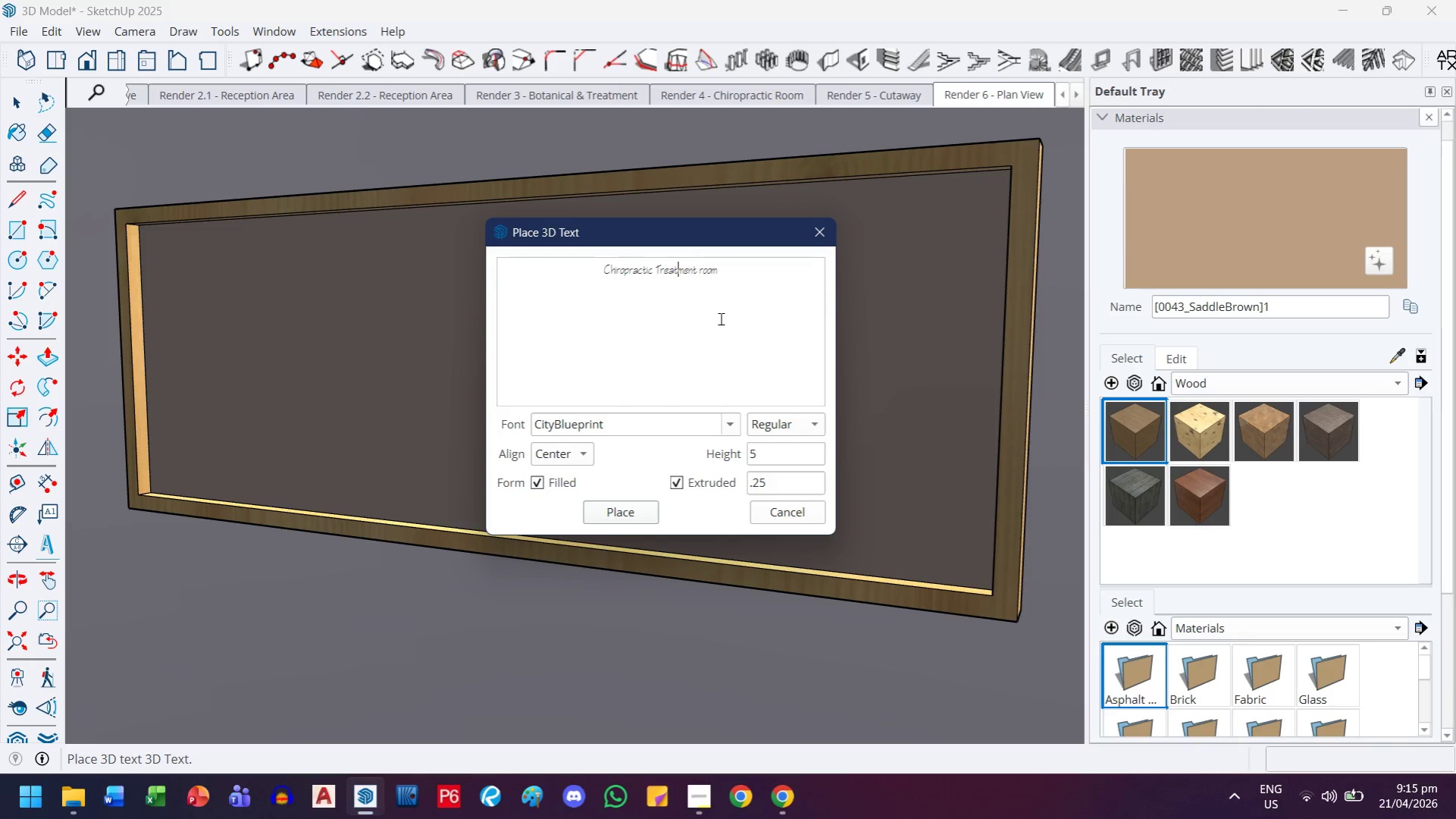 
key(ArrowRight)
 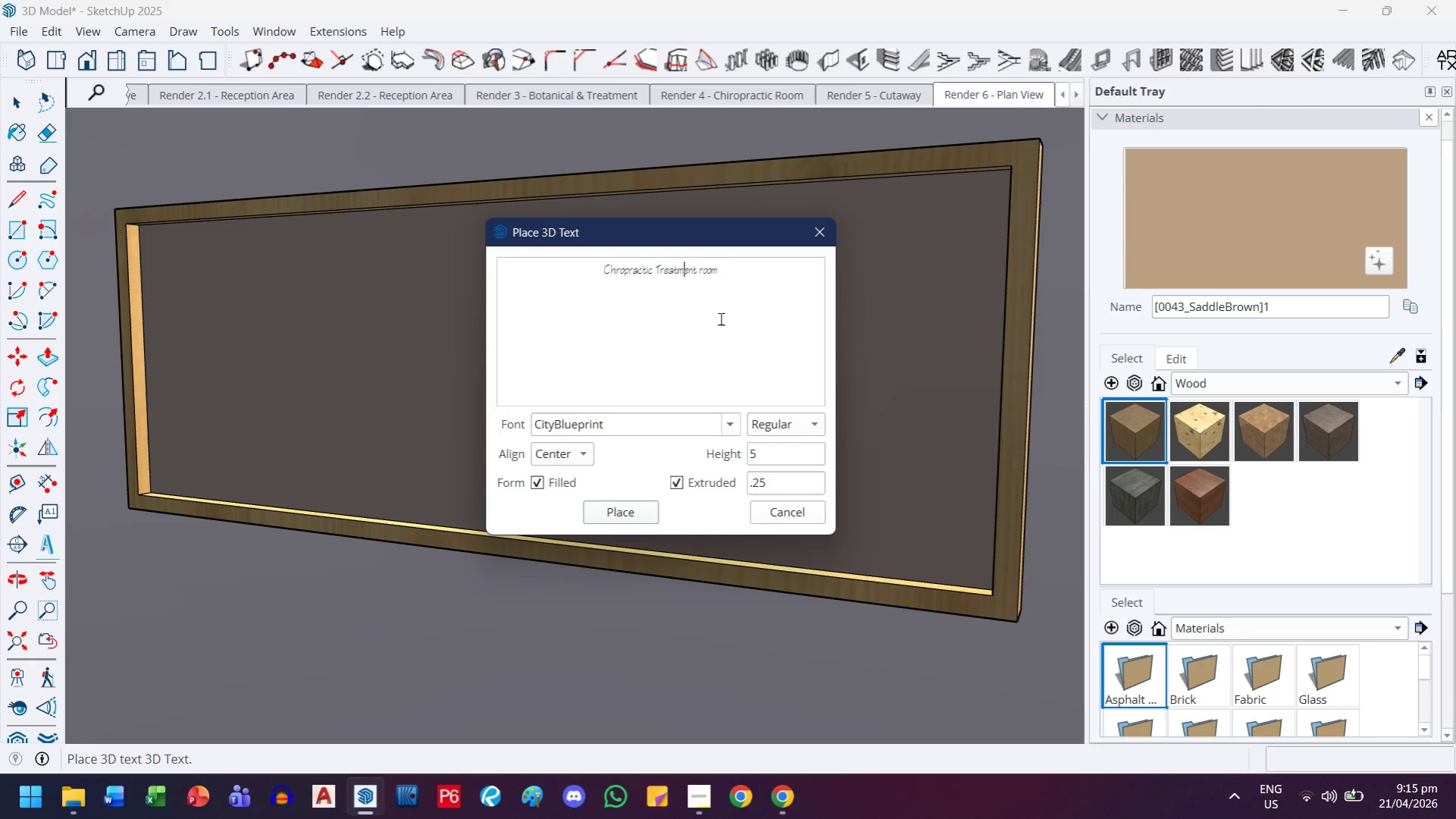 
key(ArrowRight)
 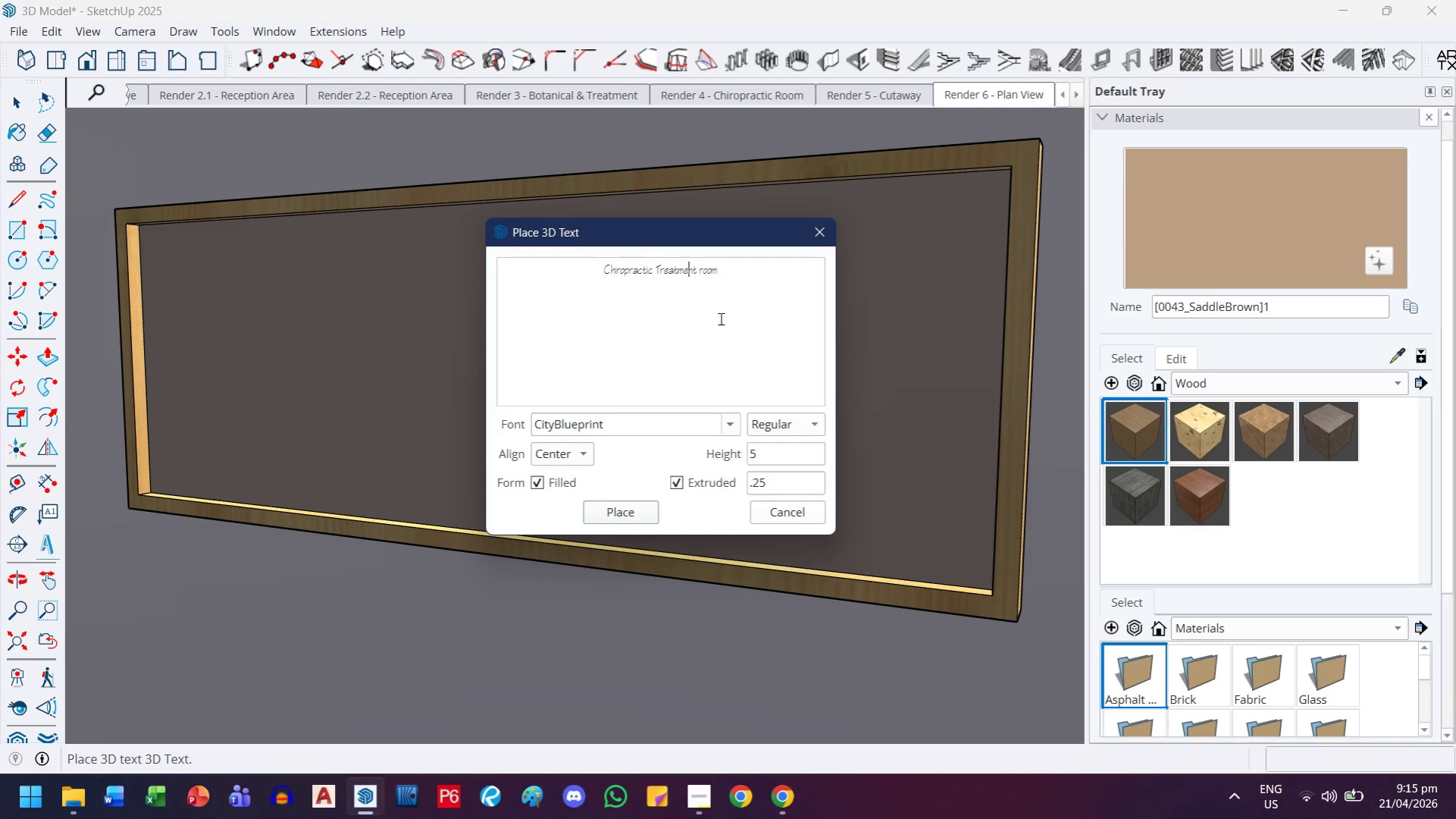 
key(ArrowRight)
 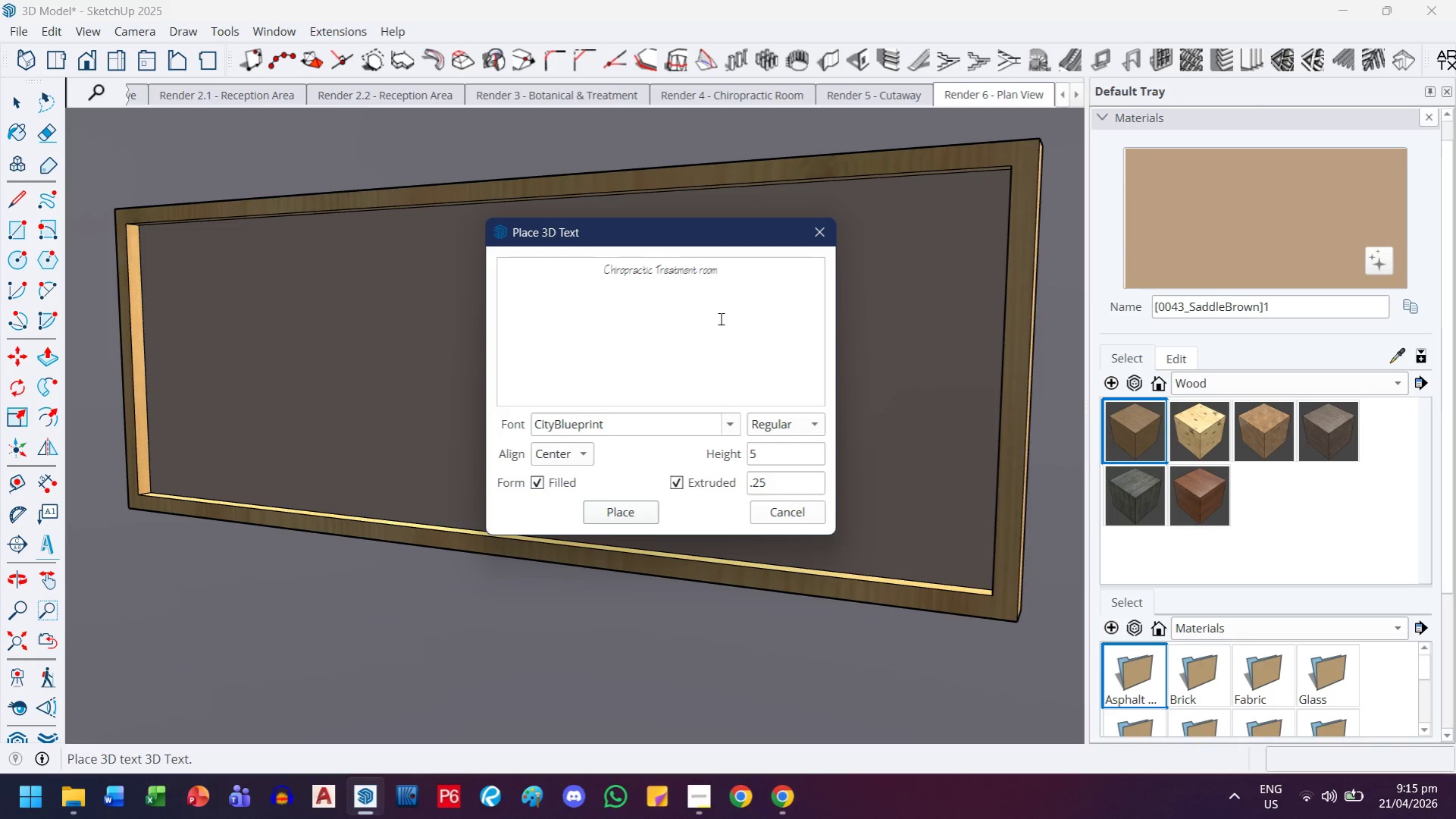 
key(ArrowRight)
 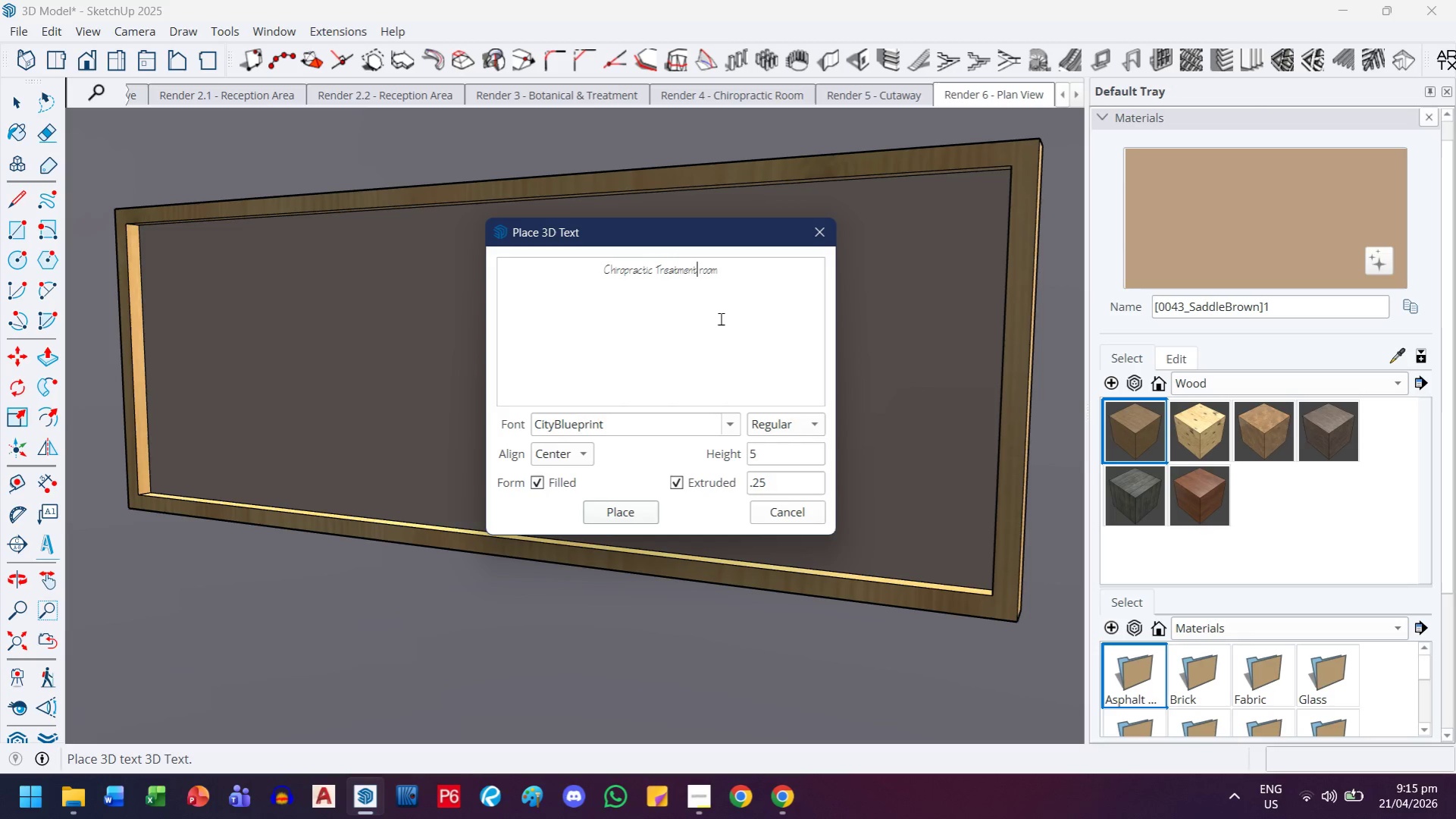 
key(ArrowRight)
 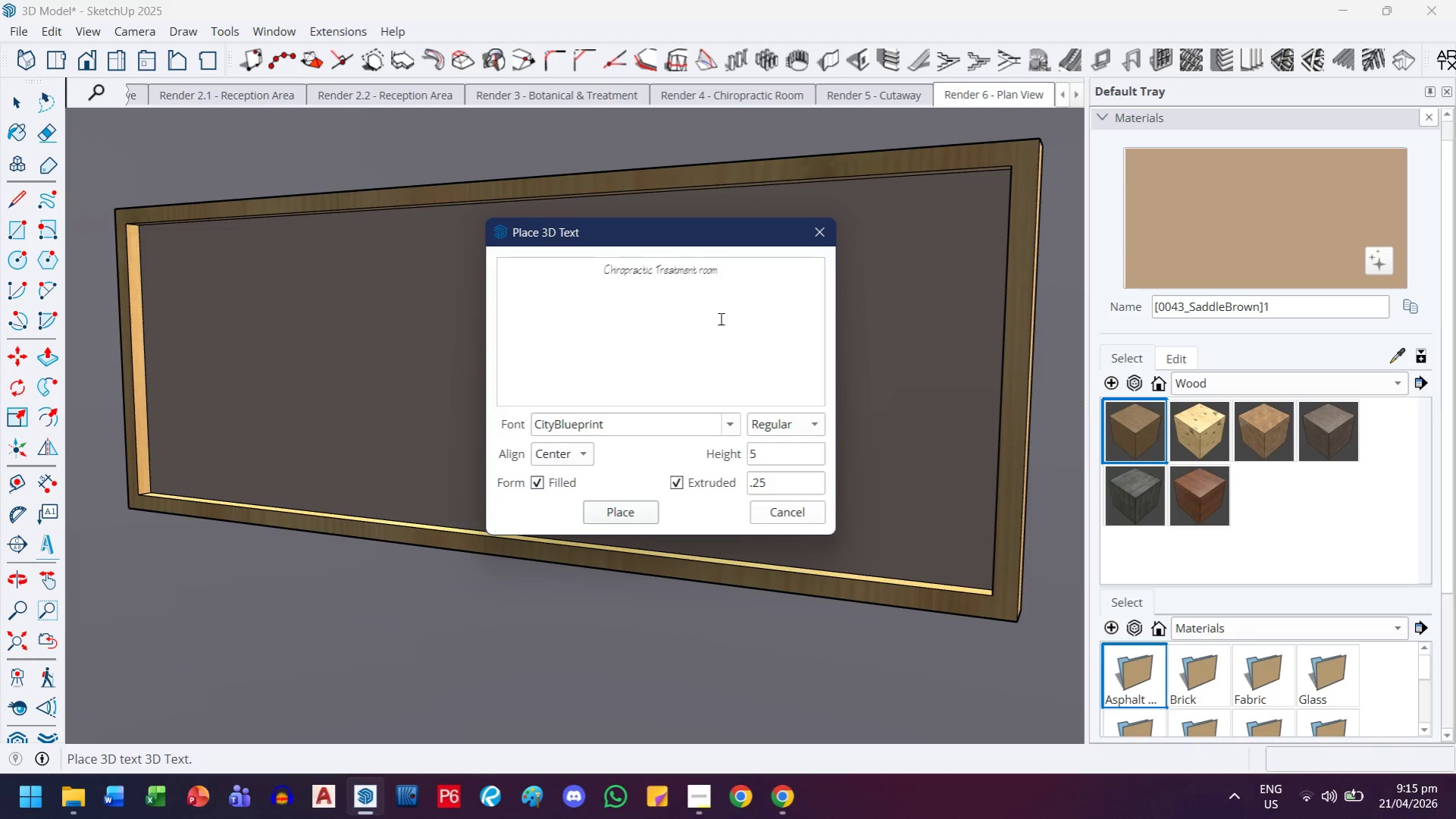 
key(Delete)
 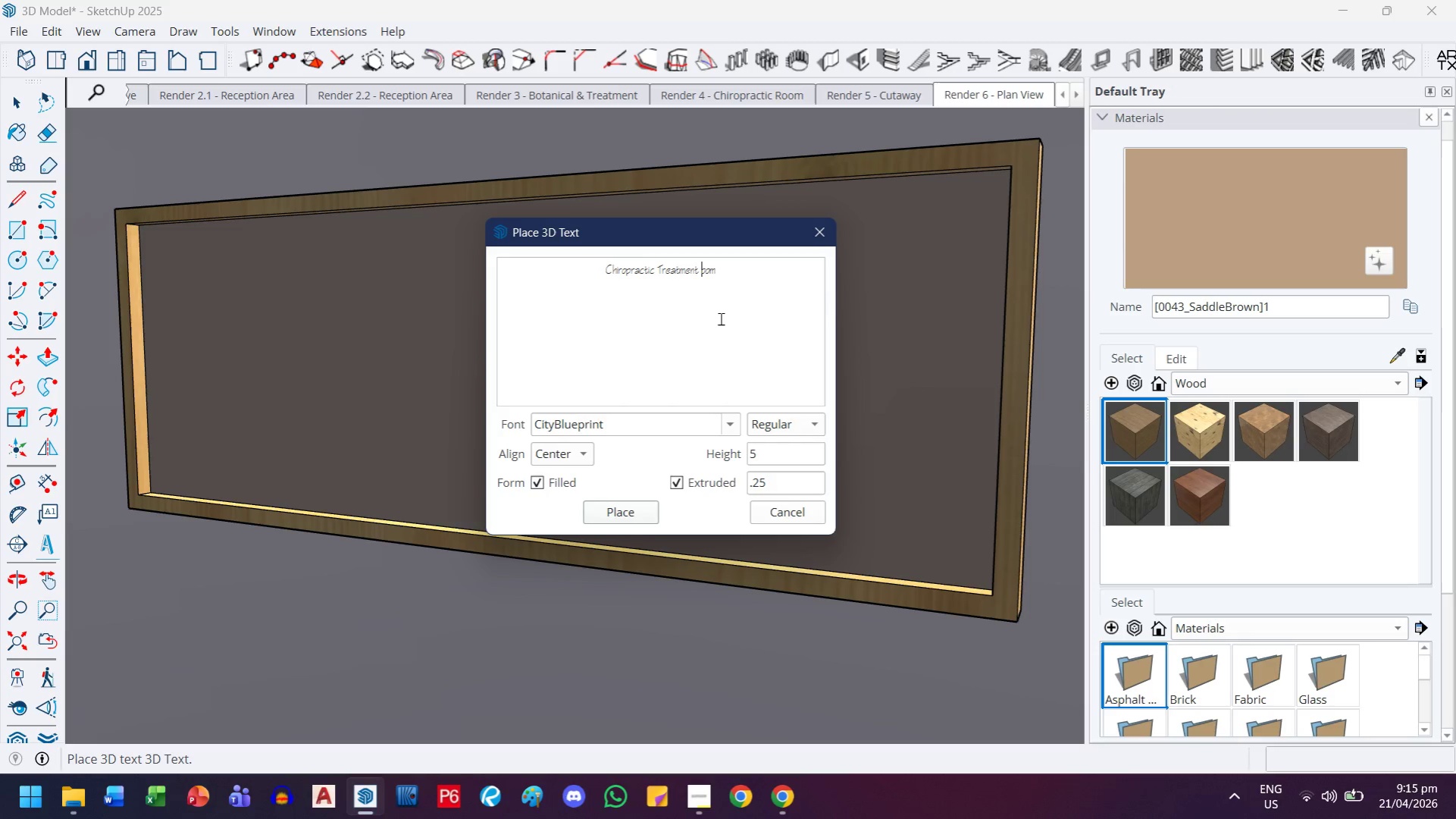 
key(Shift+ShiftLeft)
 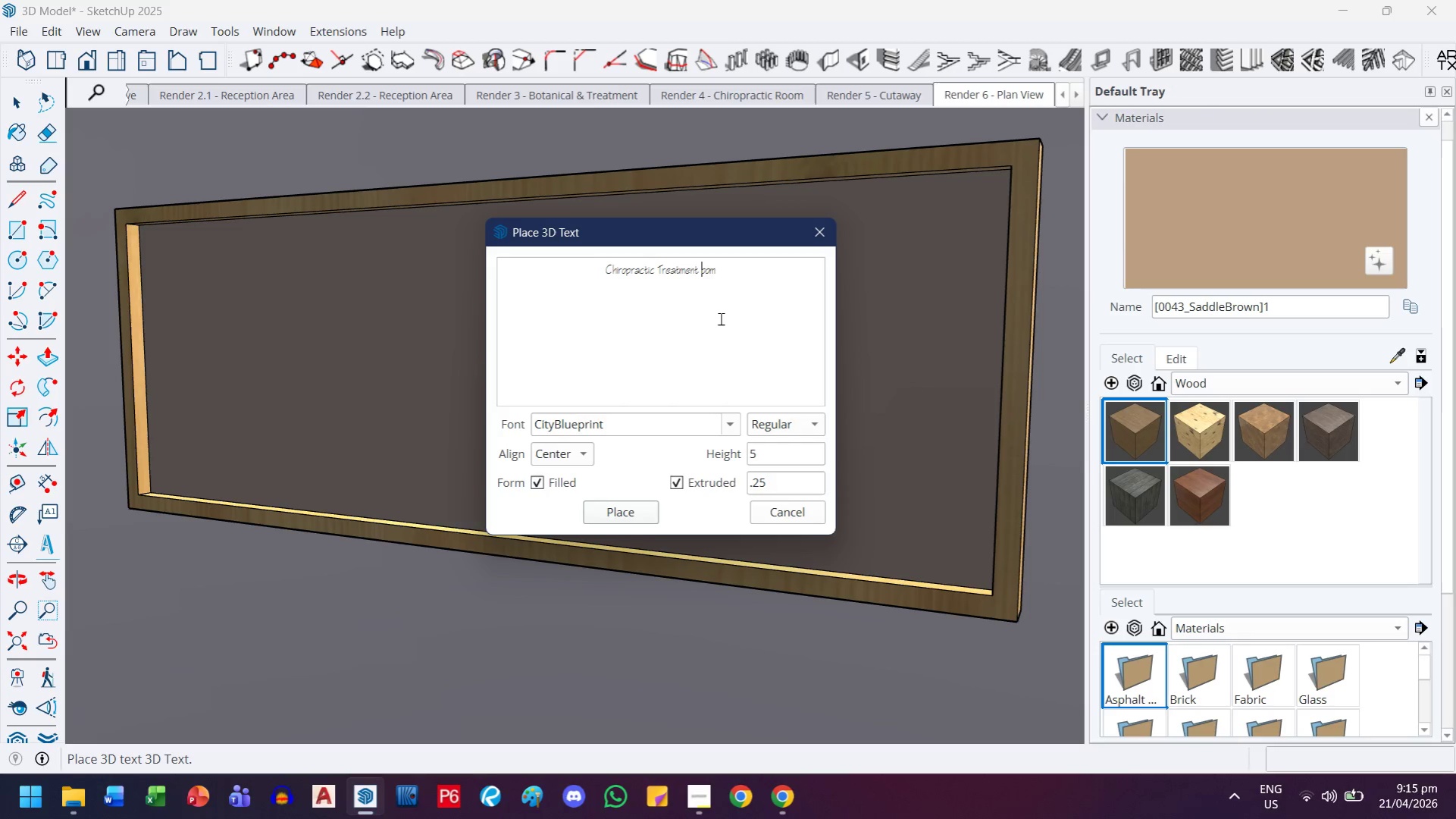 
key(Shift+R)
 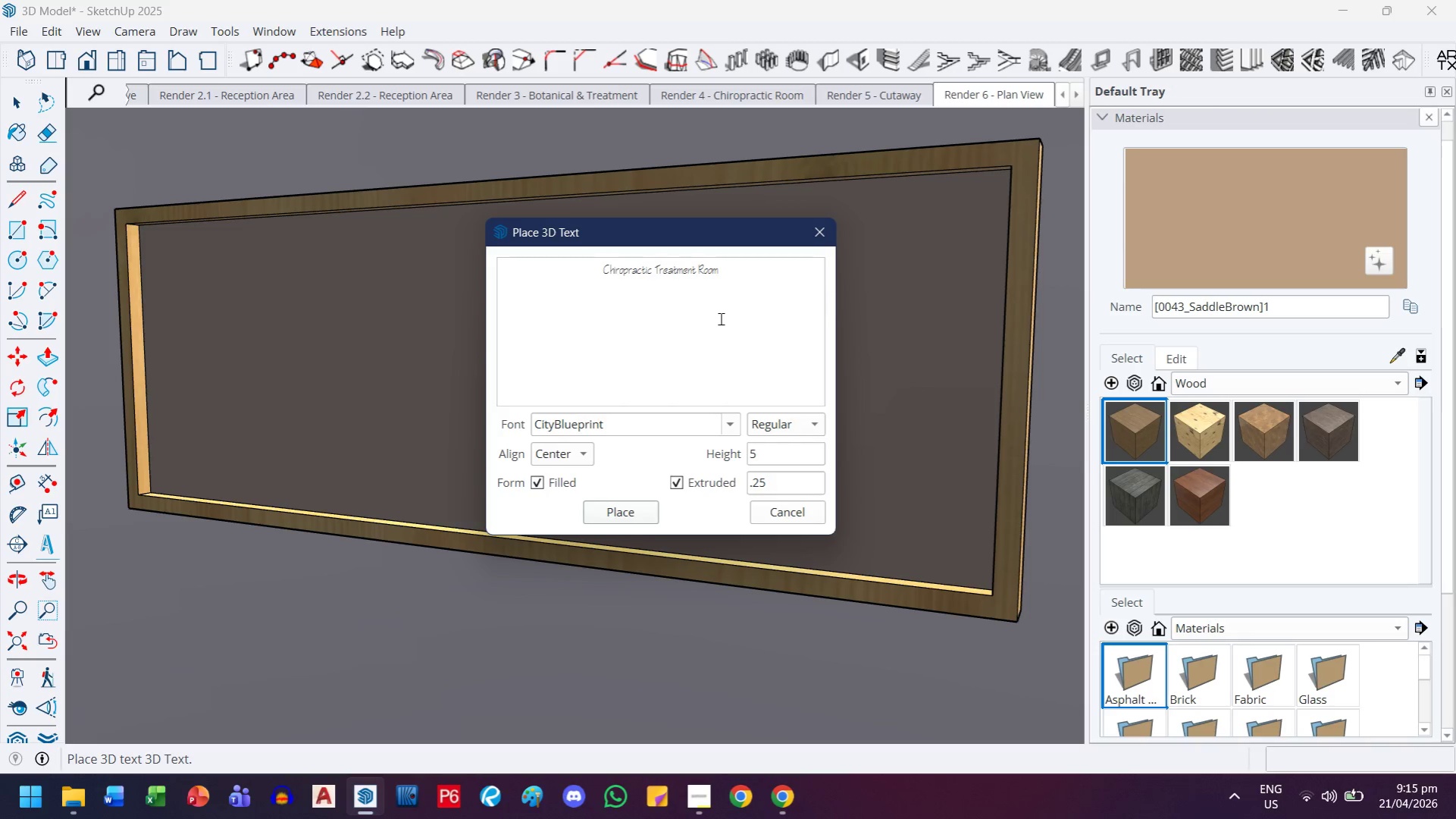 
key(Control+ControlLeft)
 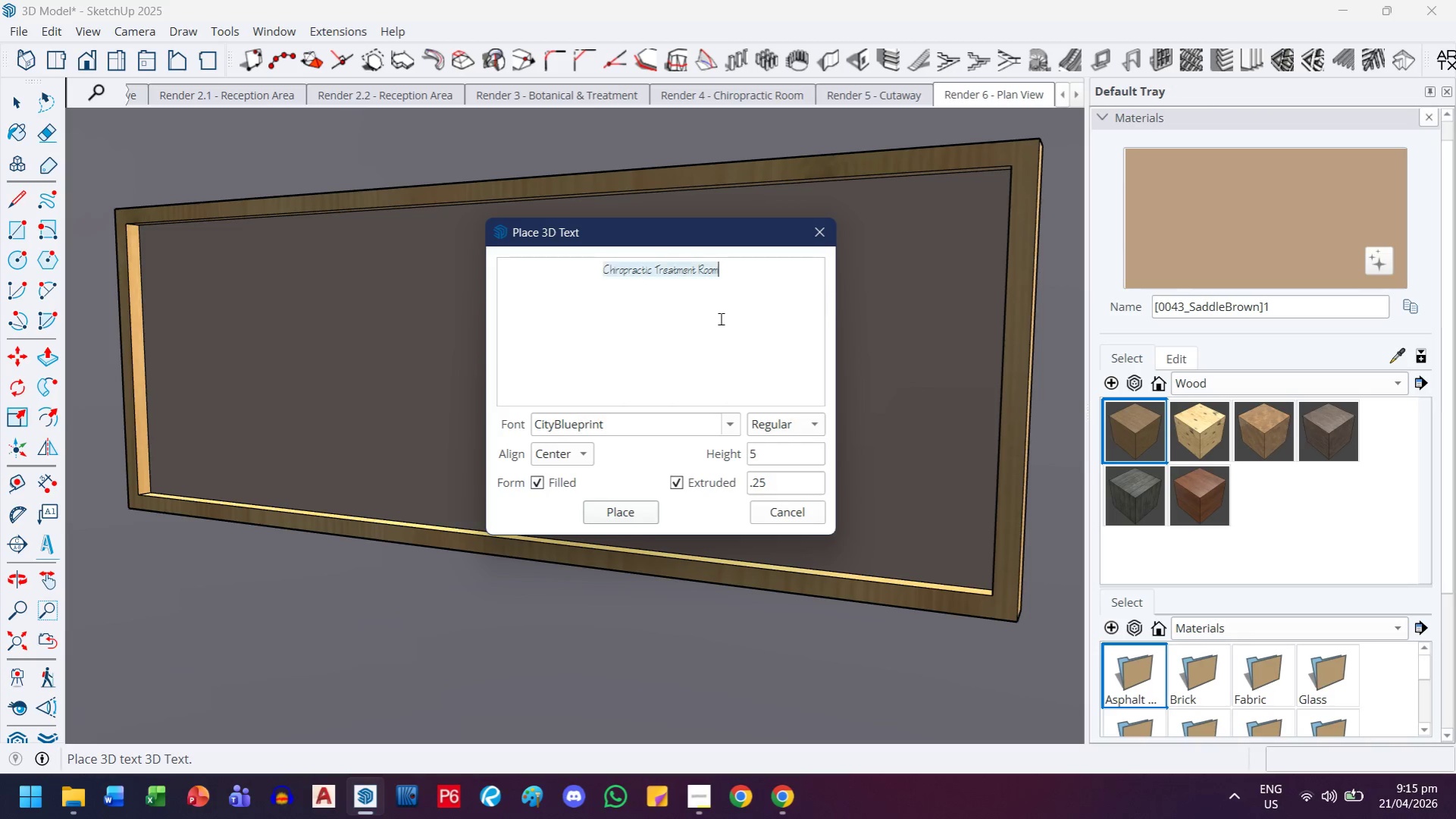 
key(Control+A)
 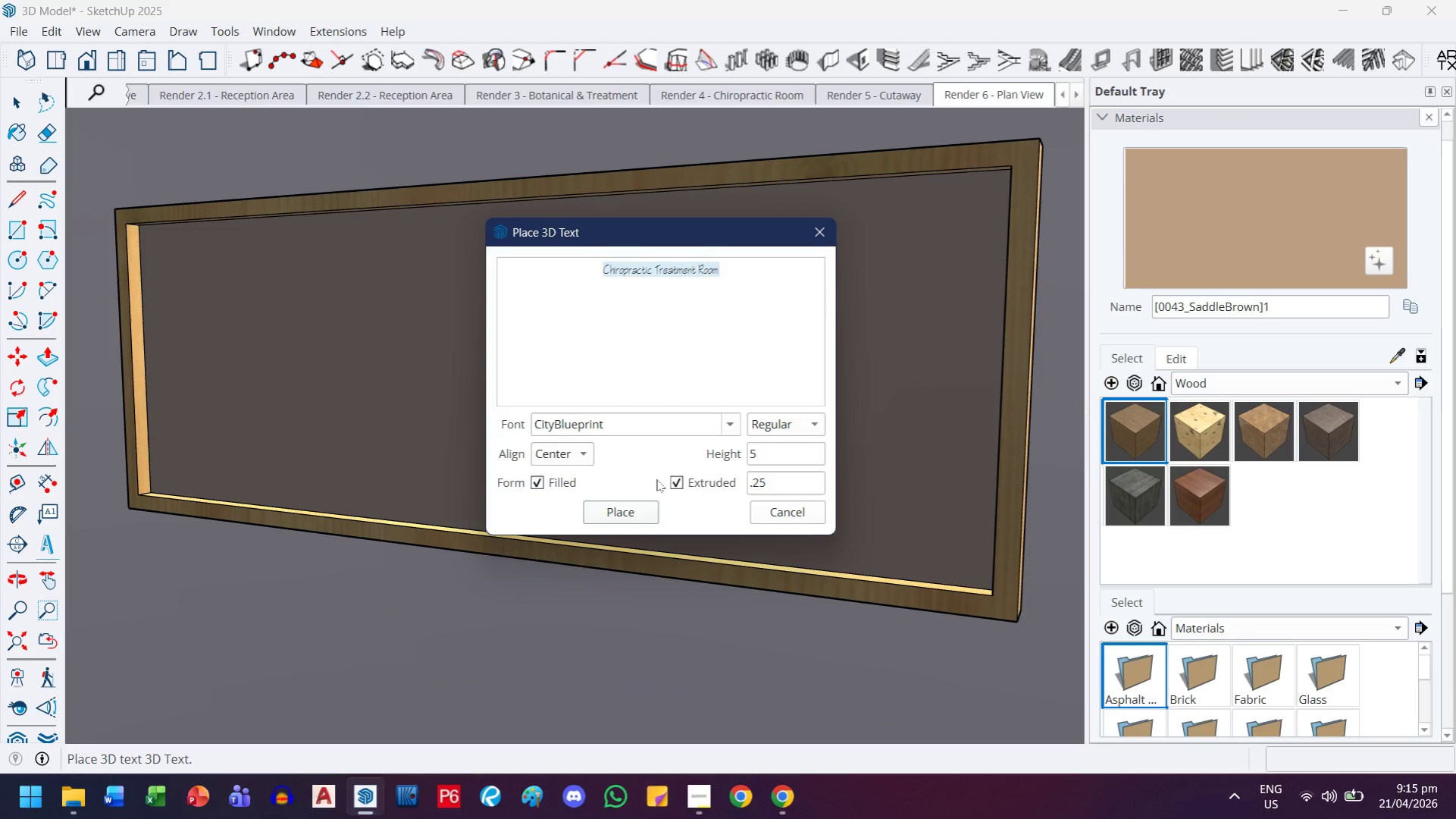 
left_click([647, 511])
 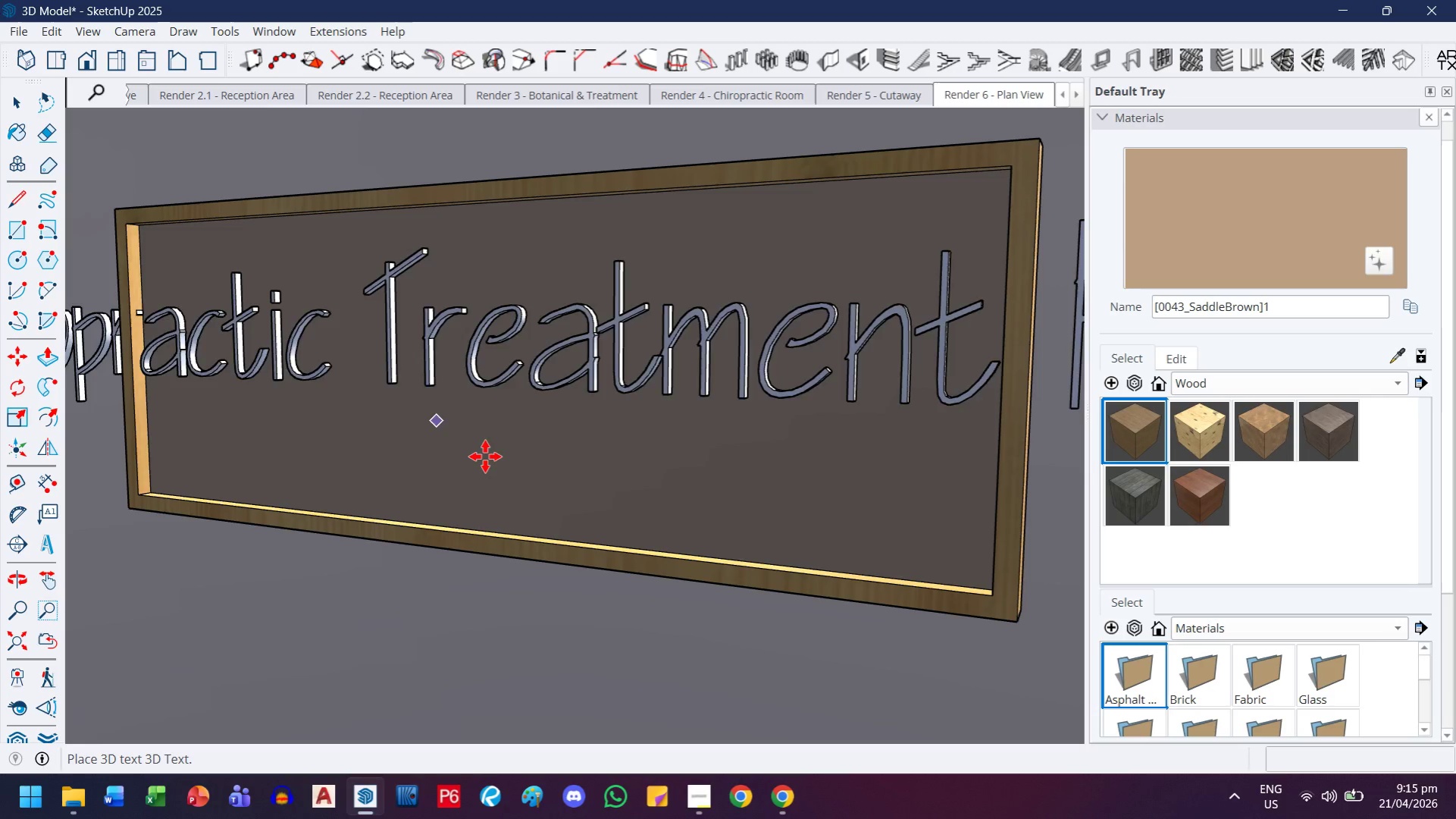 
scroll: coordinate [691, 334], scroll_direction: down, amount: 18.0
 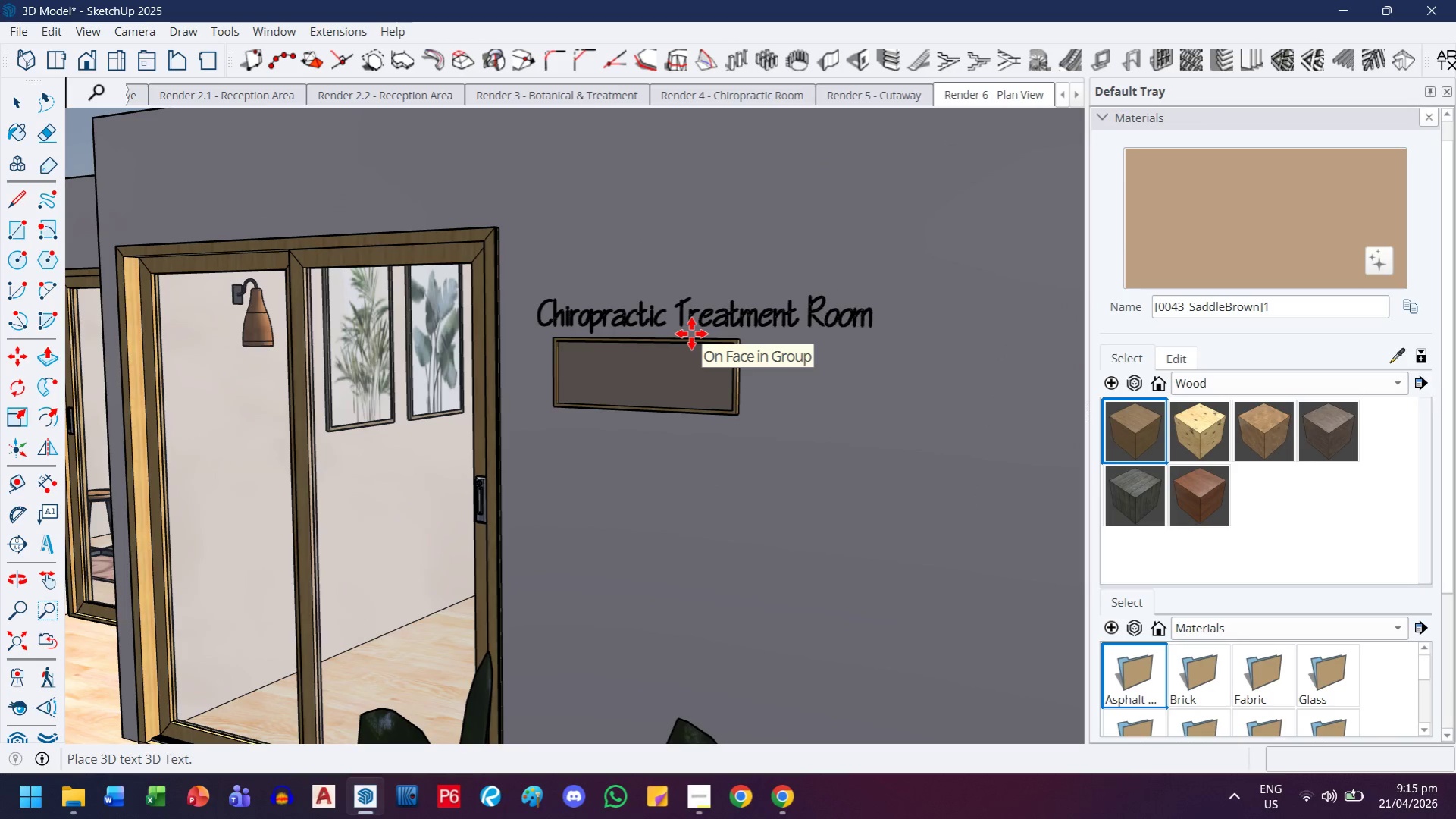 
key(Escape)
 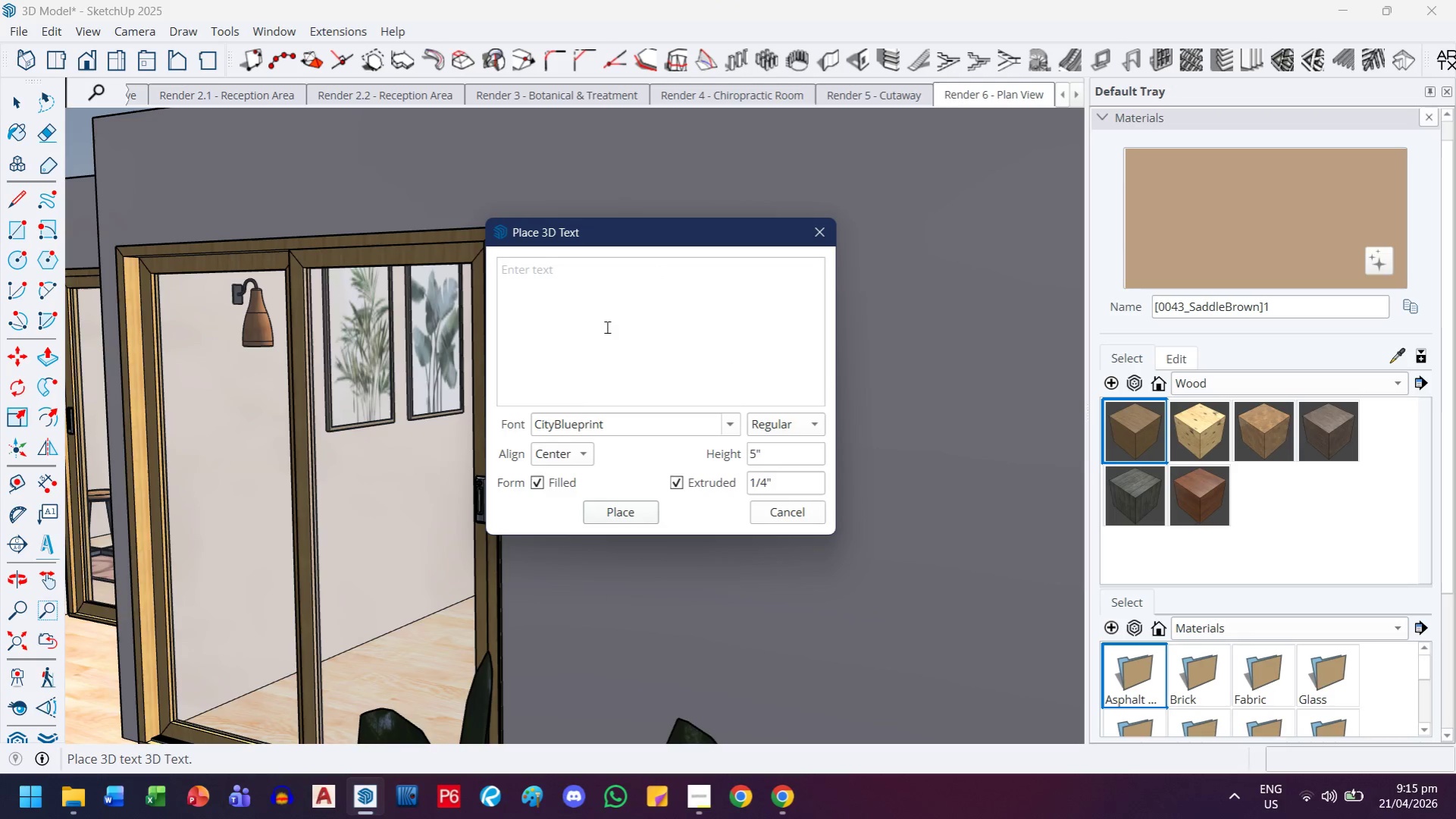 
key(Control+ControlLeft)
 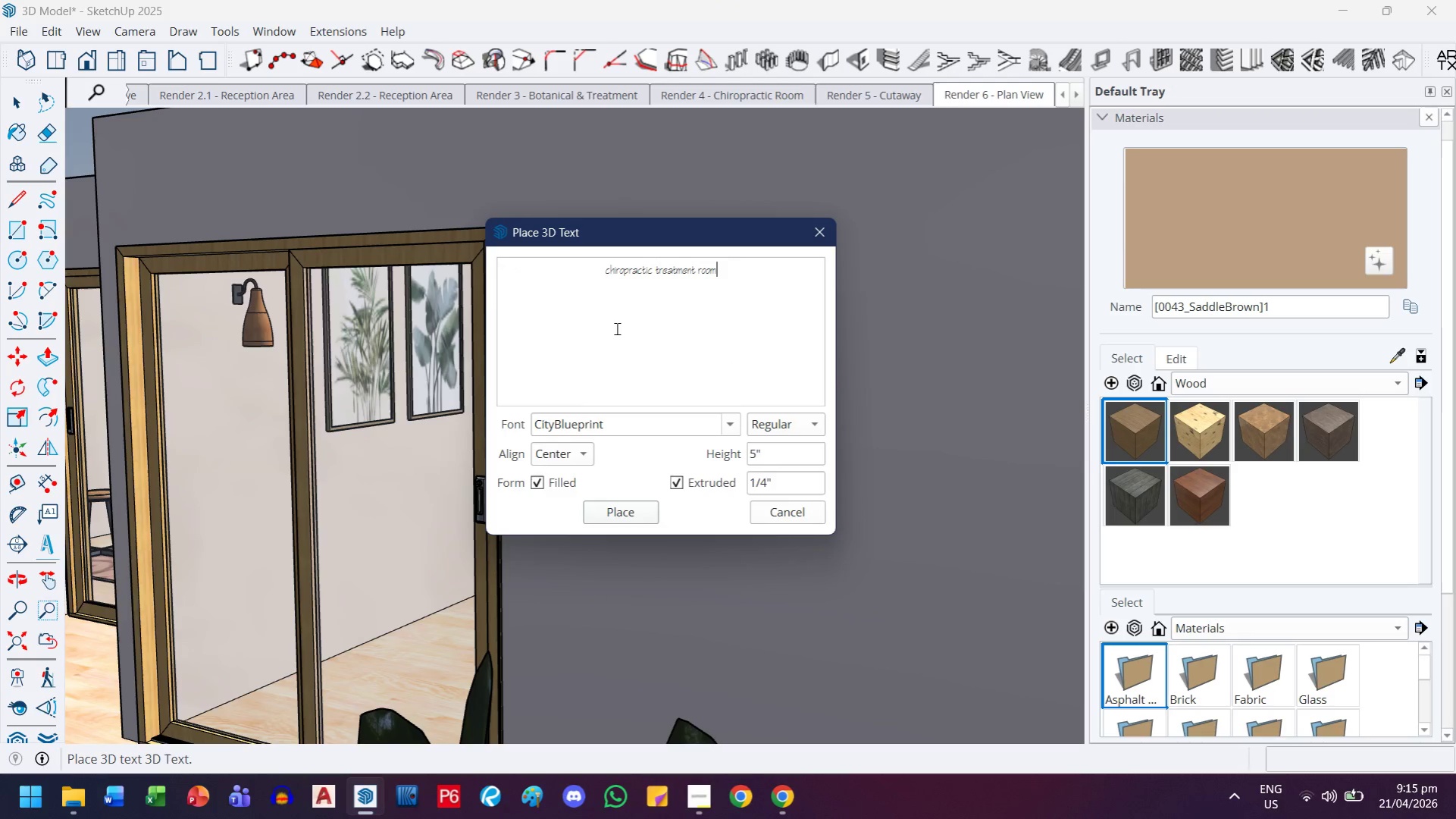 
key(Control+V)
 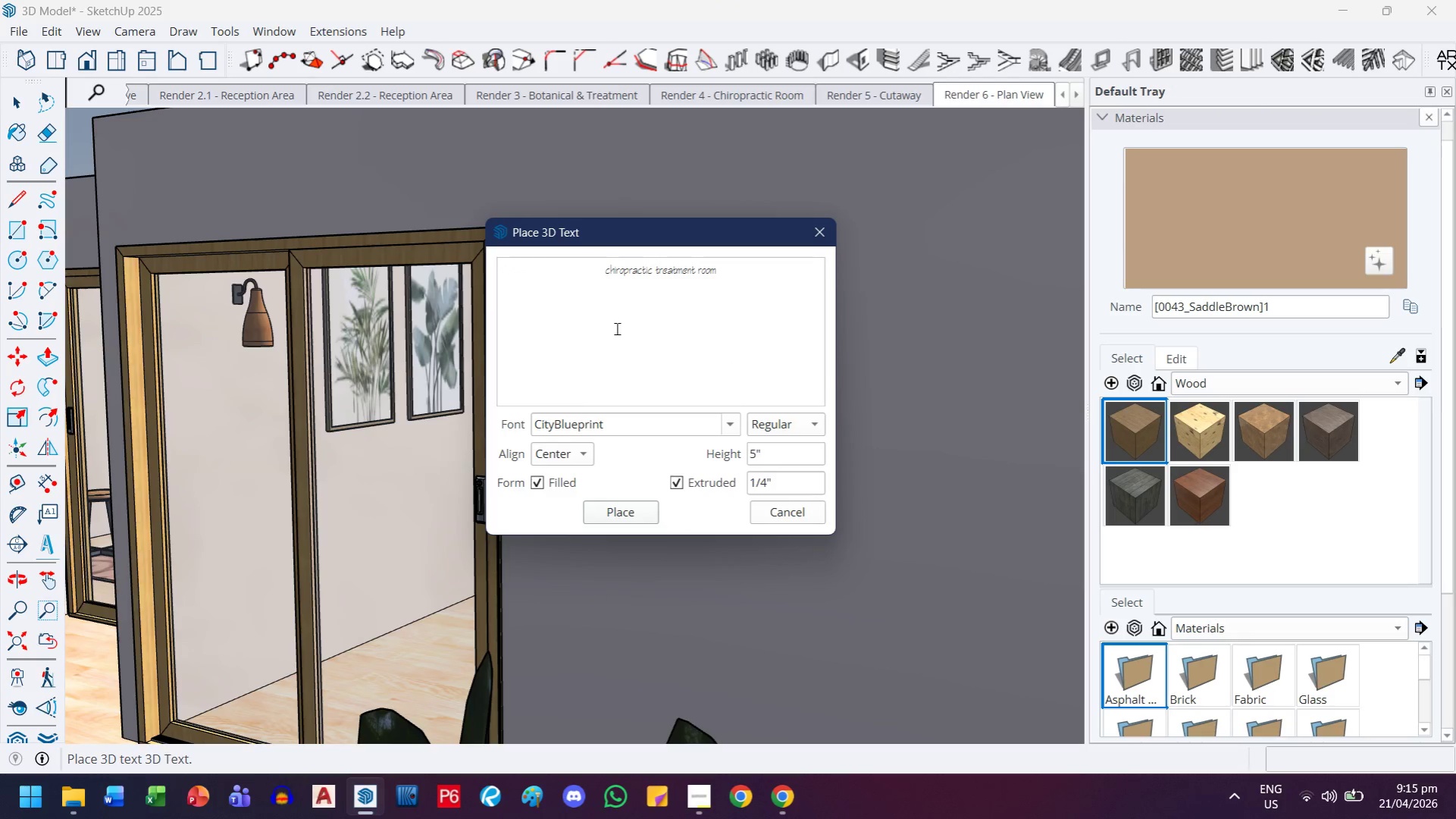 
key(ArrowLeft)
 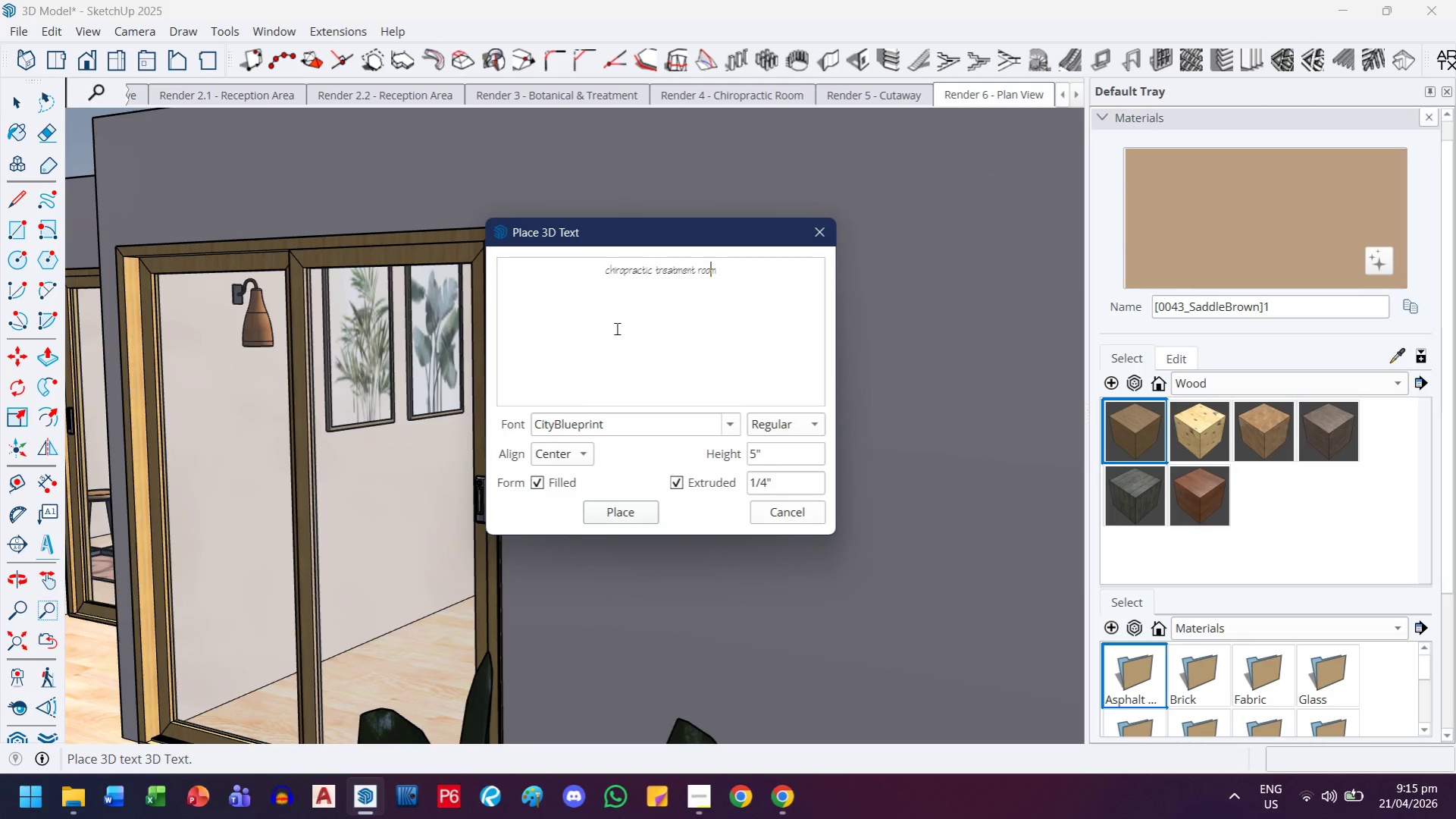 
key(ArrowLeft)
 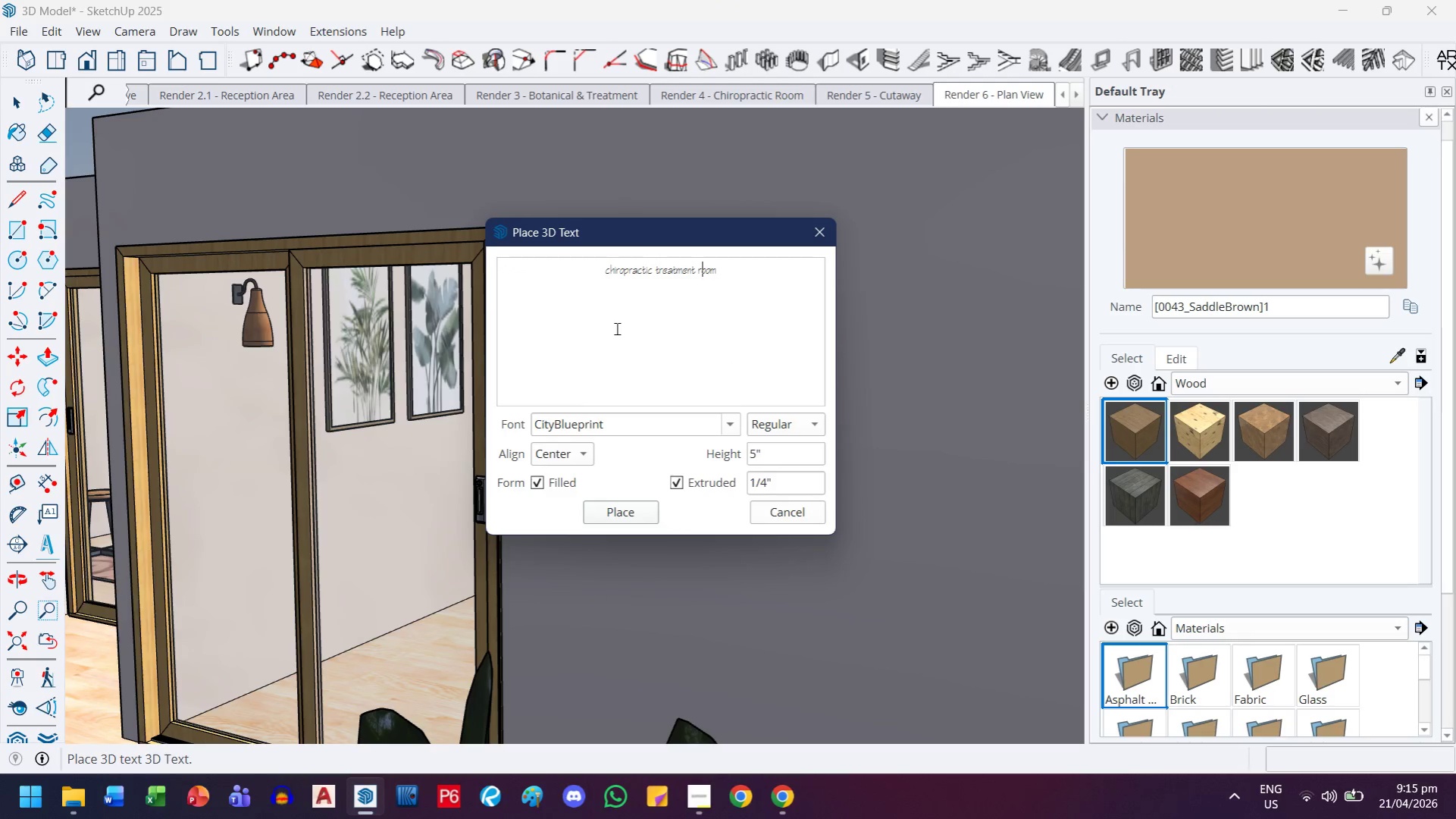 
key(ArrowLeft)
 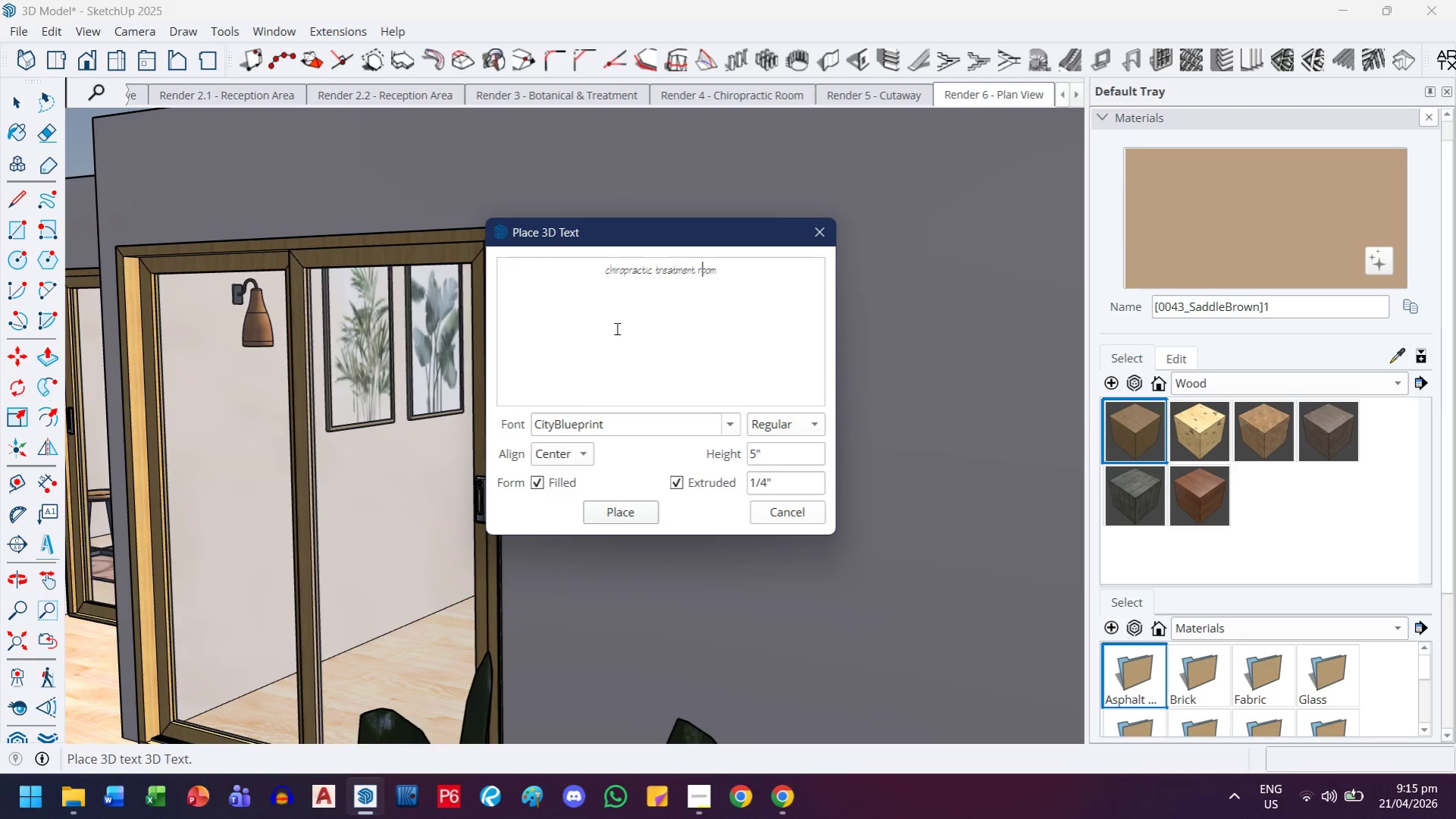 
key(ArrowLeft)
 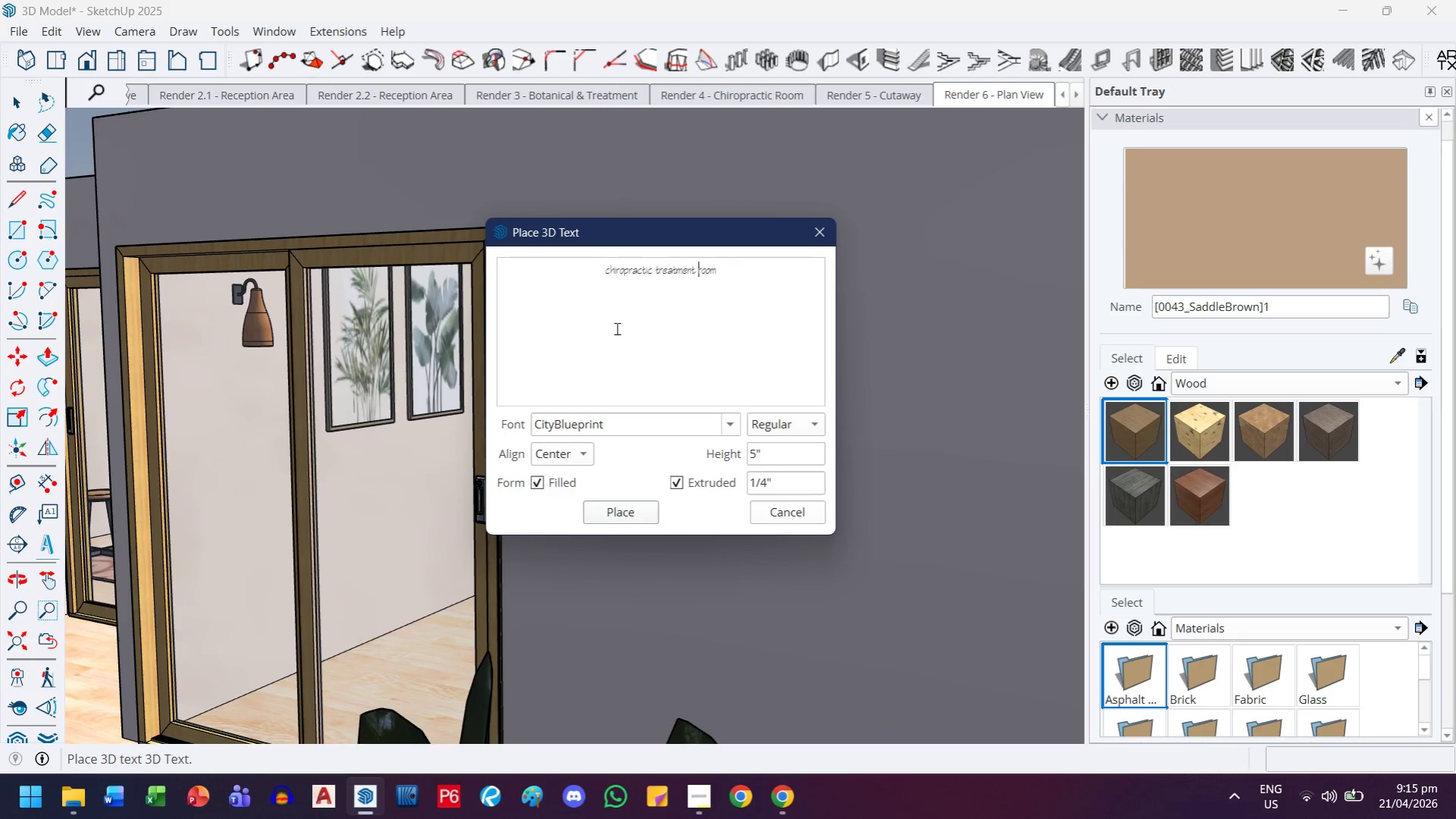 
key(Backspace)
 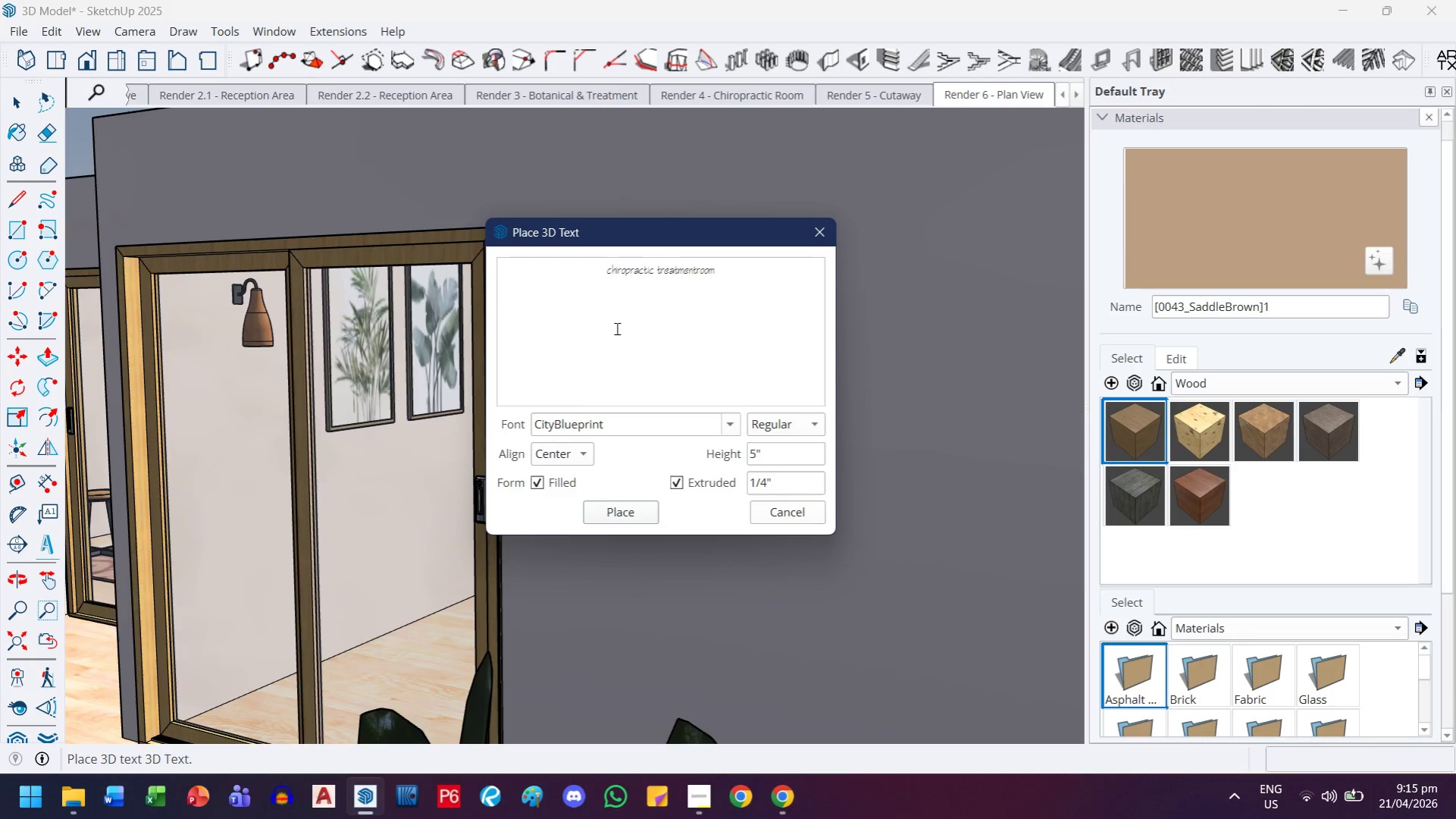 
key(Enter)
 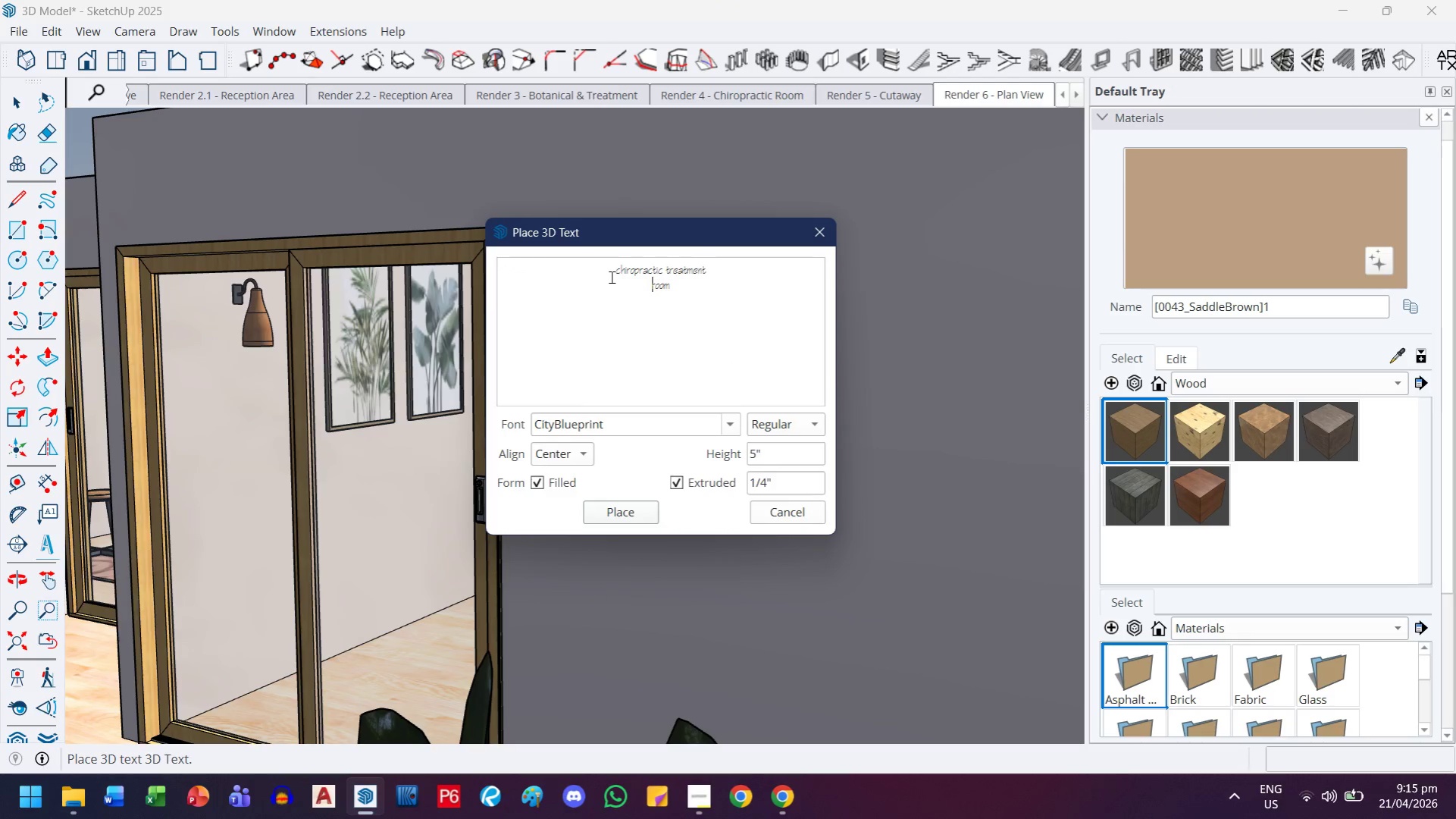 
left_click([617, 275])
 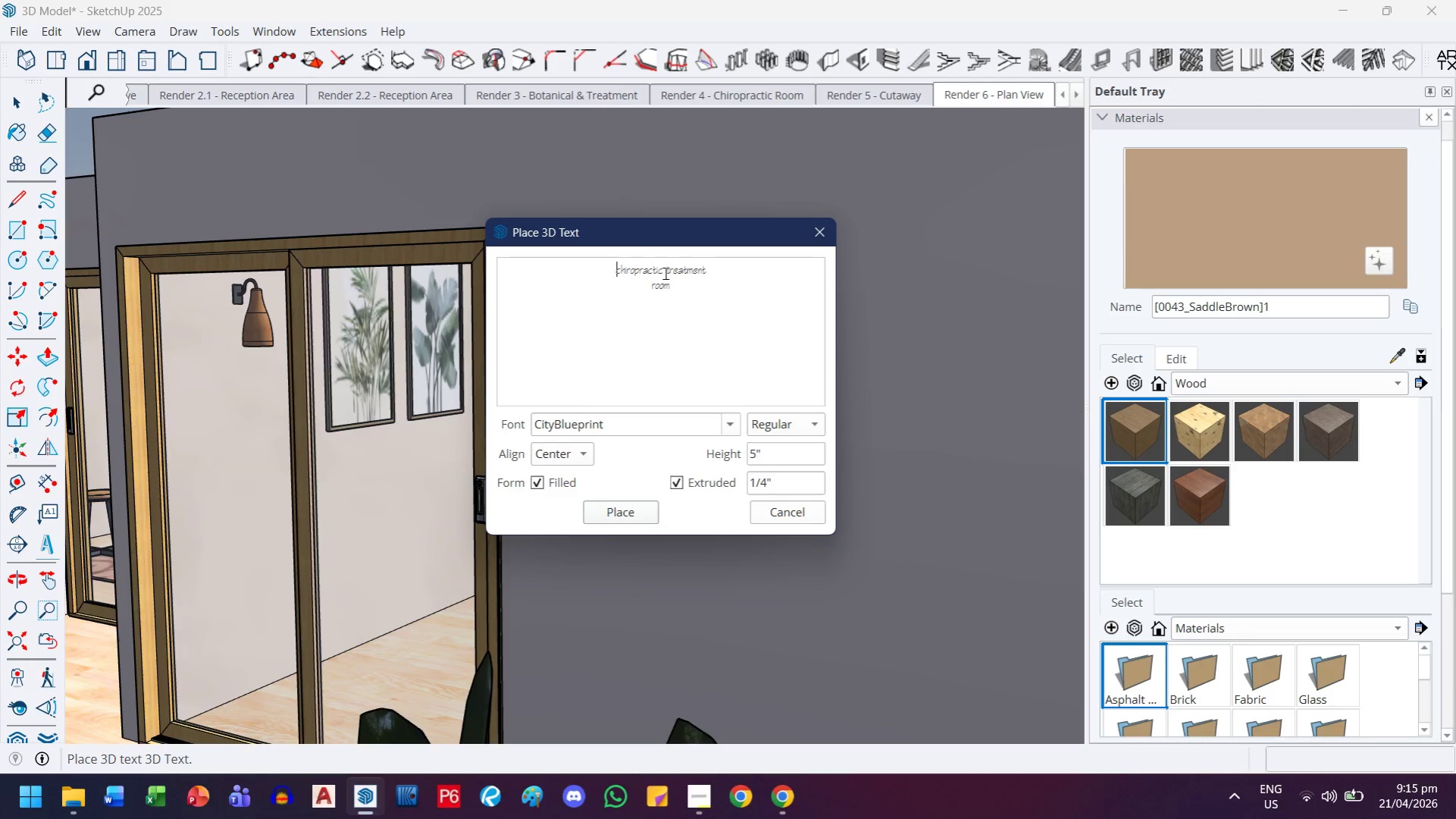 
left_click([664, 273])
 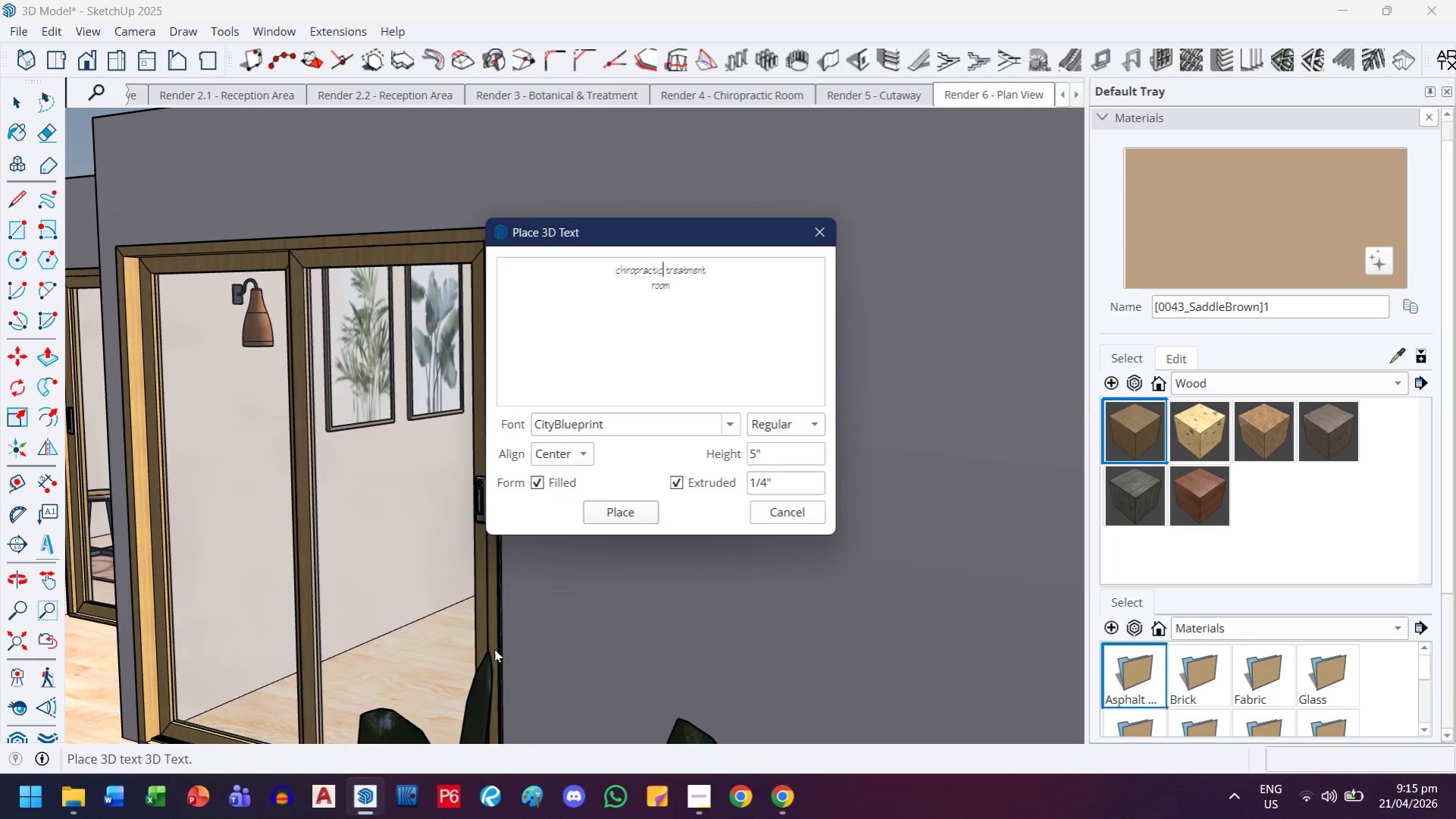 
key(ArrowRight)
 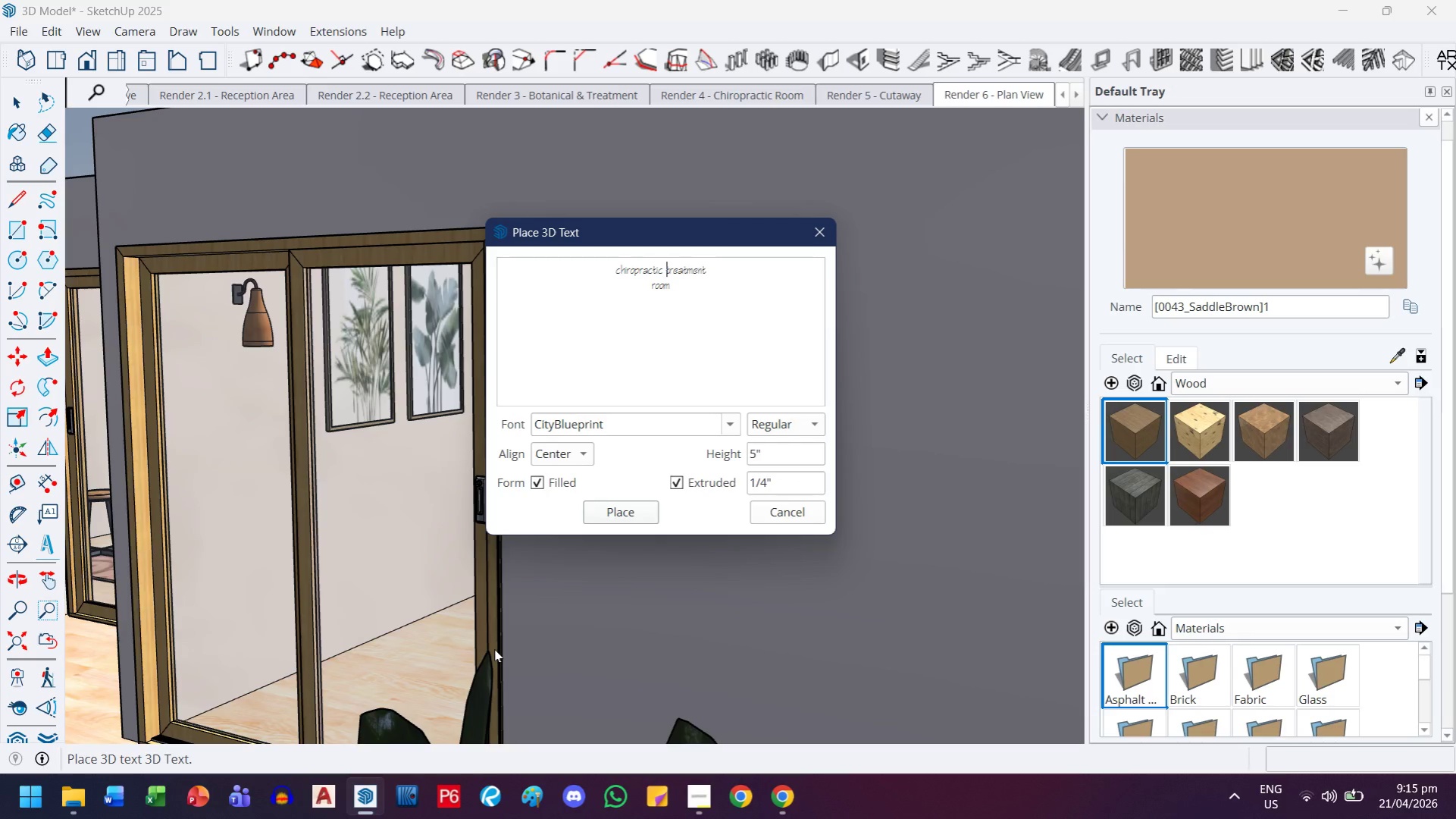 
key(Backspace)
 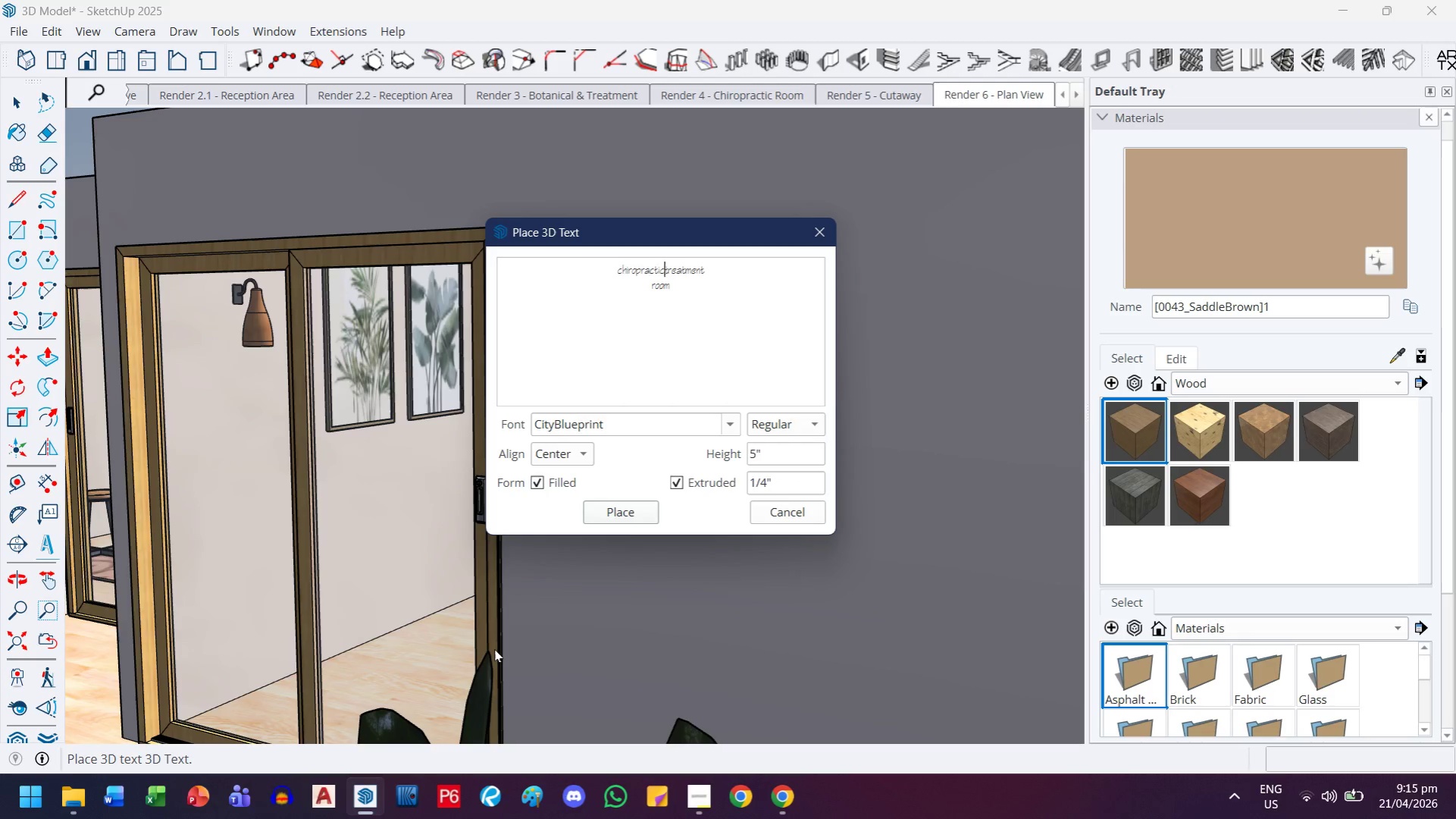 
key(Enter)
 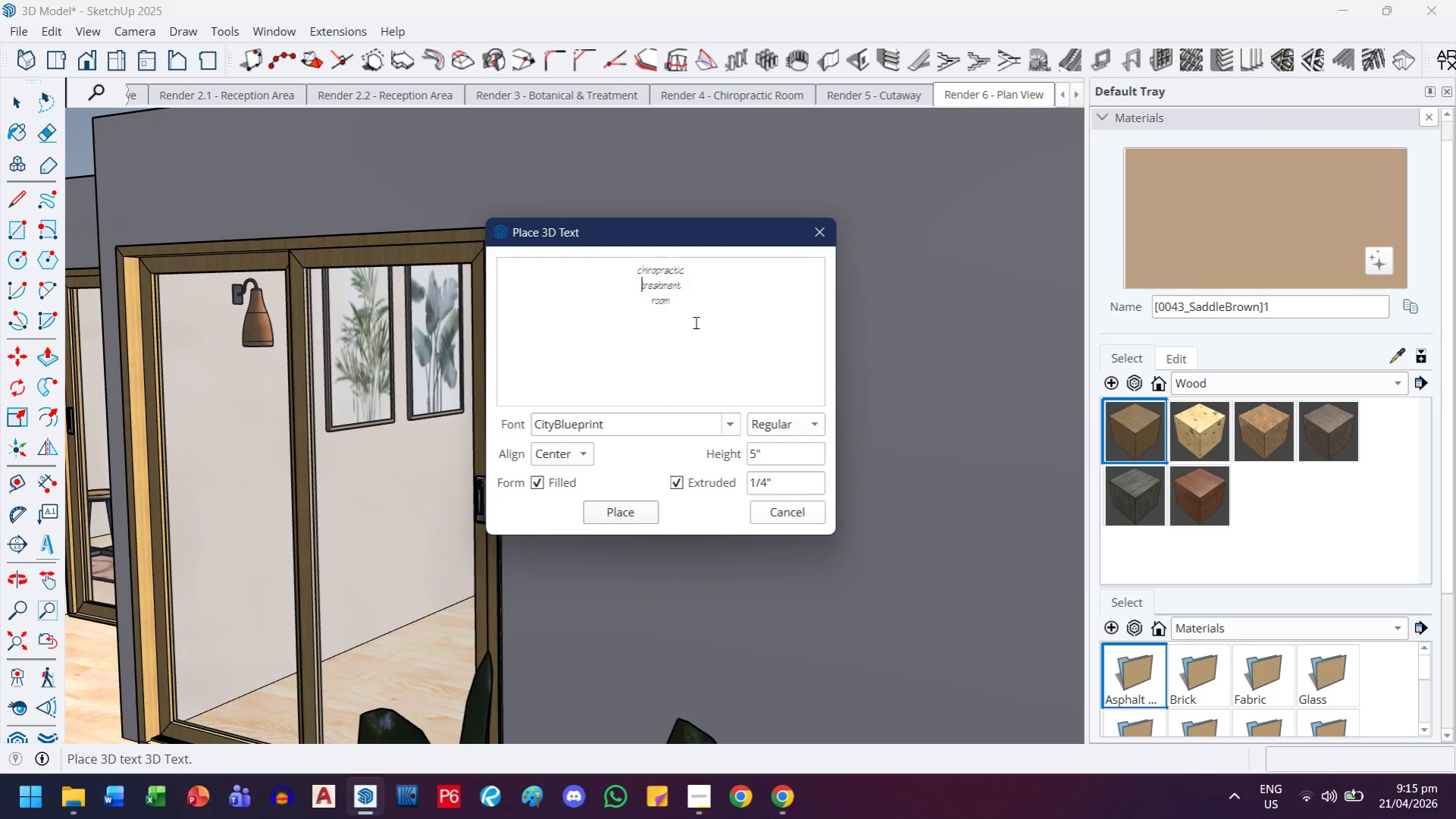 
left_click([699, 289])
 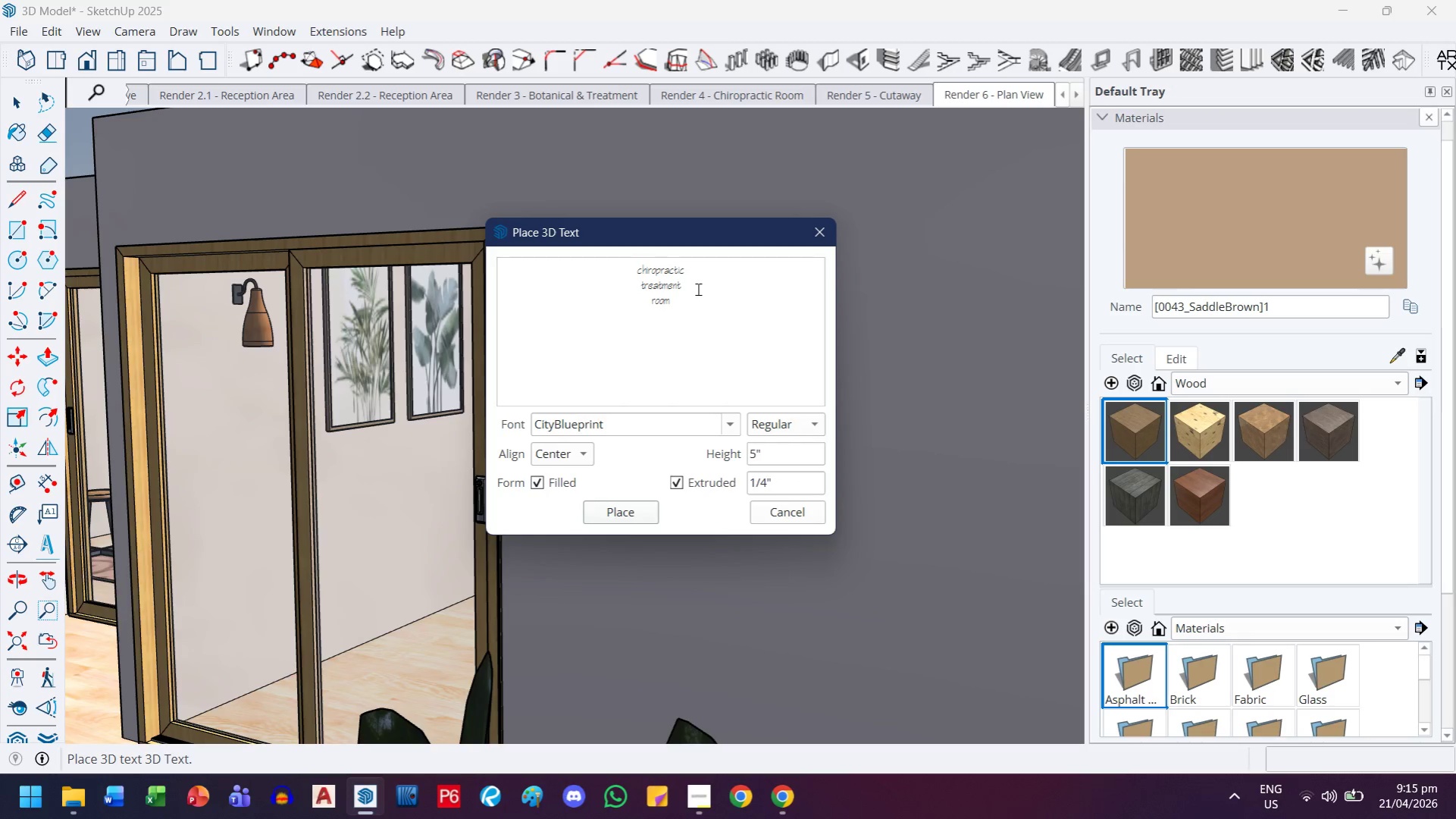 
key(Delete)
 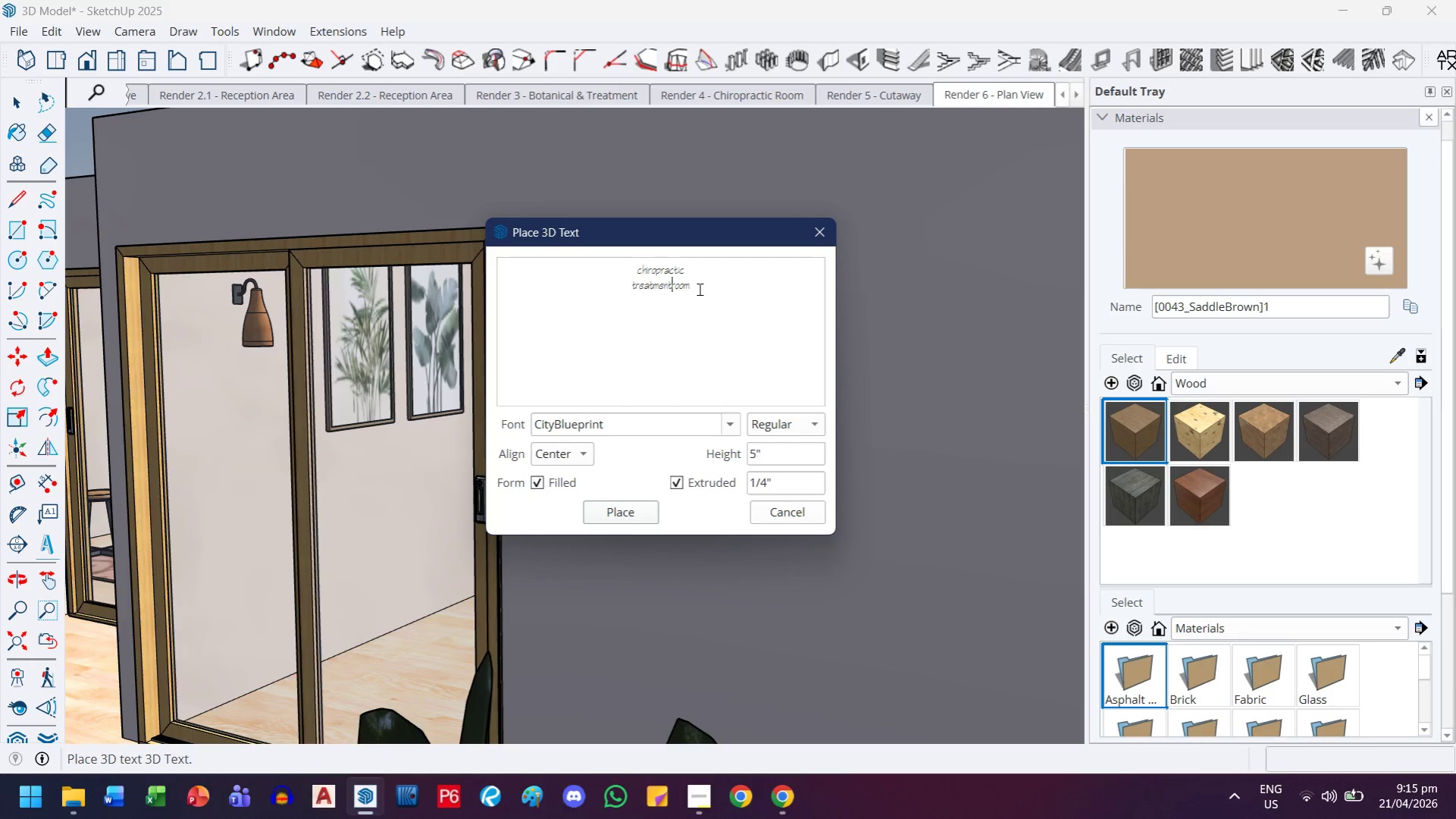 
key(Space)
 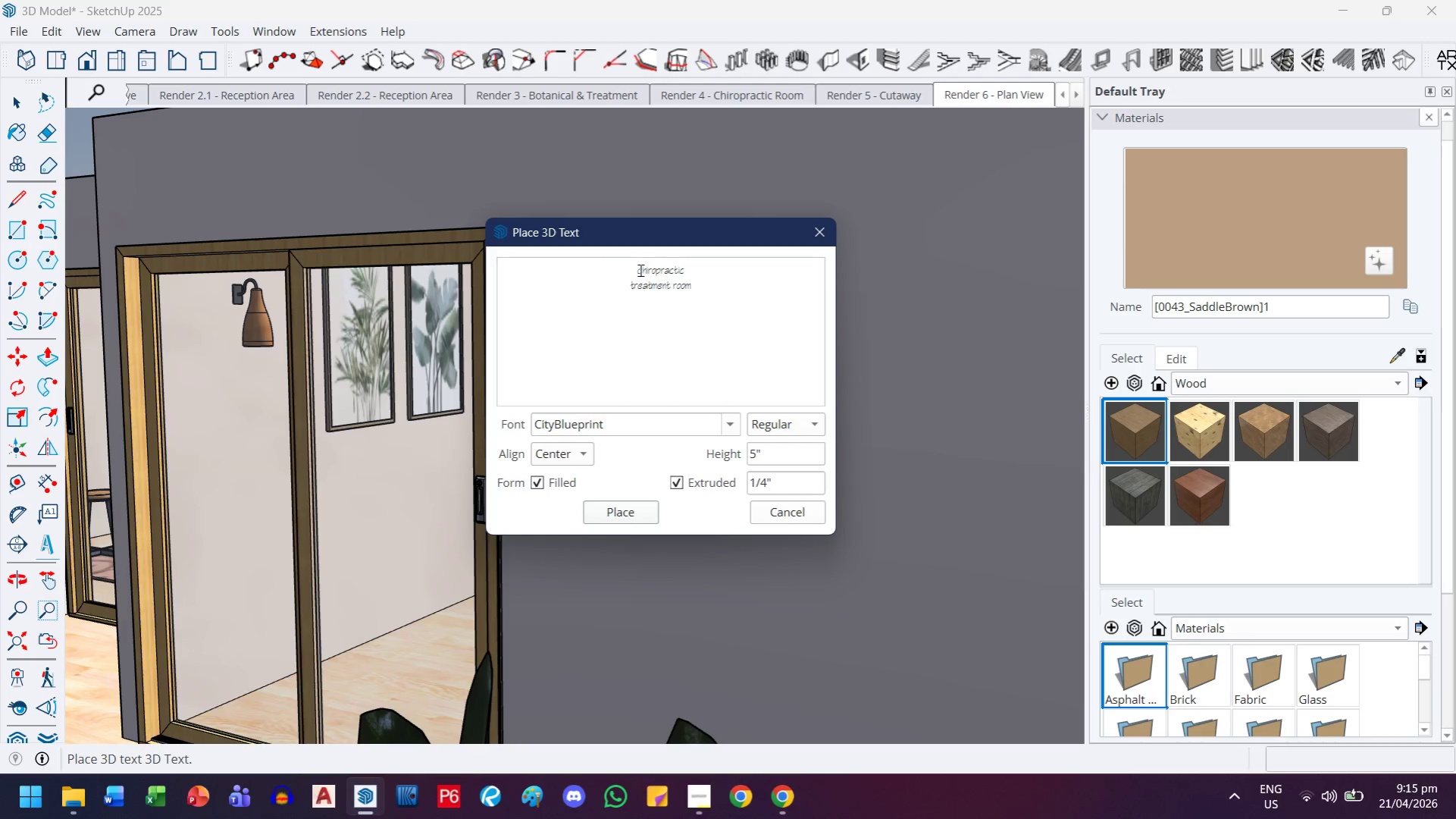 
left_click([640, 270])
 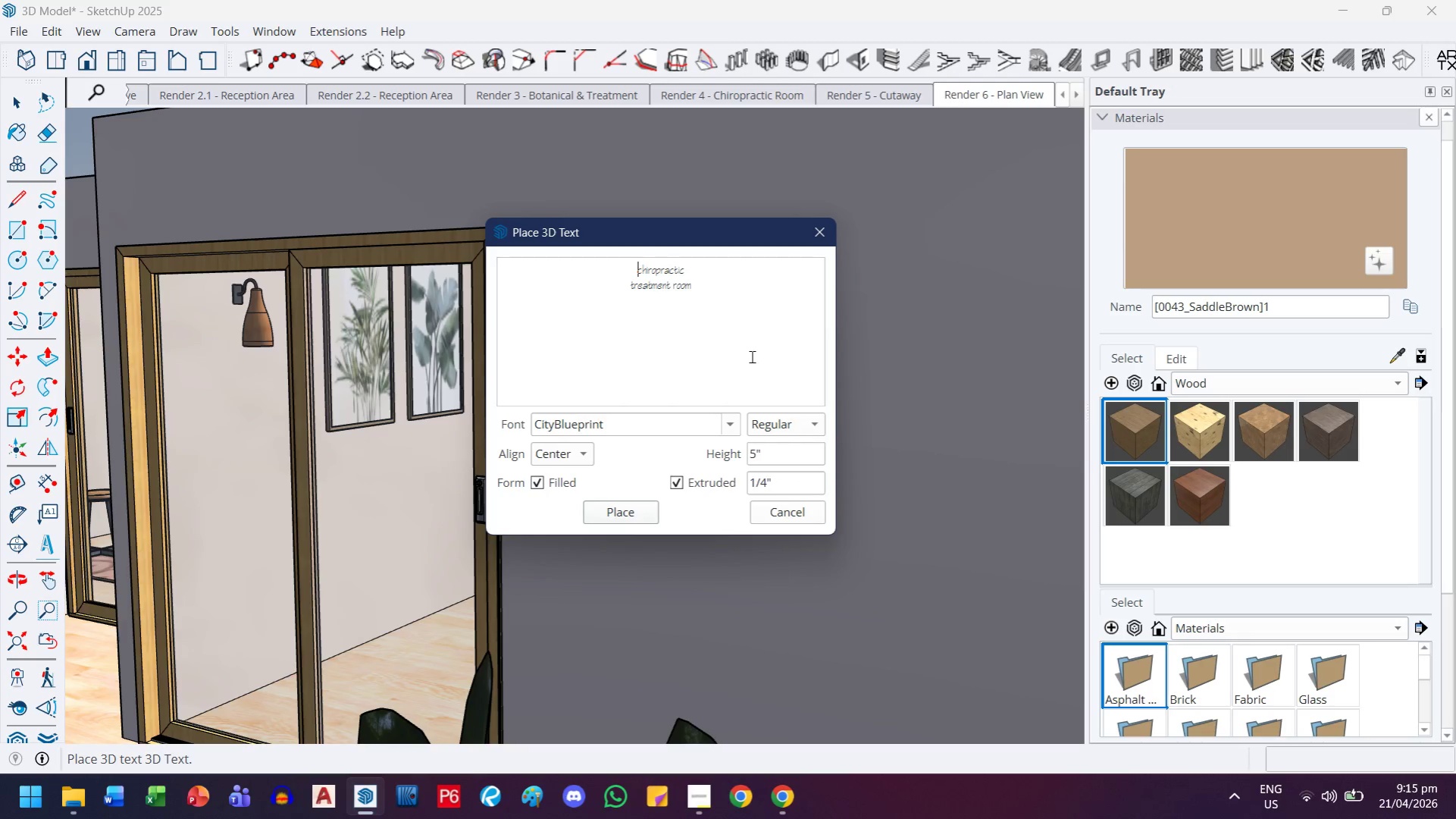 
key(Delete)
 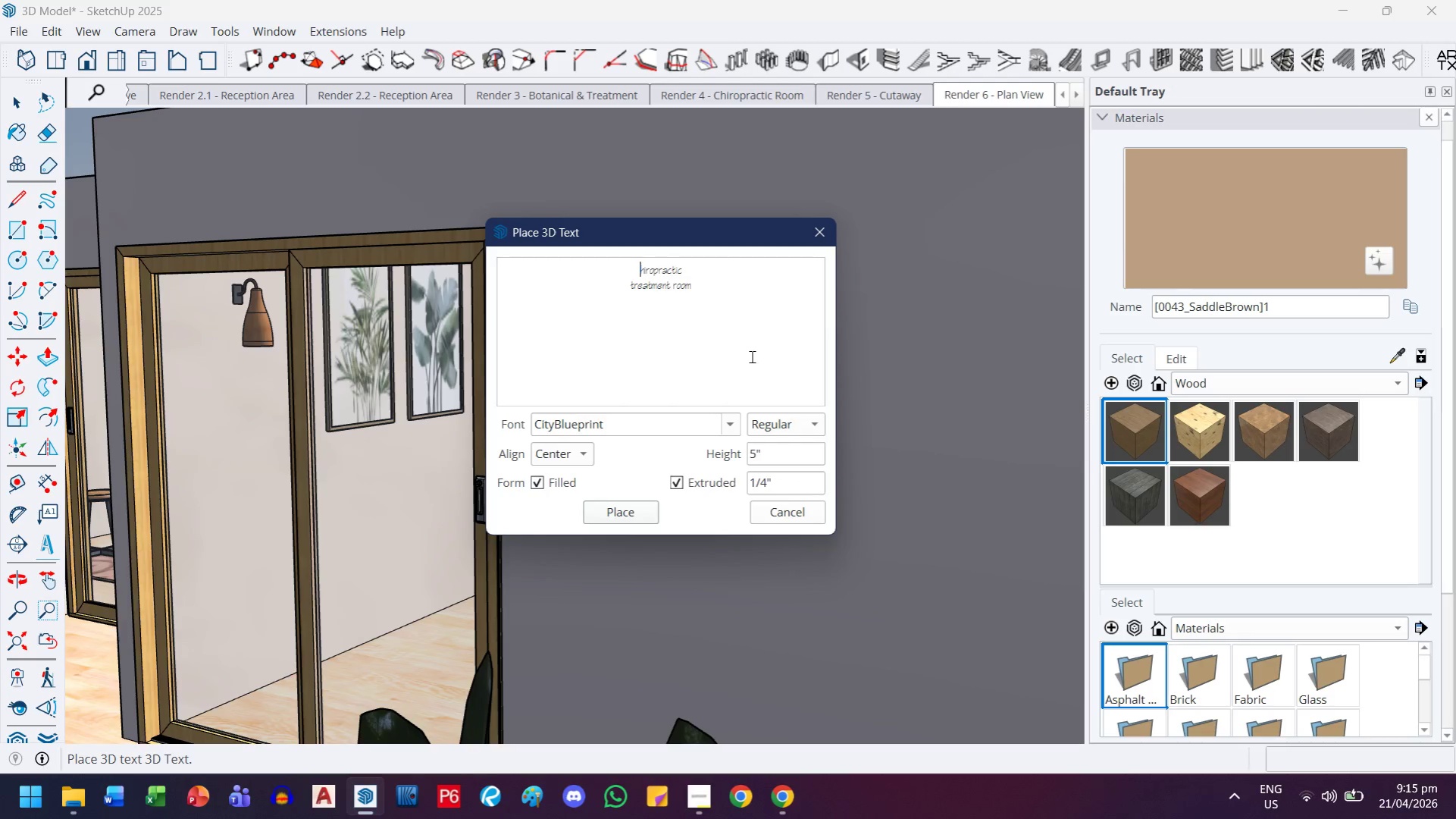 
key(Shift+ShiftLeft)
 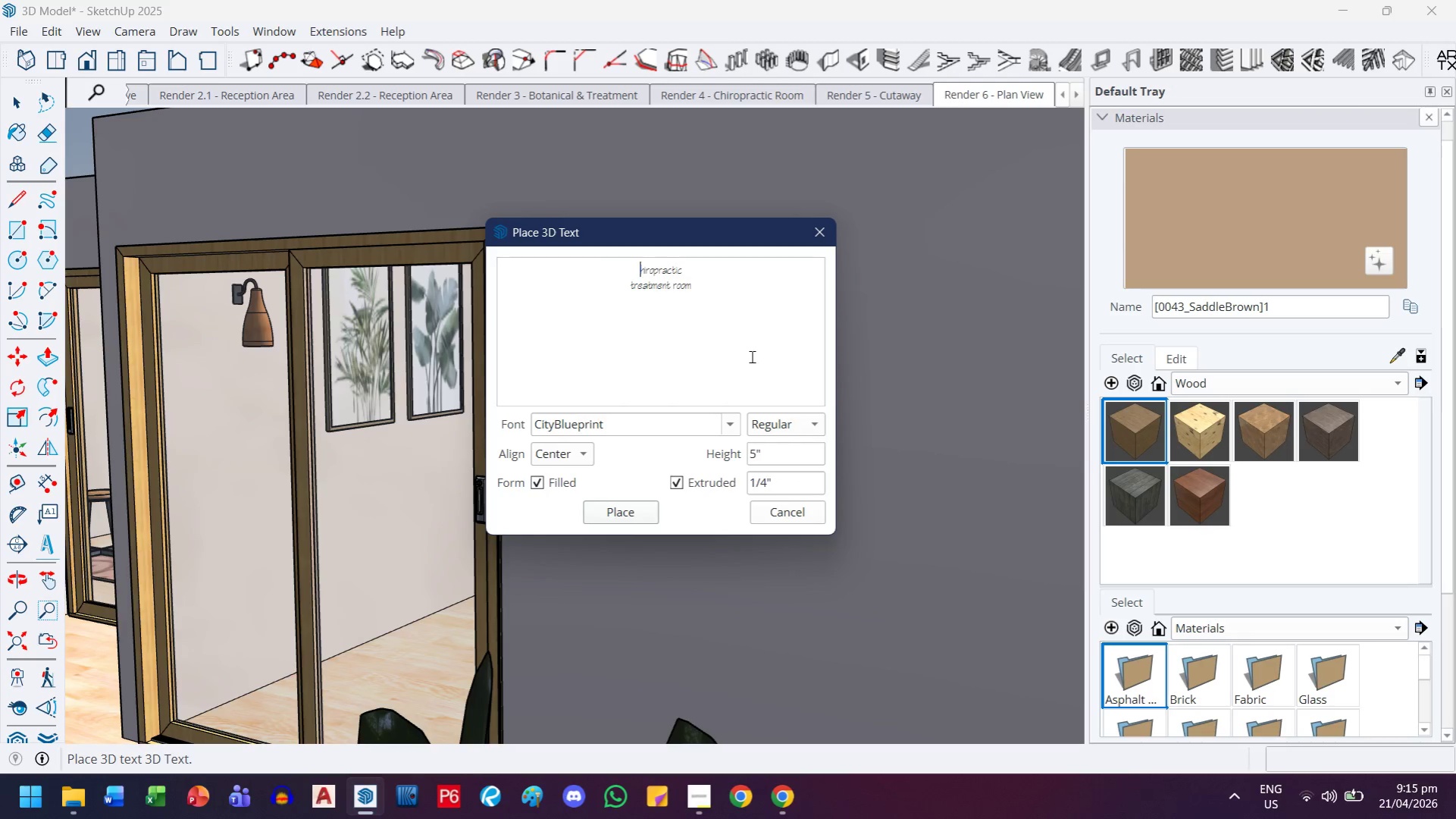 
key(Shift+C)
 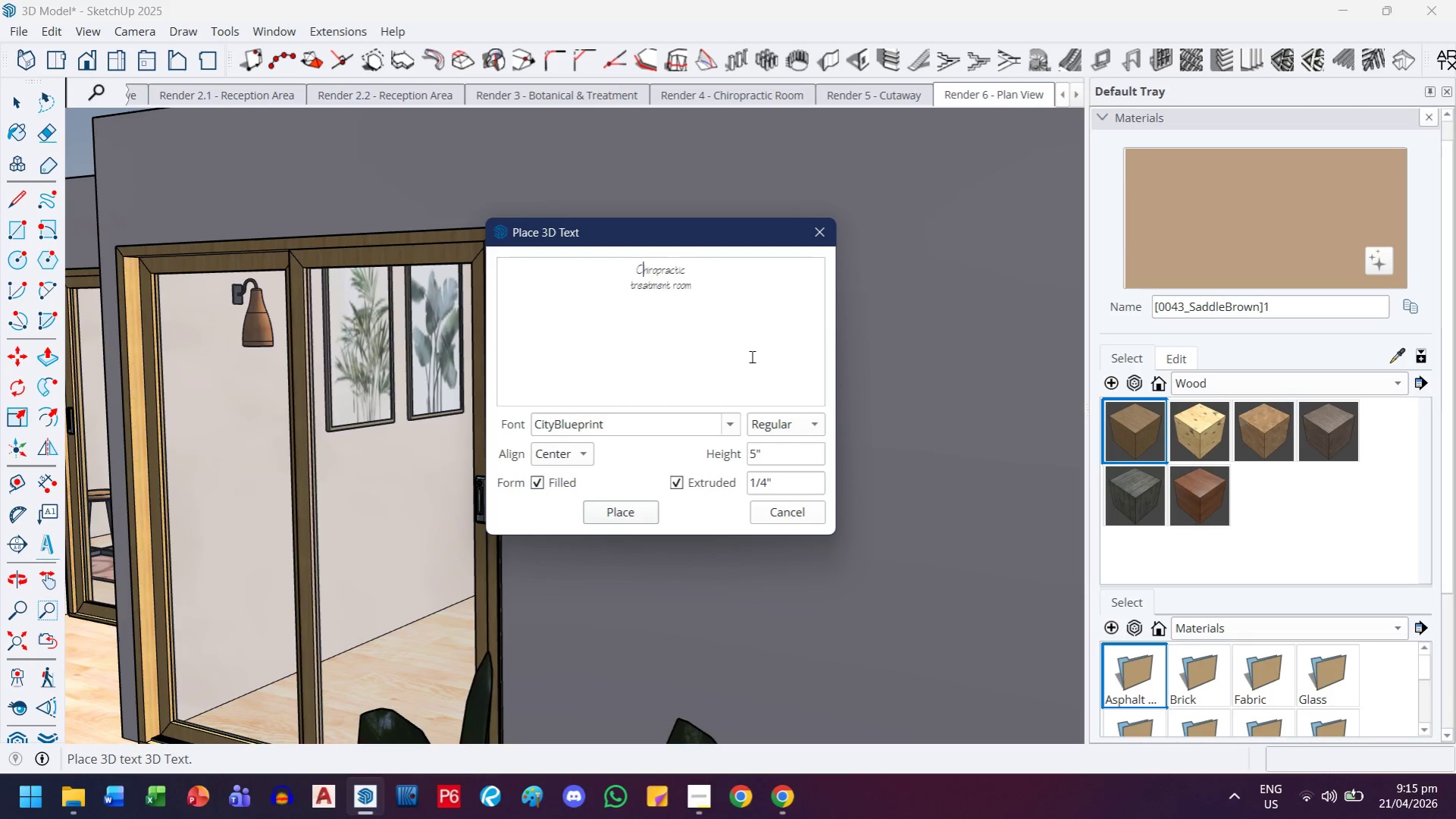 
key(ArrowDown)
 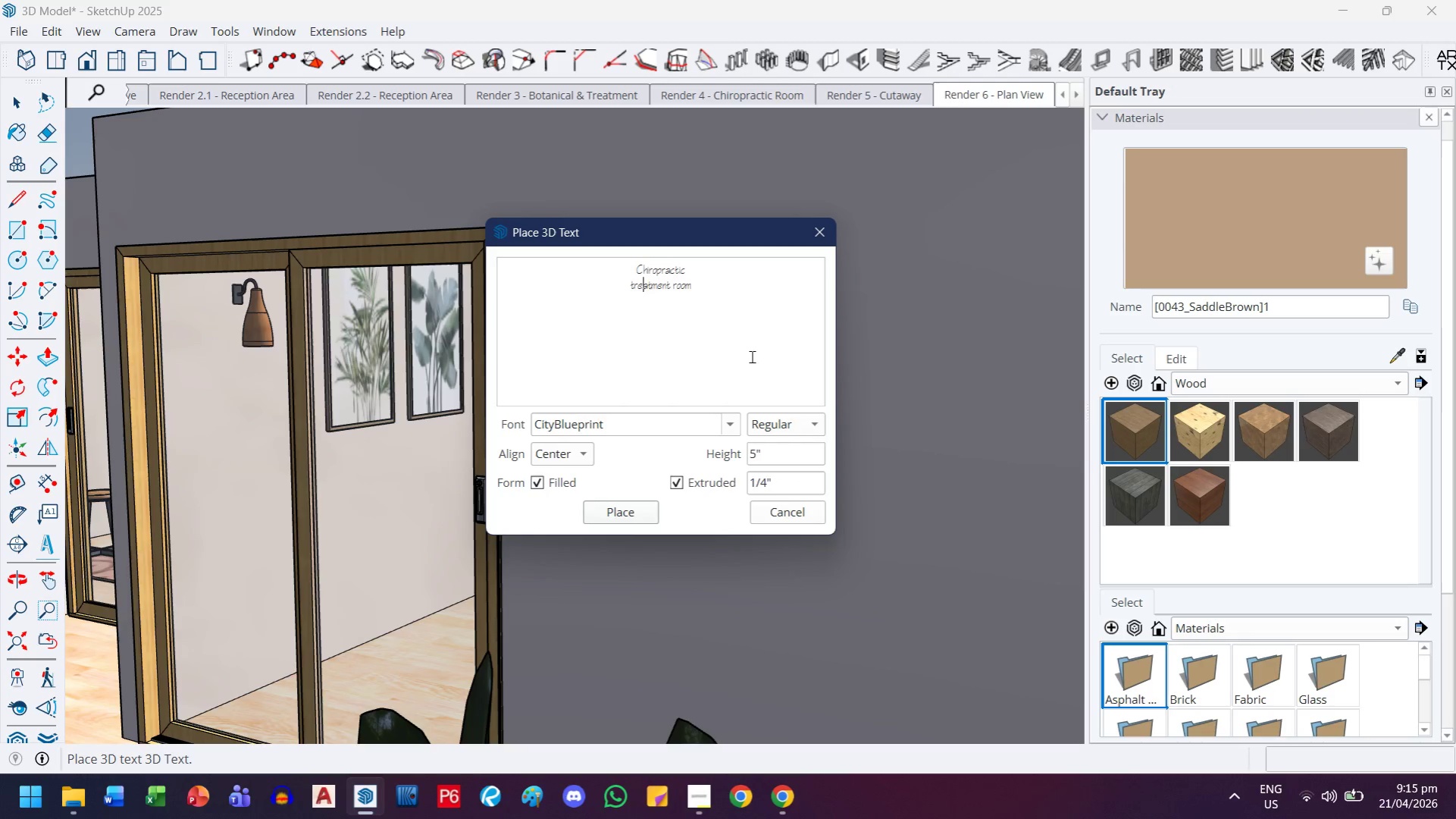 
key(ArrowLeft)
 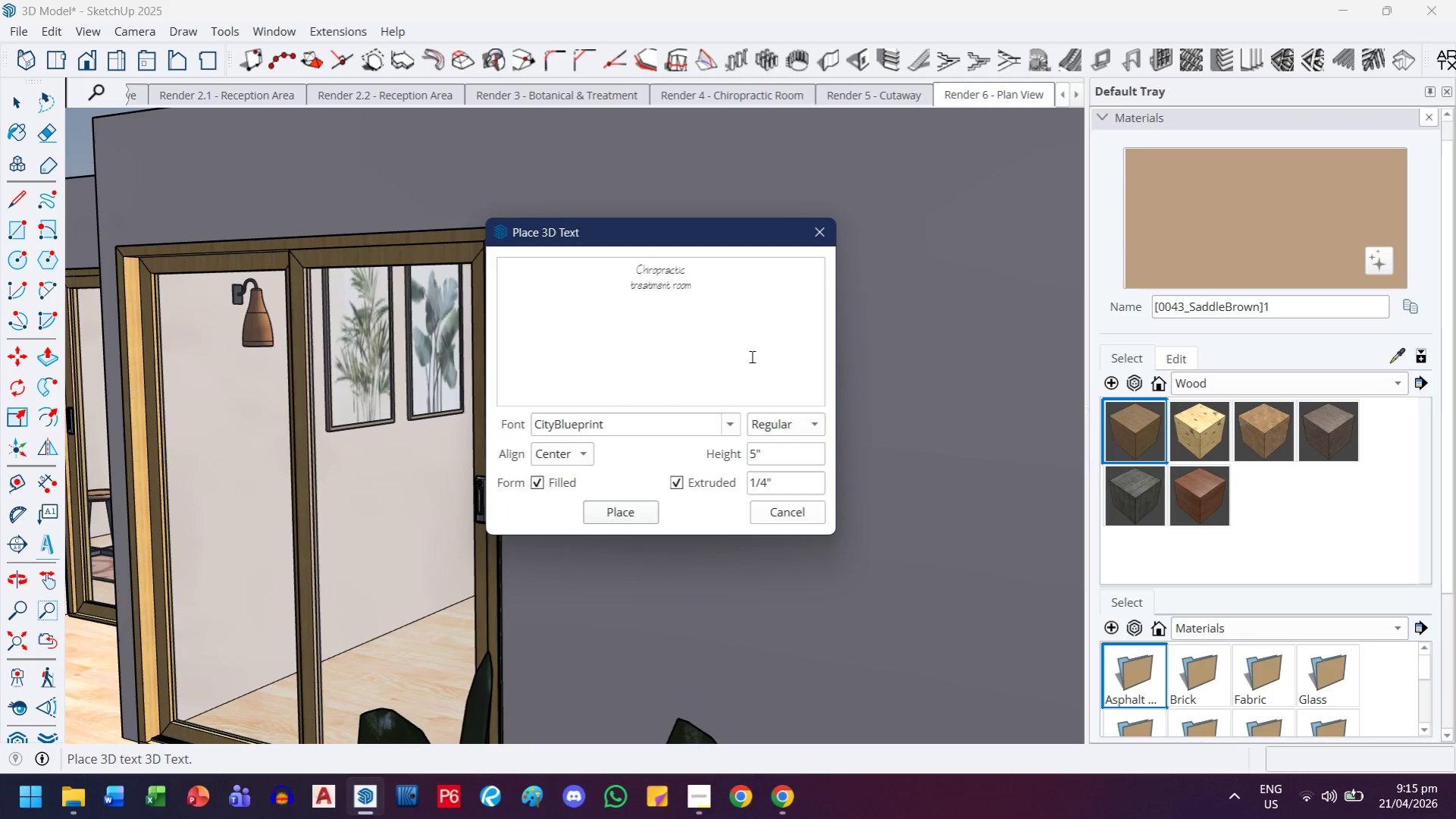 
key(ArrowLeft)
 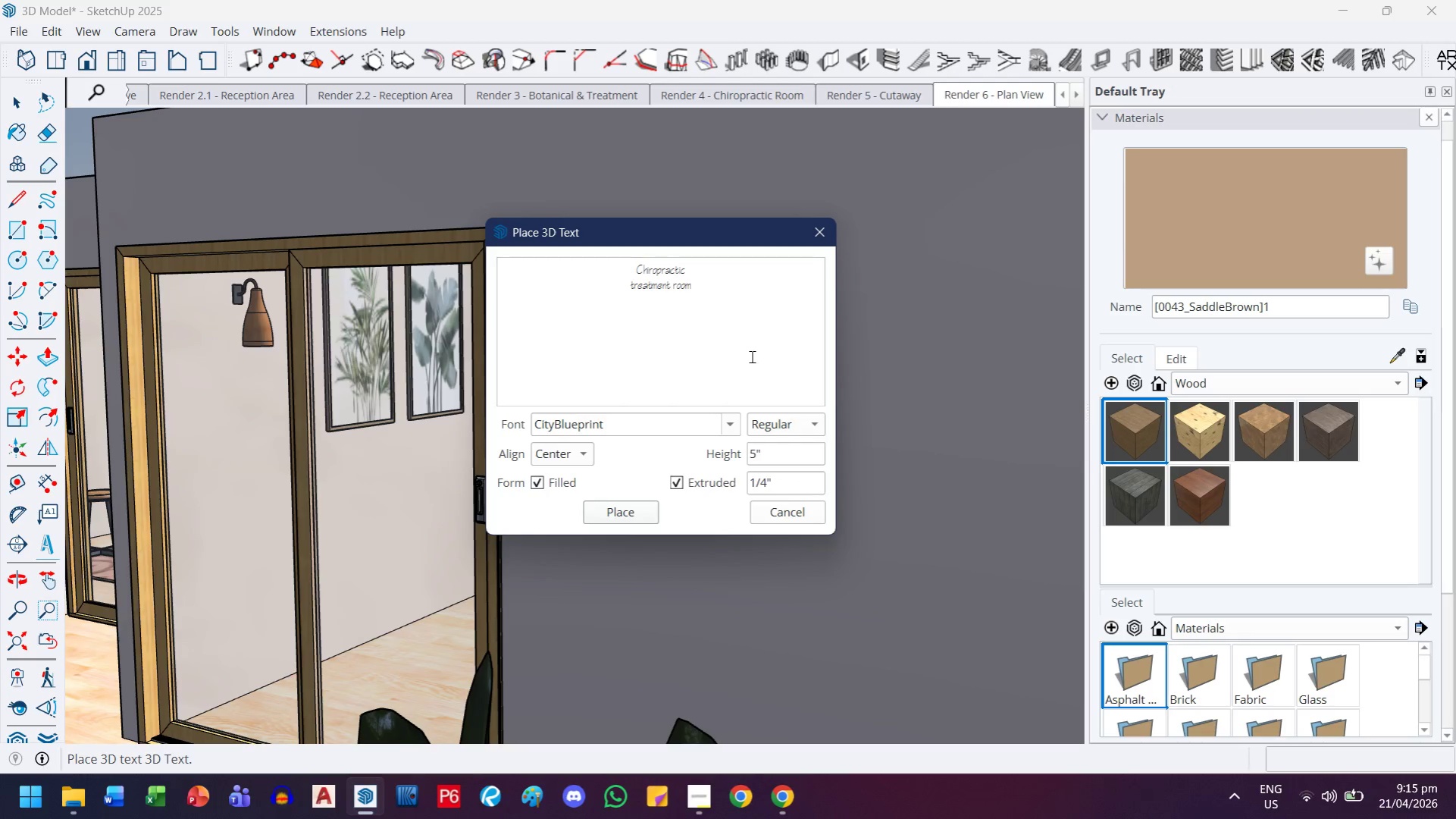 
key(ArrowLeft)
 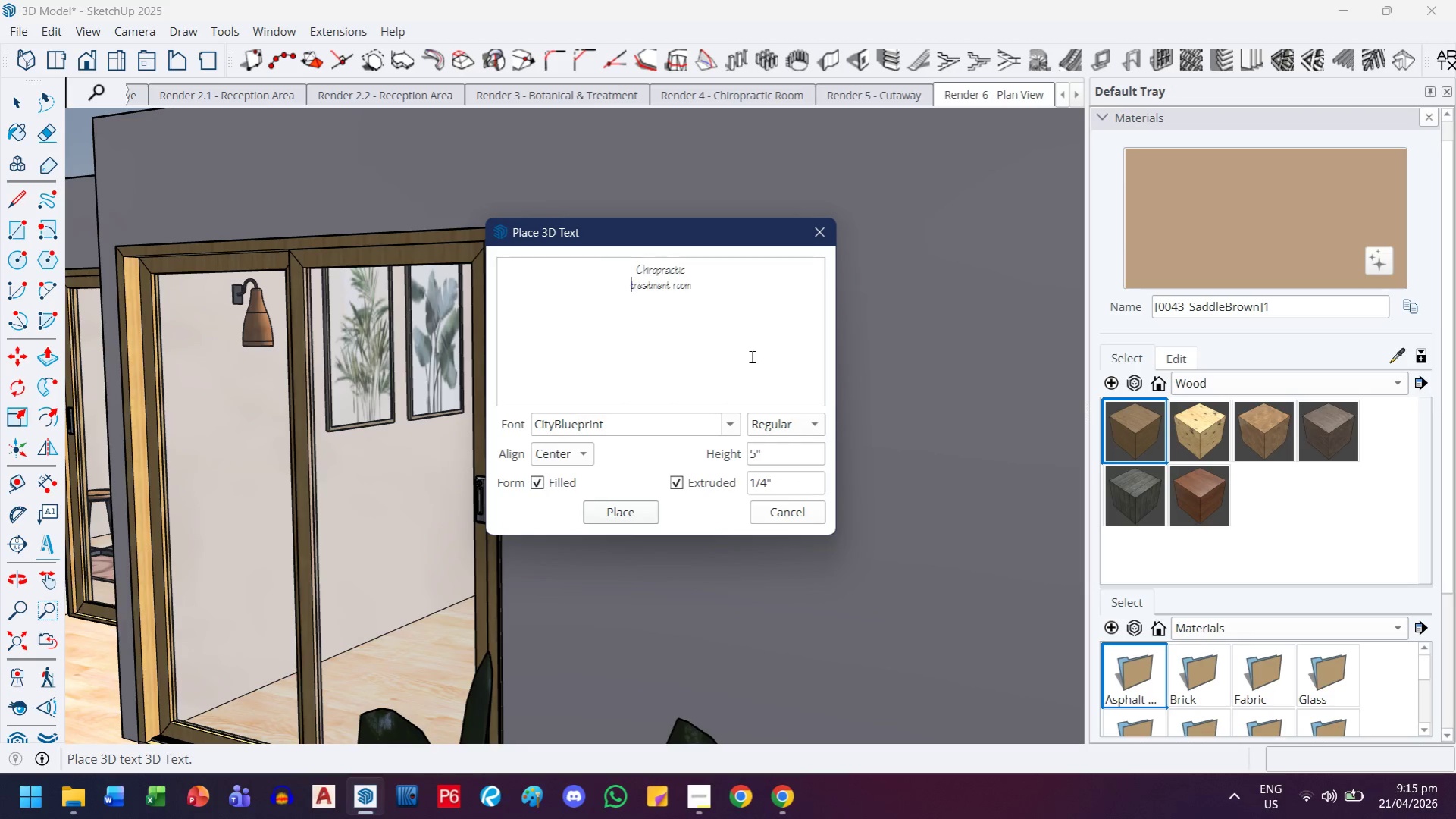 
key(Delete)
 